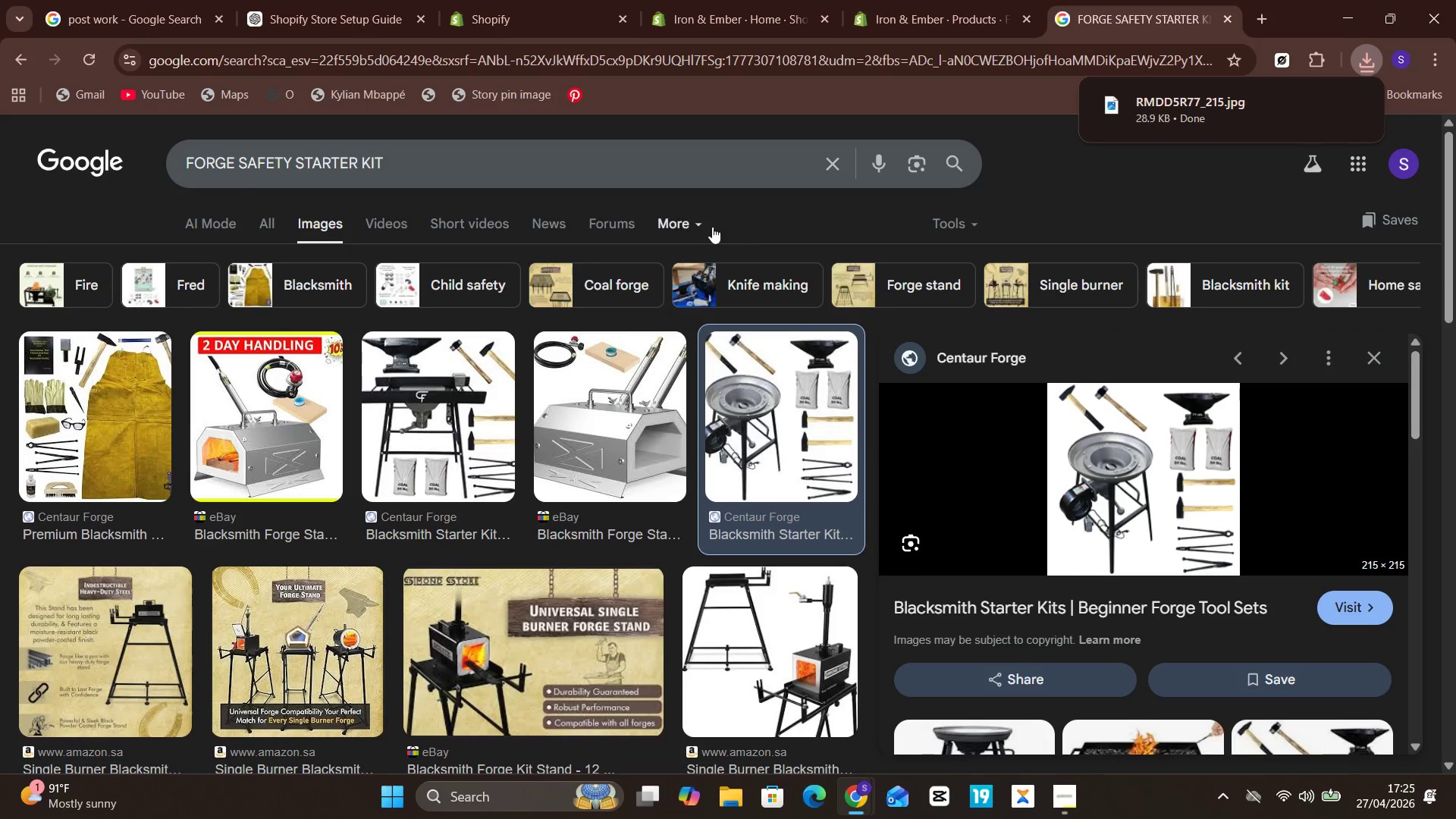 
left_click([637, 170])
 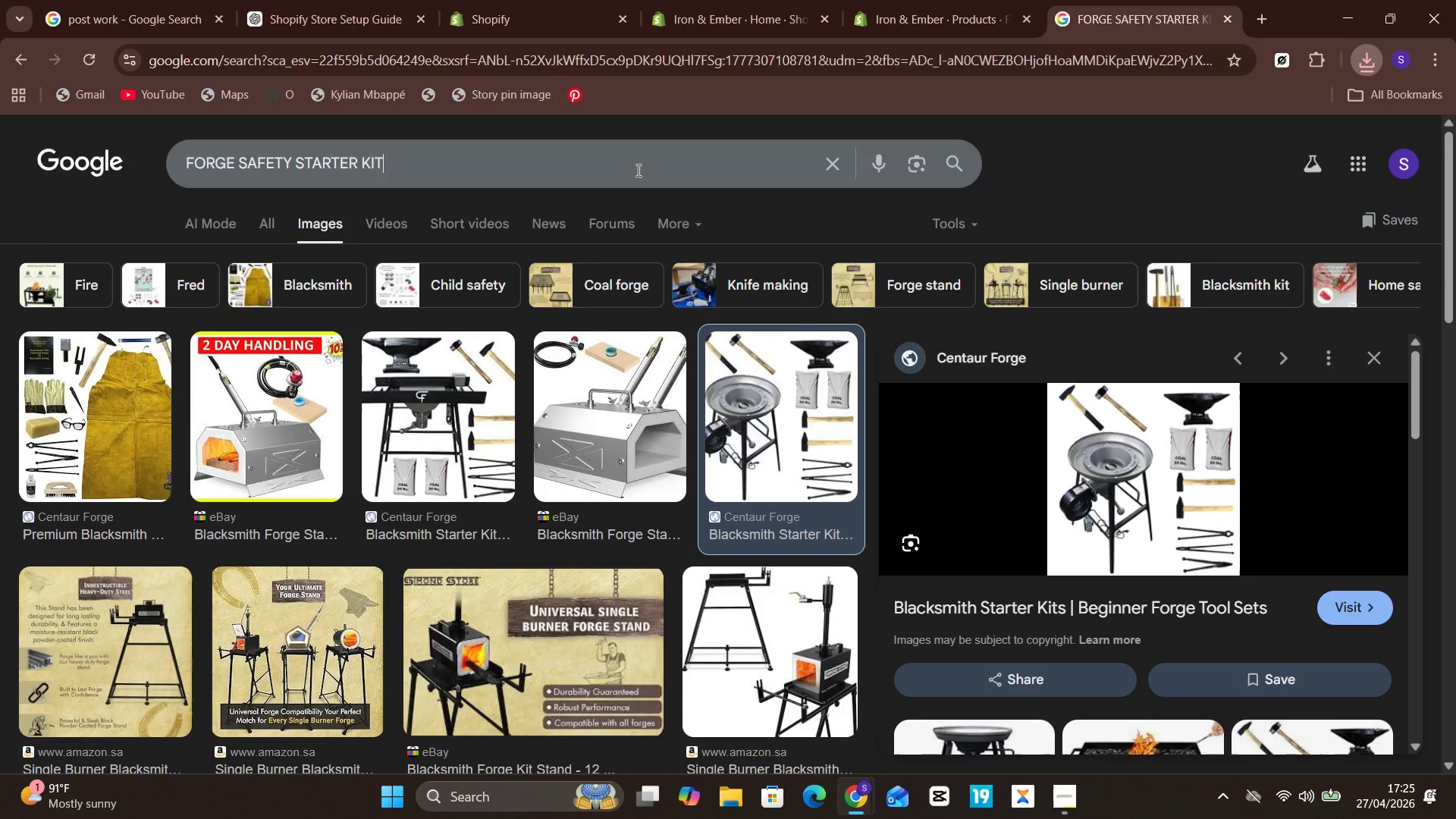 
key(Control+A)
 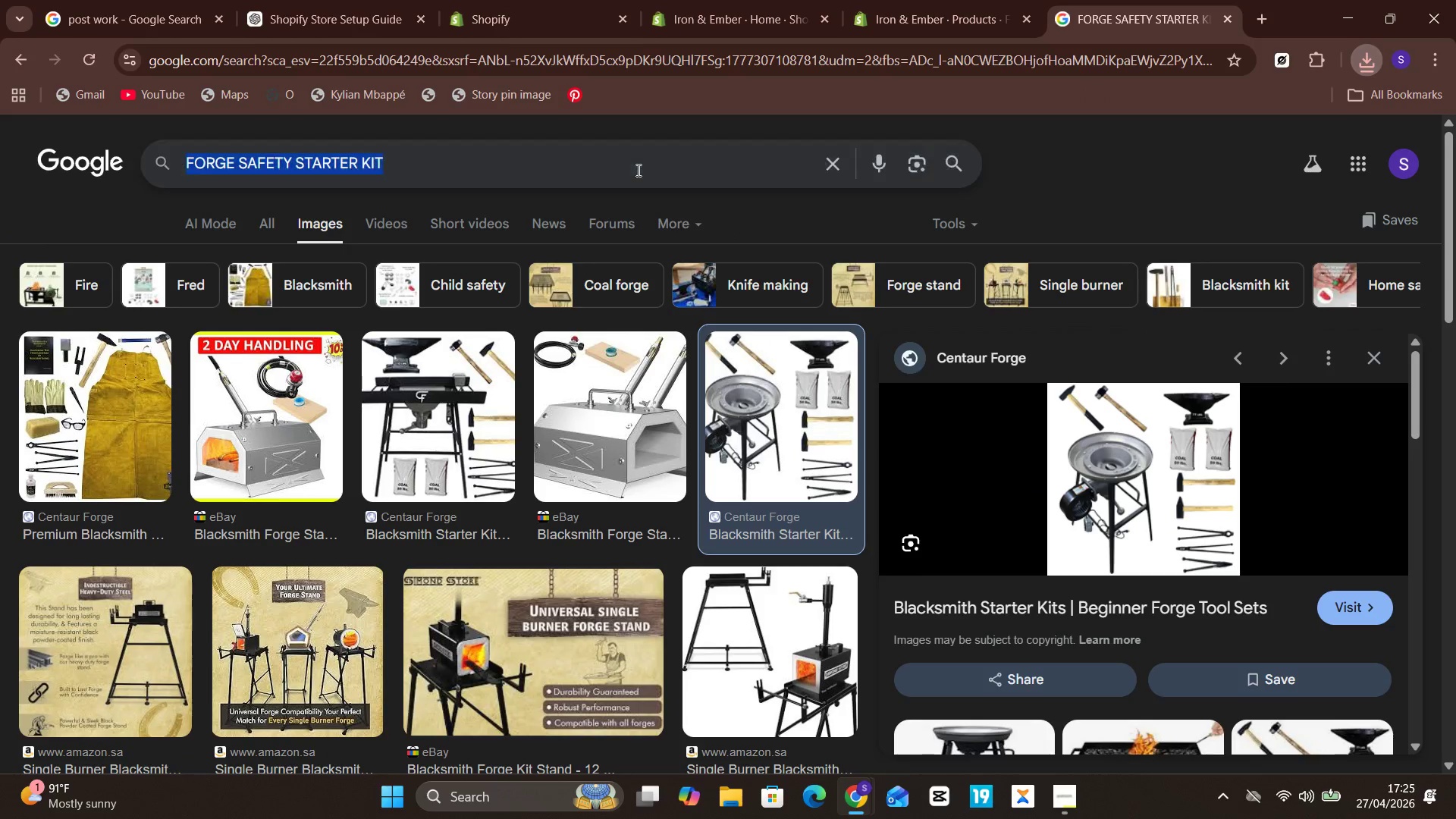 
key(Control+C)
 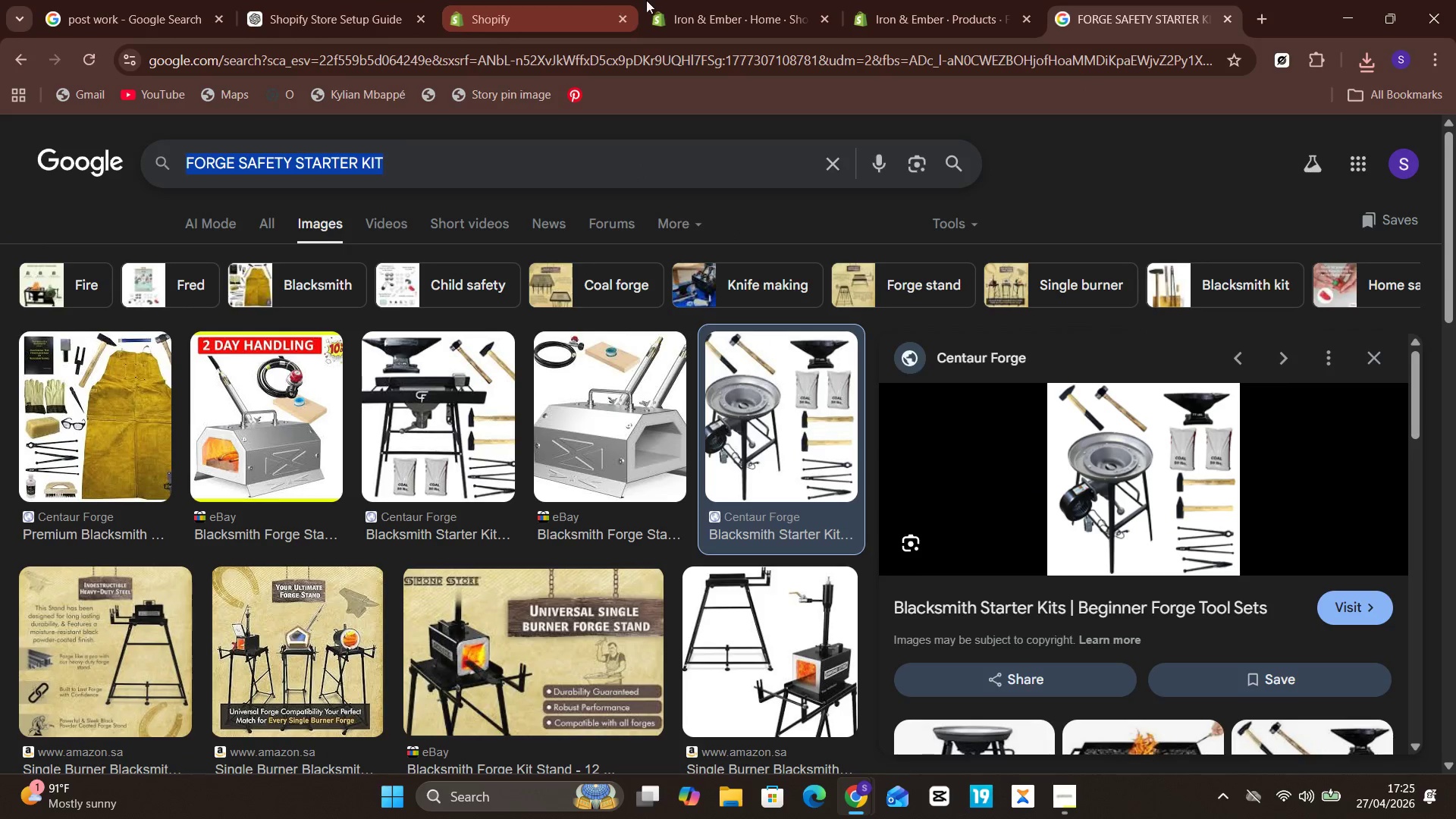 
left_click([918, 0])
 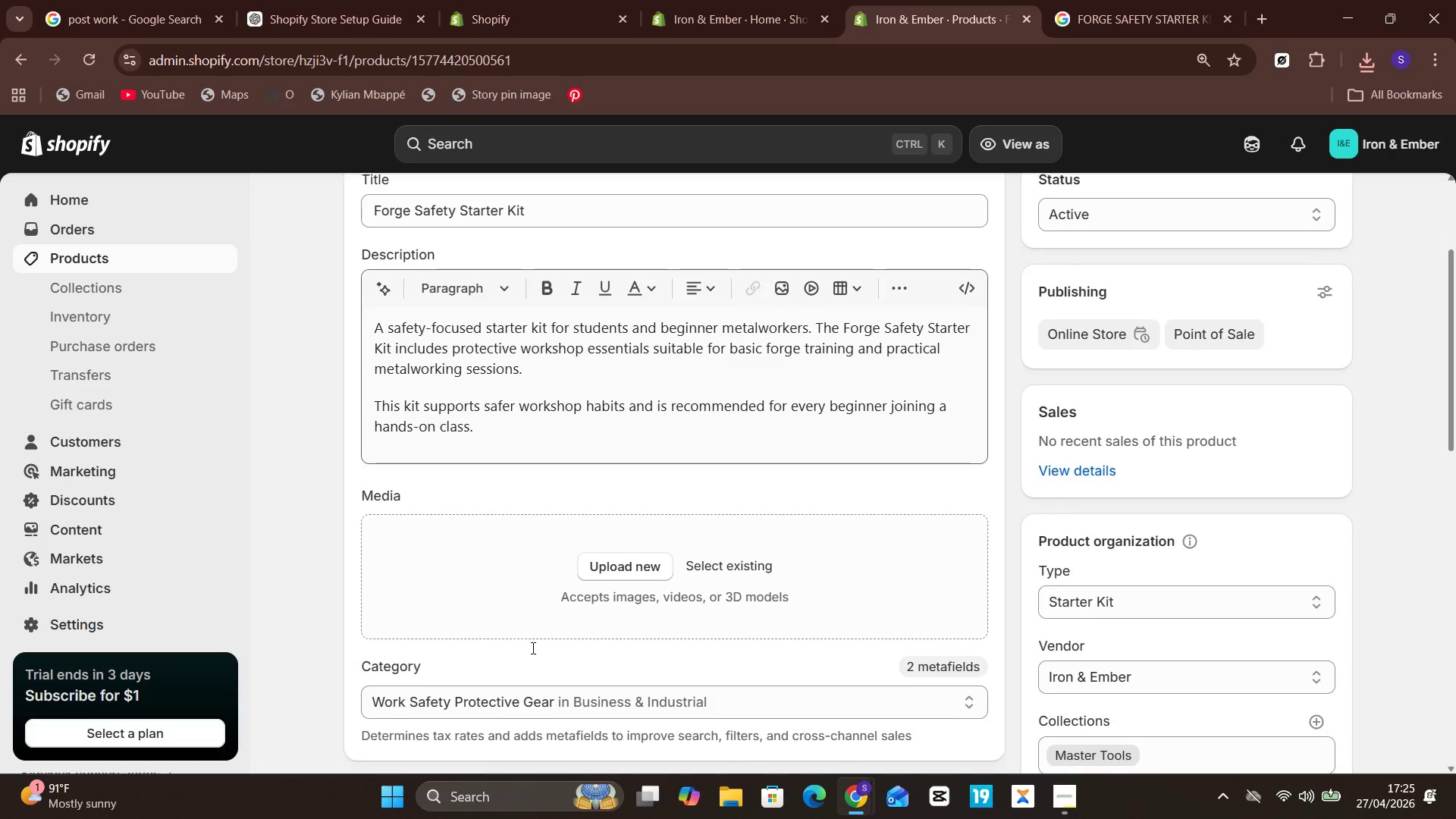 
left_click([532, 585])
 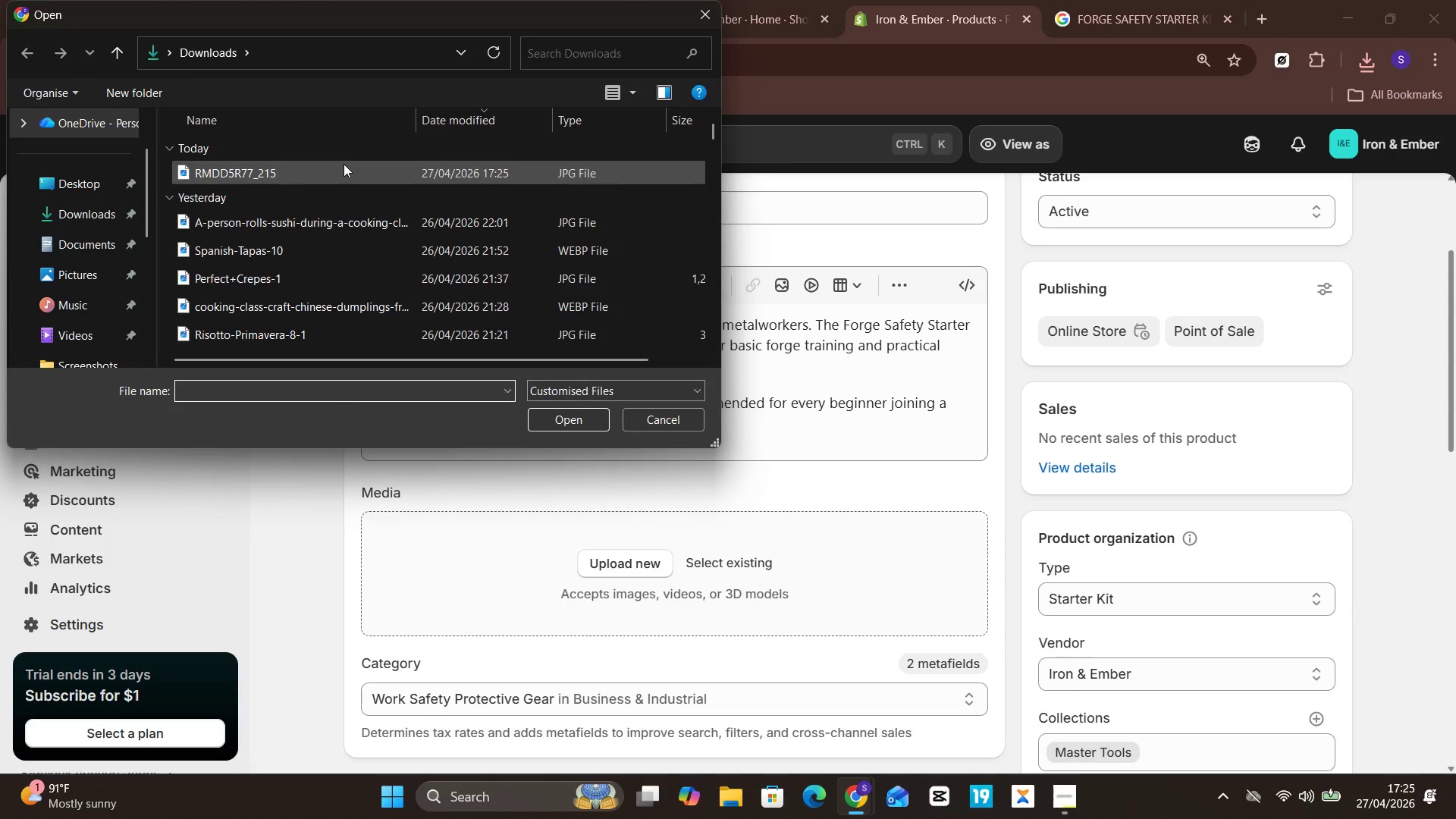 
left_click([344, 164])
 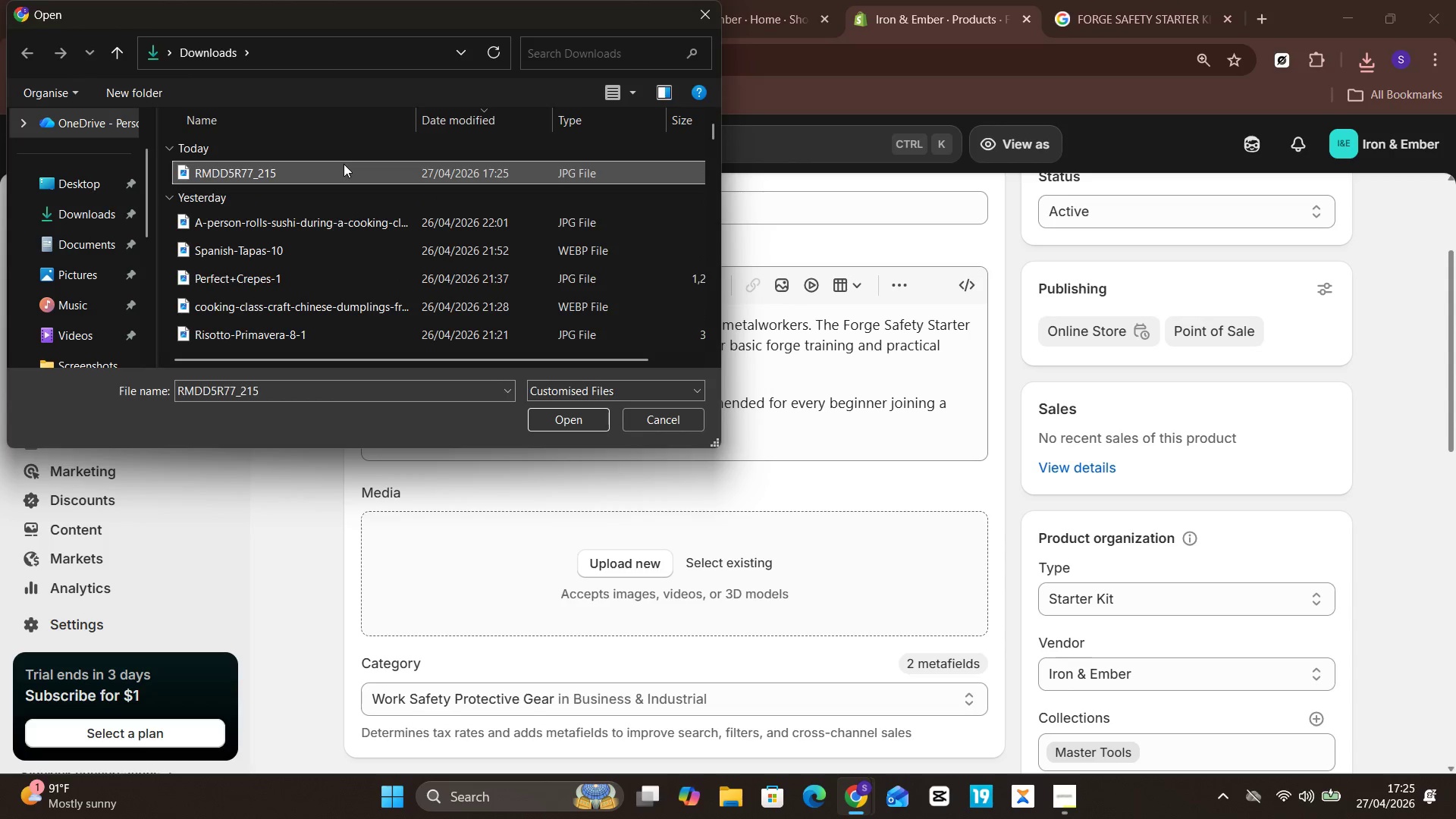 
key(Enter)
 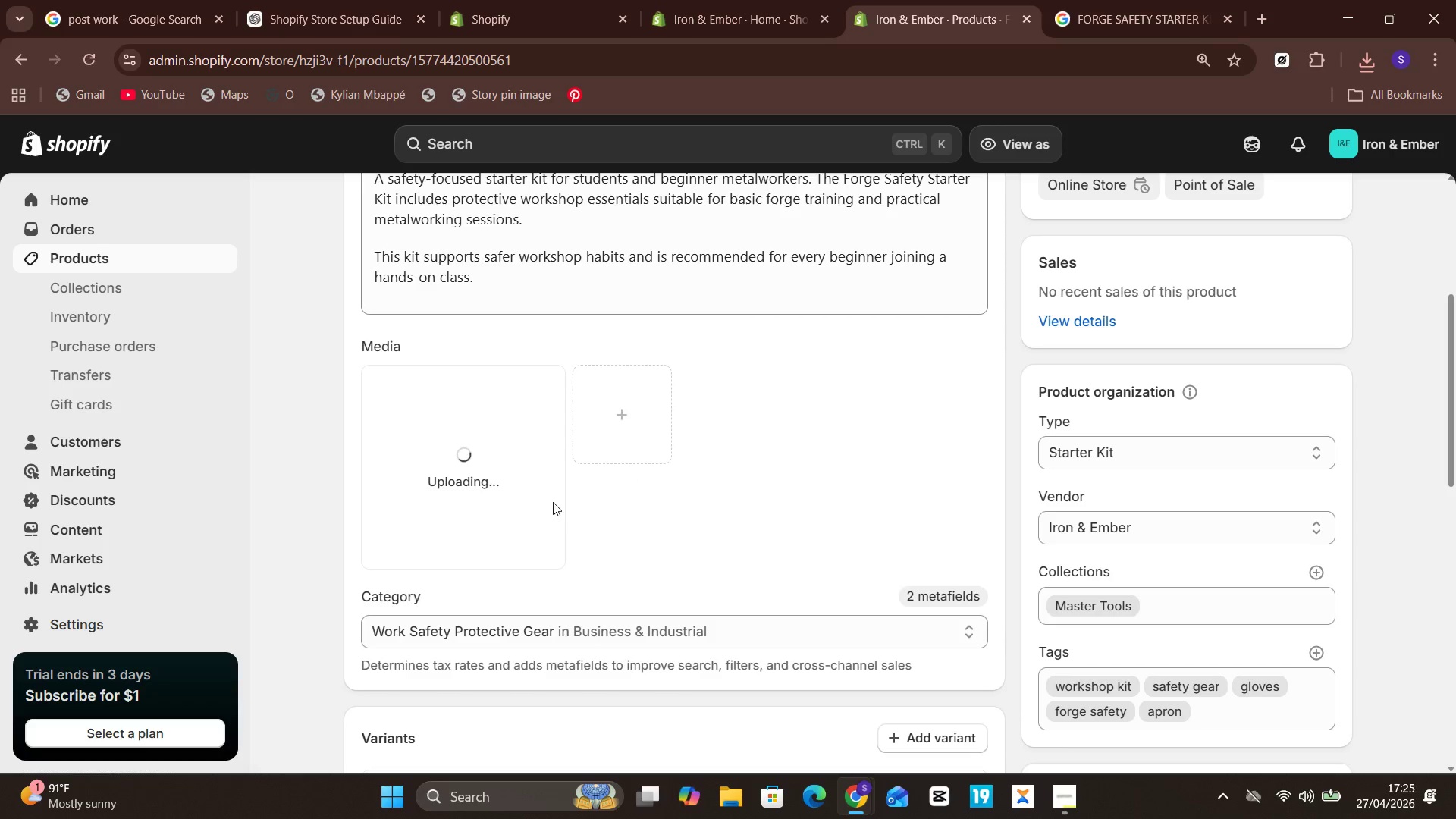 
left_click([505, 480])
 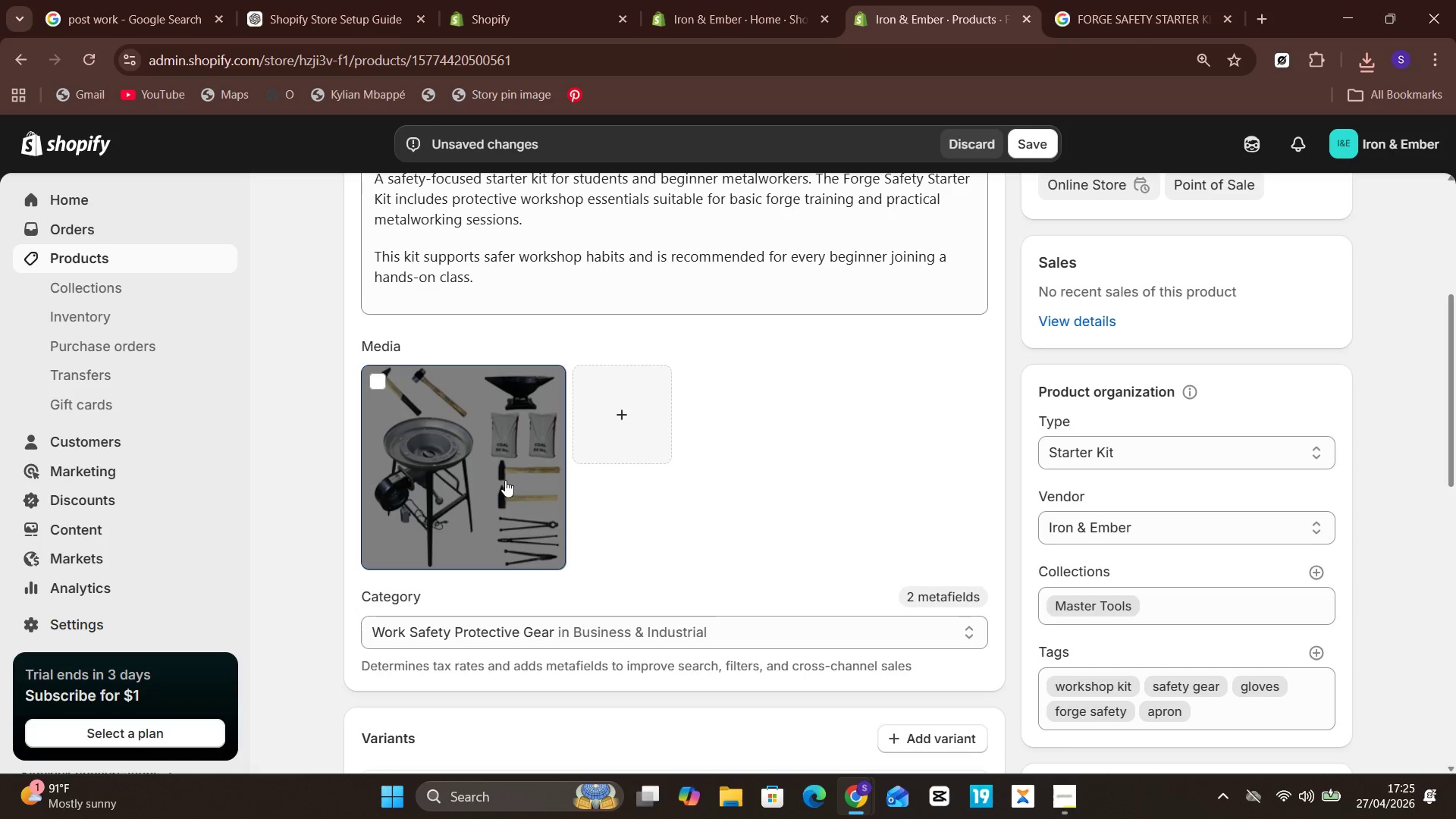 
left_click([505, 480])
 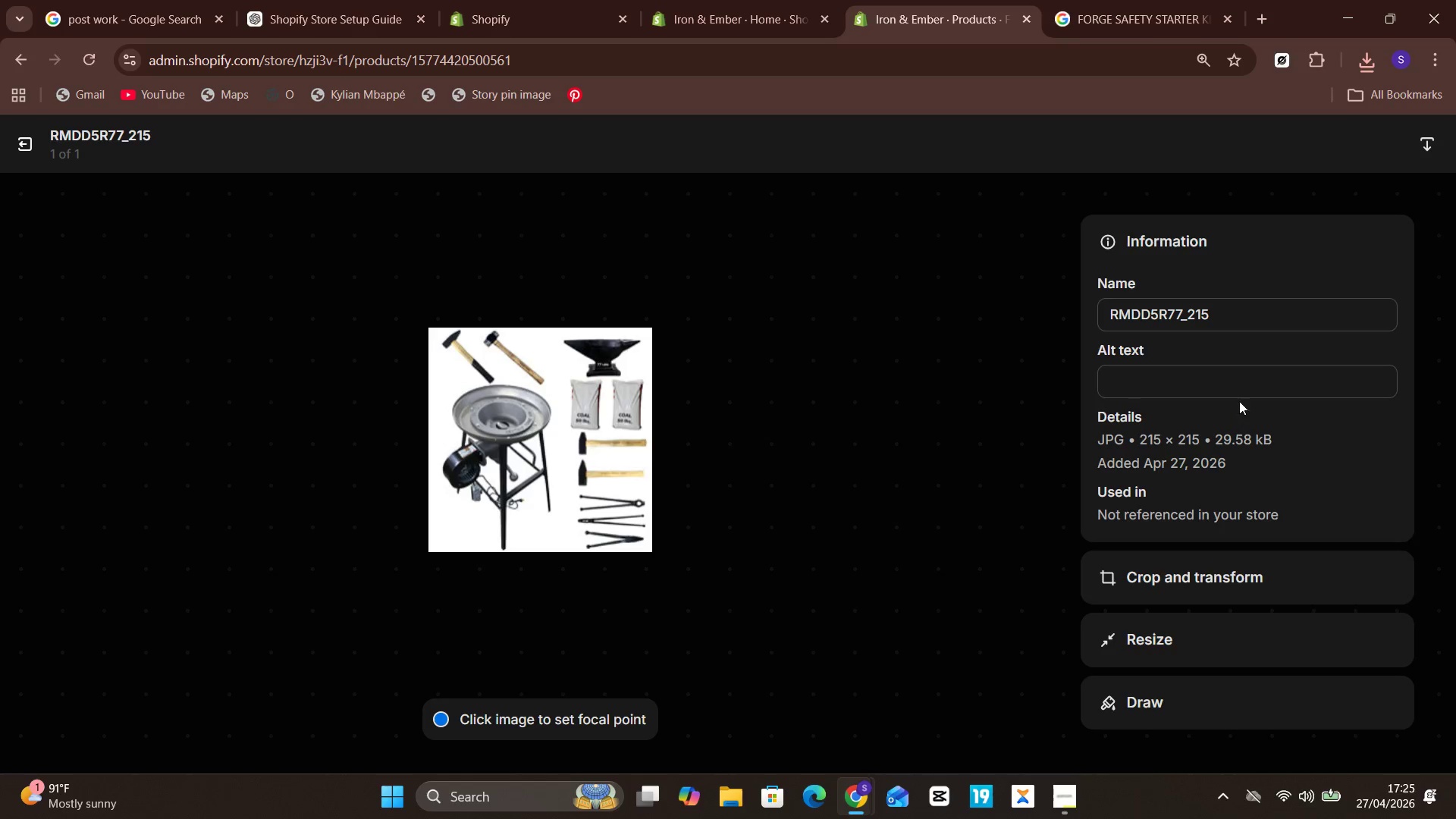 
left_click([1186, 313])
 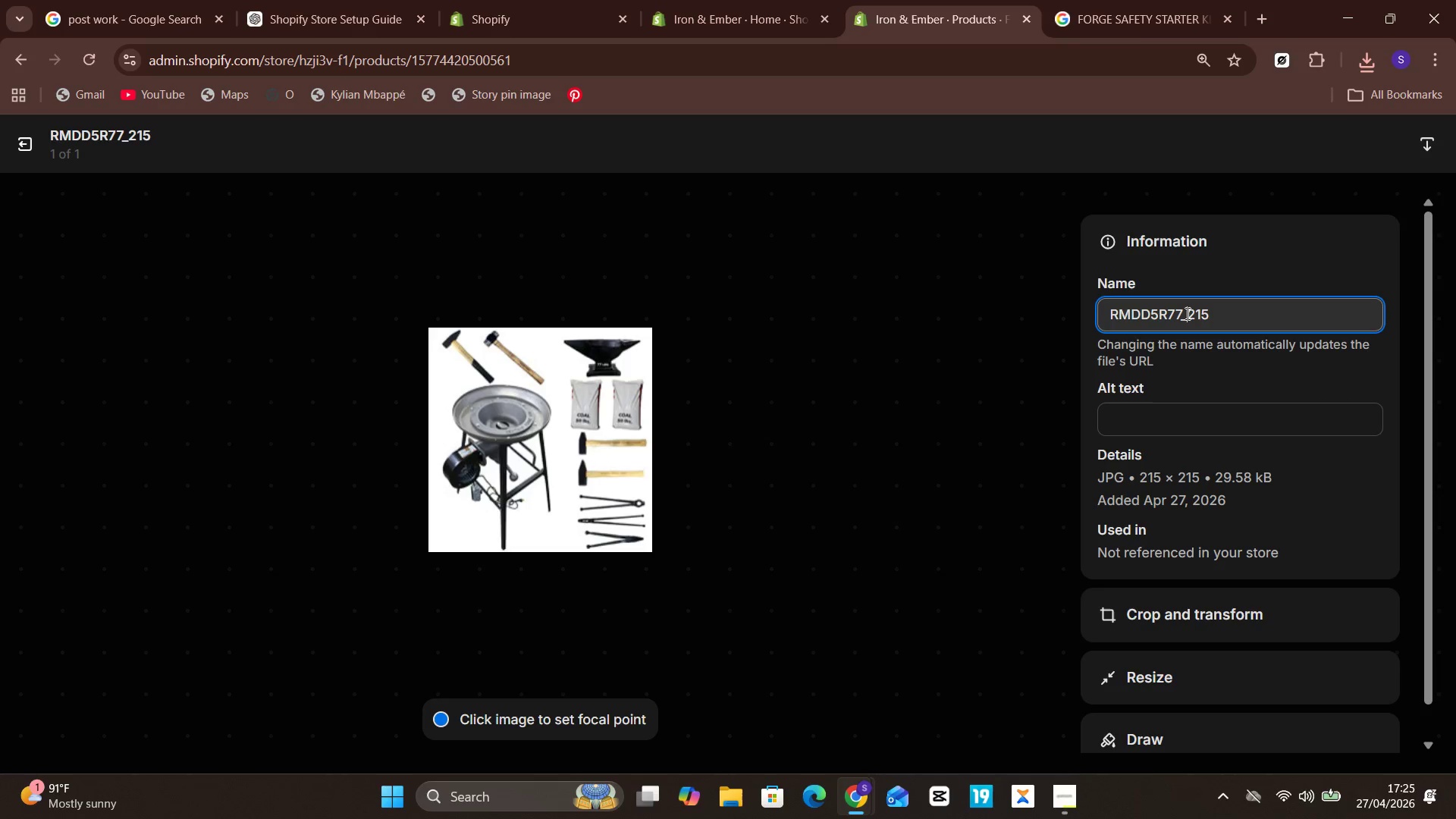 
key(Control+A)
 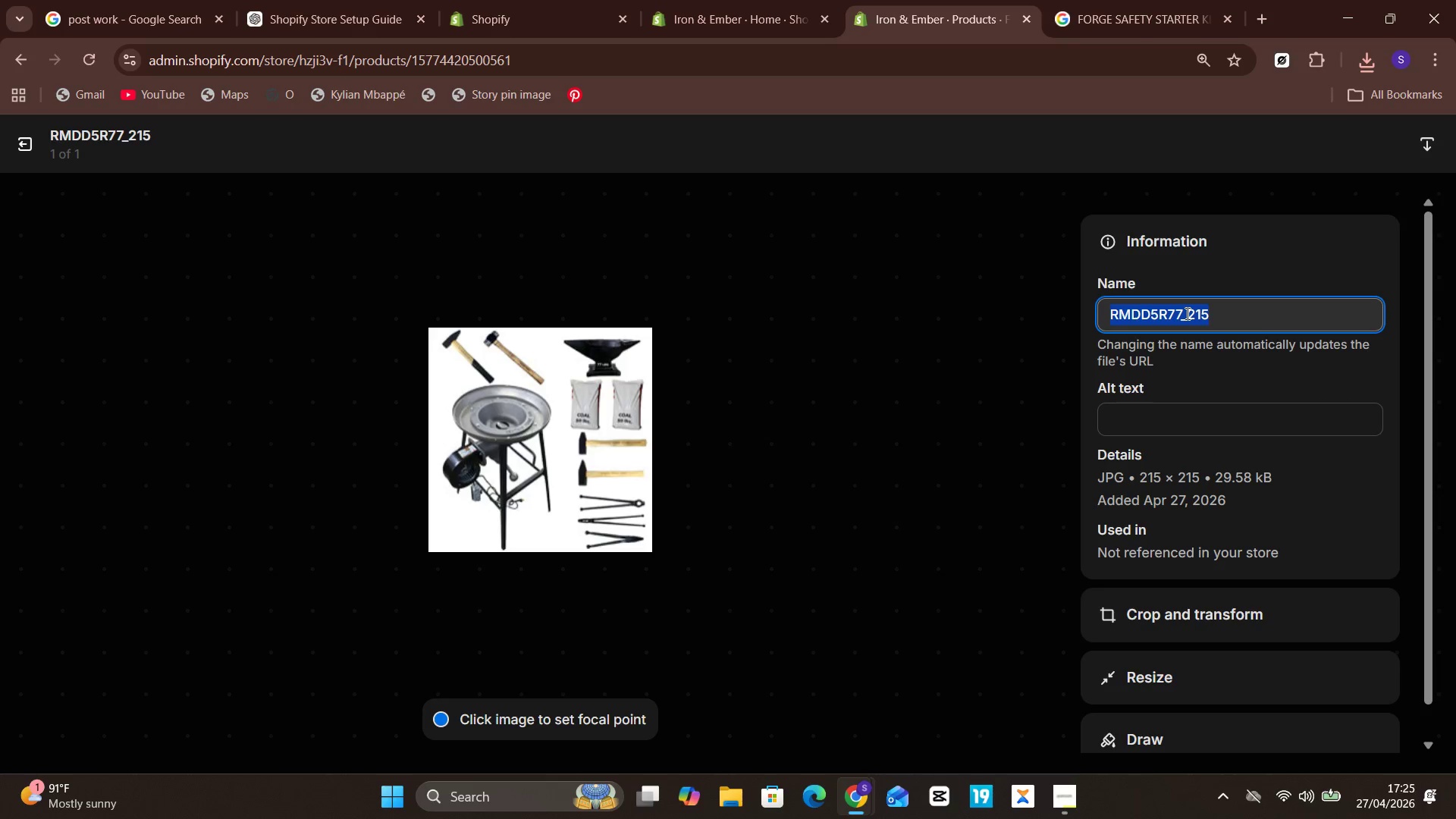 
key(Control+V)
 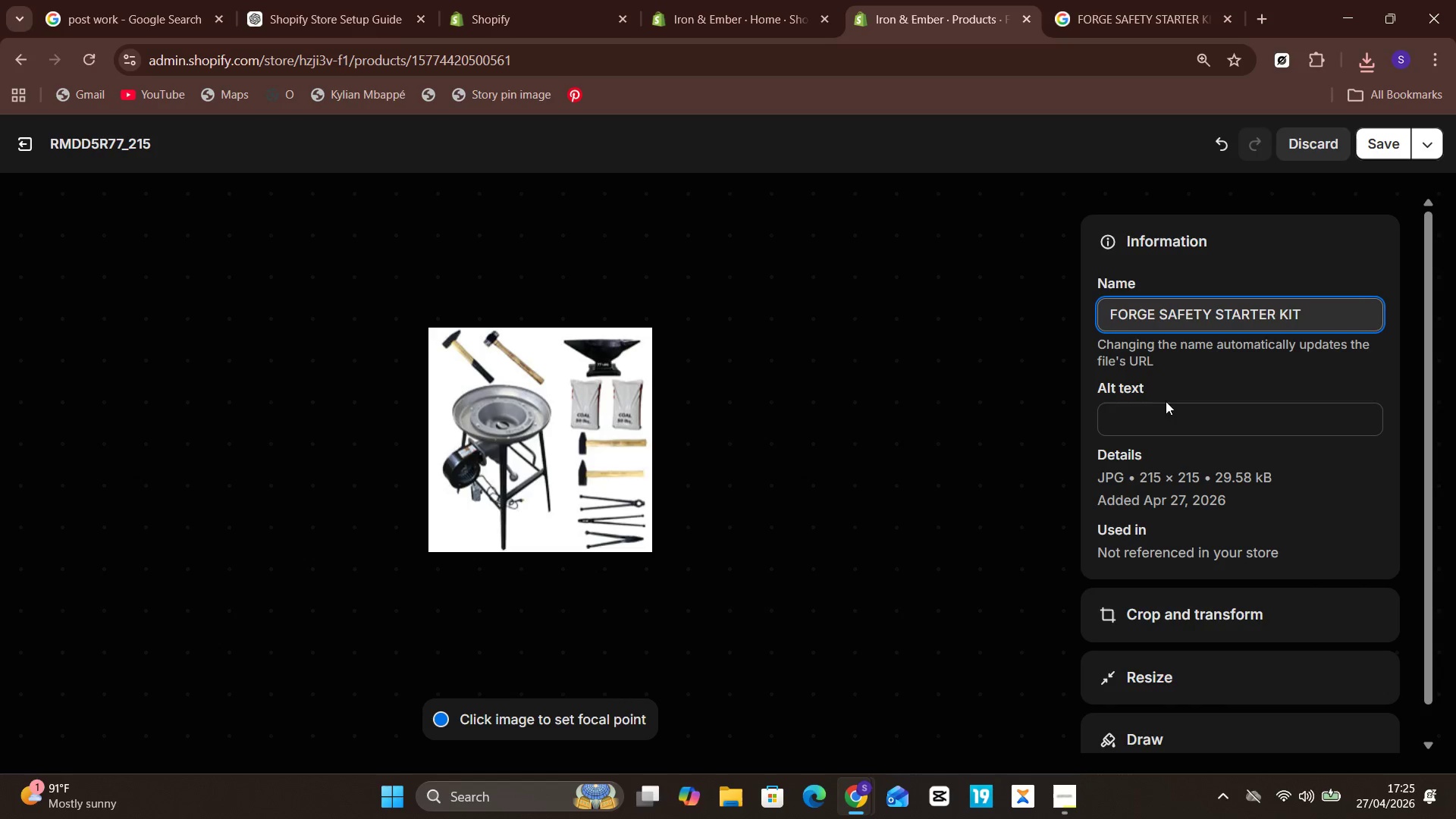 
left_click([1166, 414])
 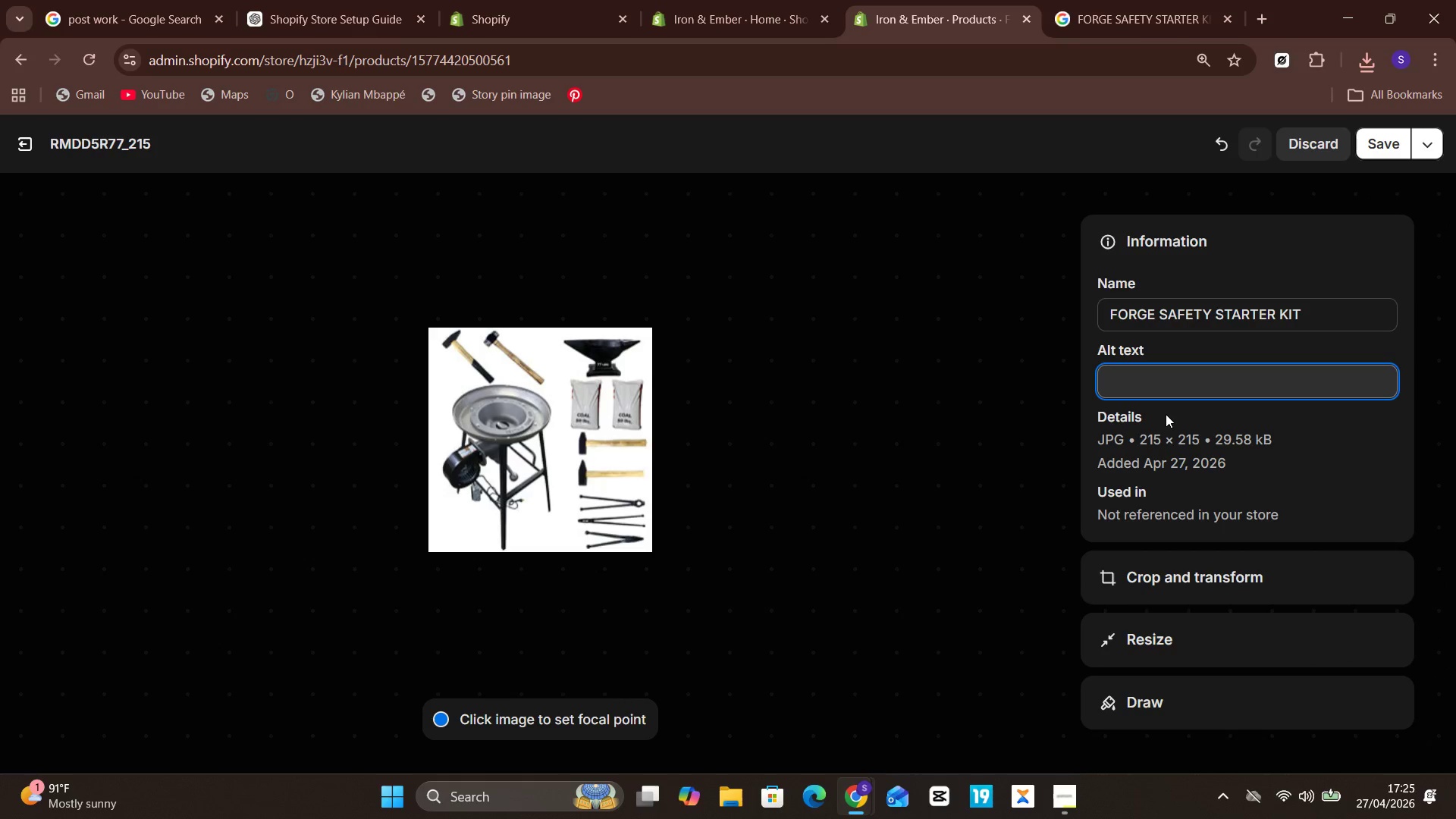 
wait(9.94)
 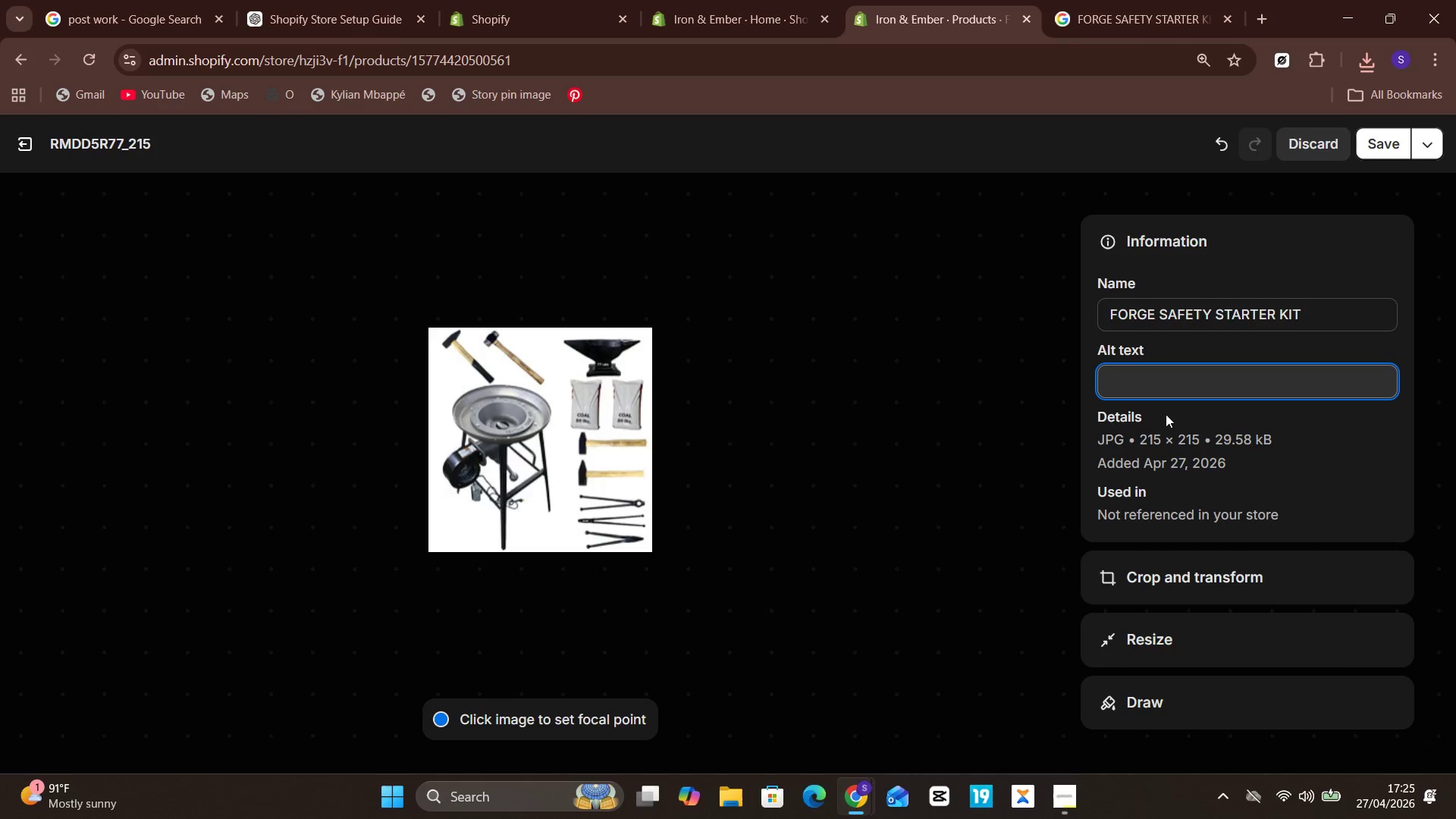 
type(lE)
key(Backspace)
key(Backspace)
type(Leather )
key(Backspace)
key(Backspace)
key(Backspace)
key(Backspace)
key(Backspace)
key(Backspace)
type(eather apron, gloves)
 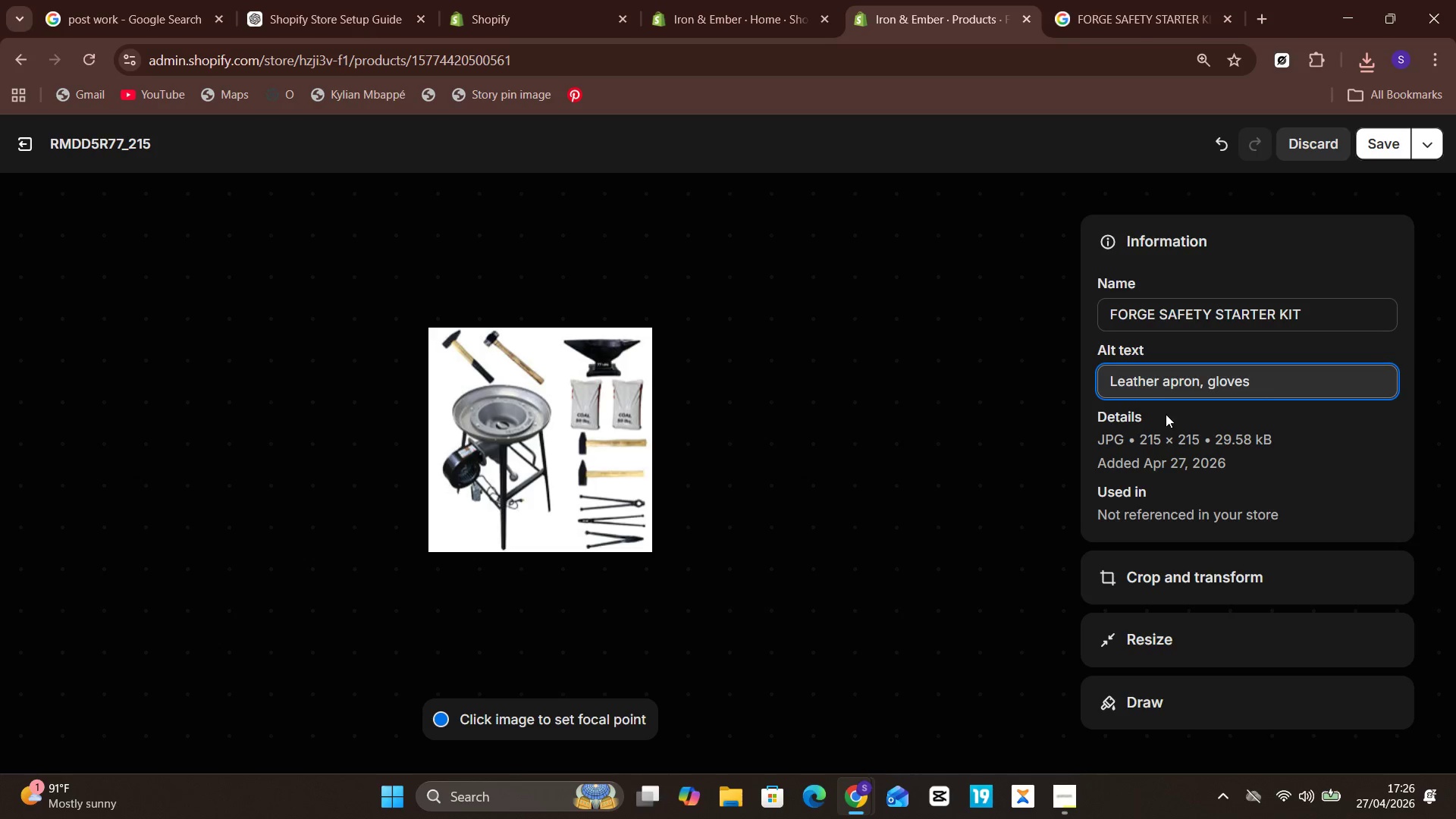 
type(, and safety gear for )
 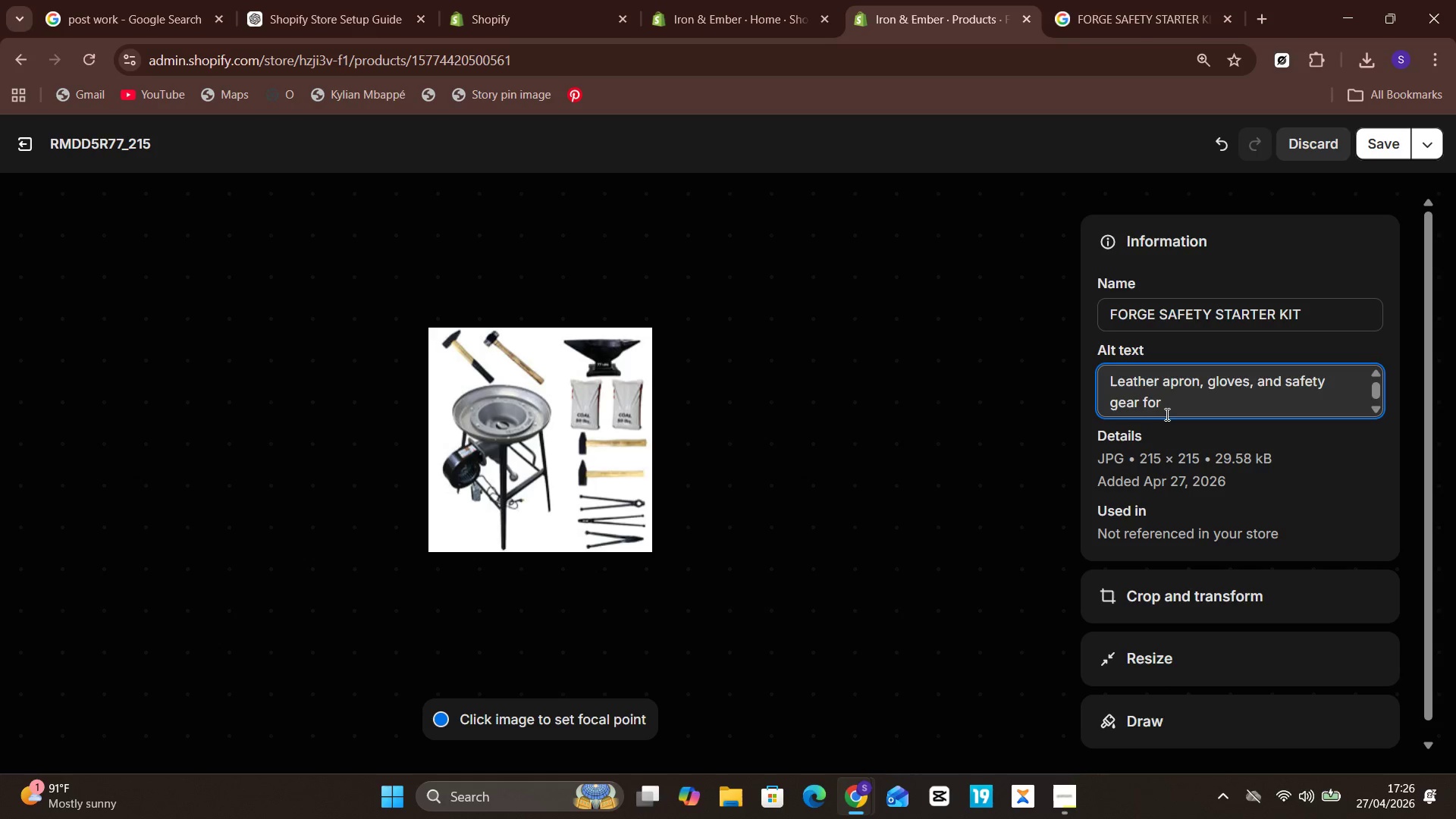 
type(forge workshop training)
 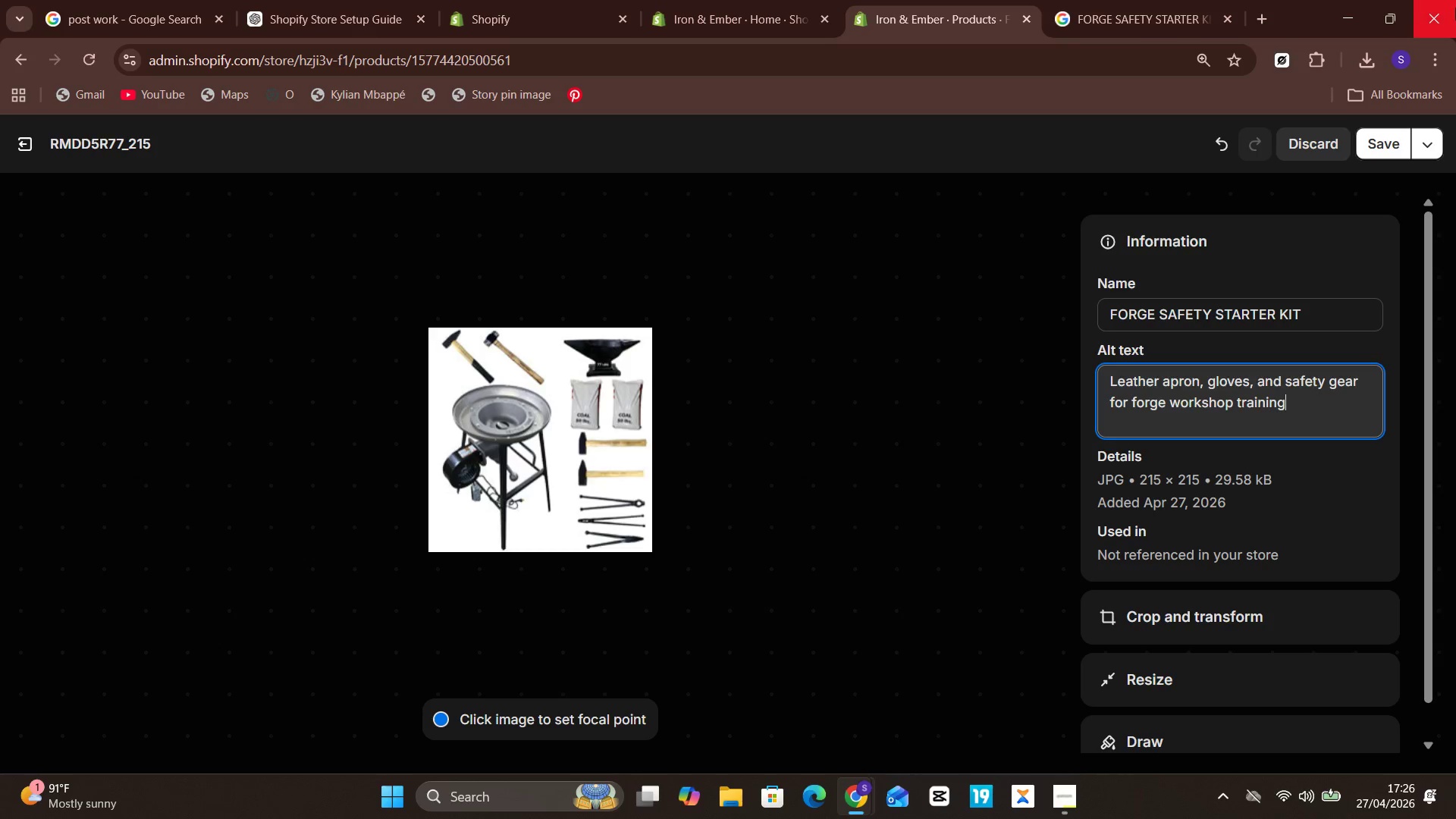 
left_click([1370, 148])
 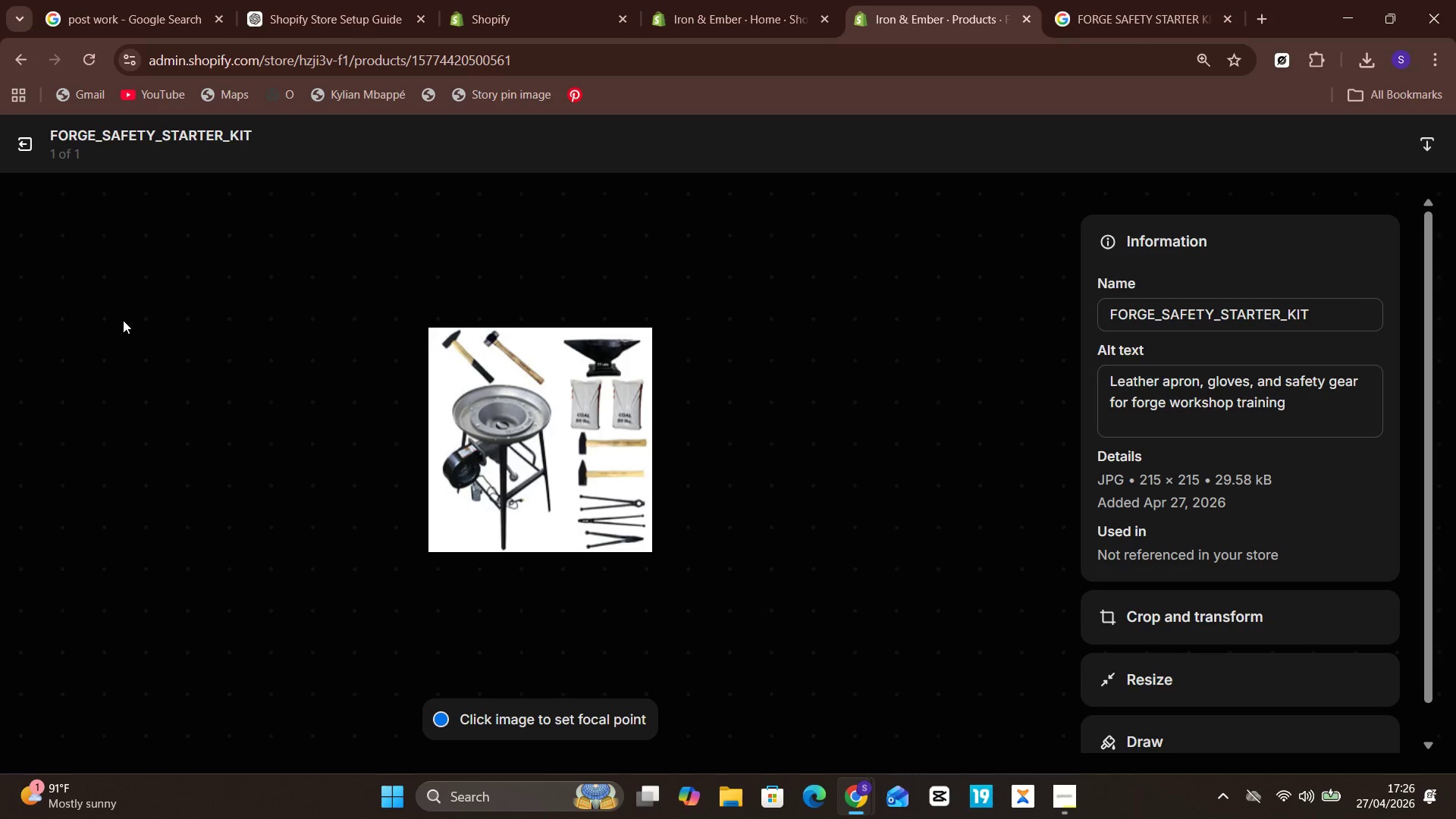 
left_click([32, 135])
 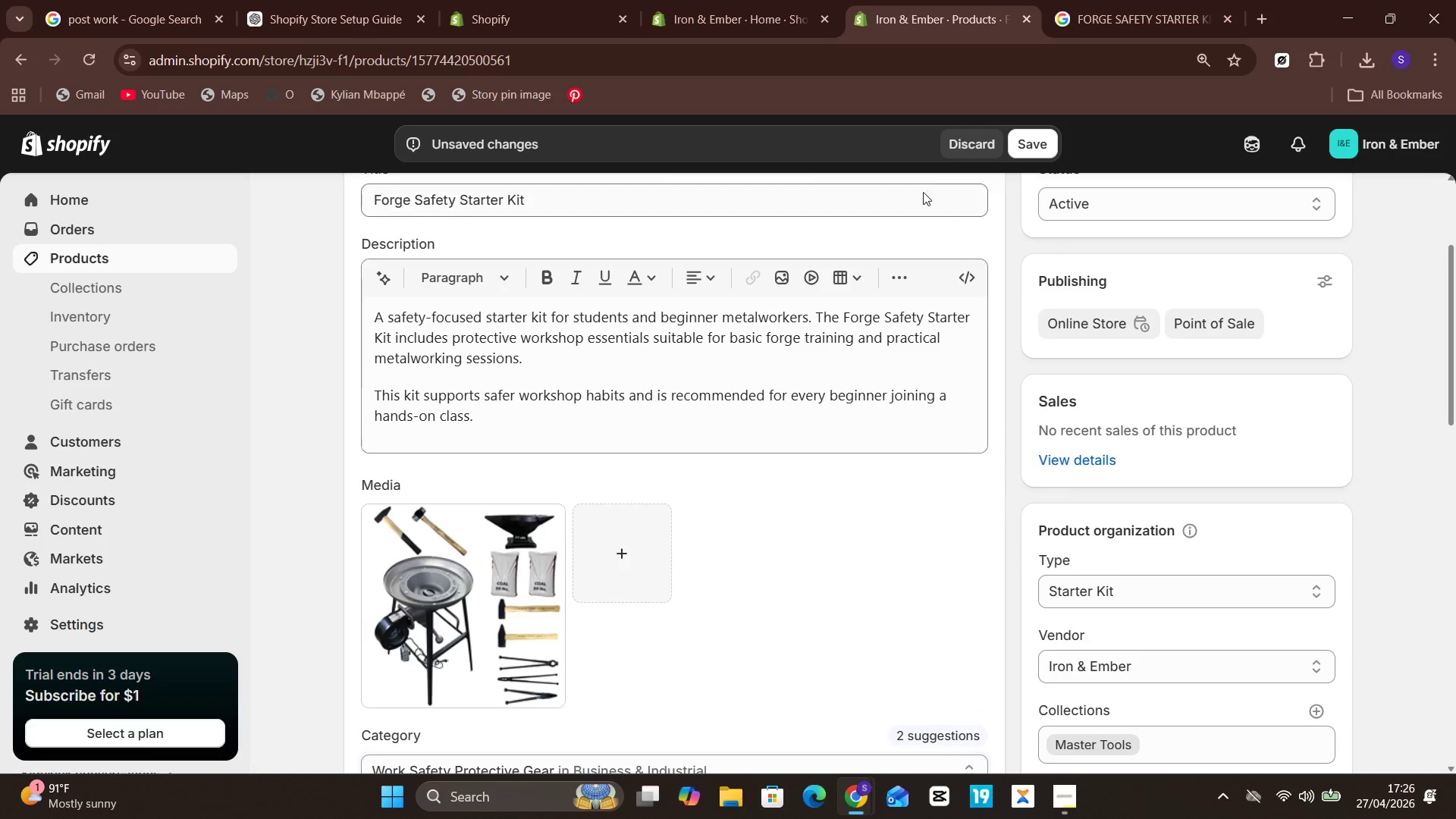 
left_click([1050, 149])
 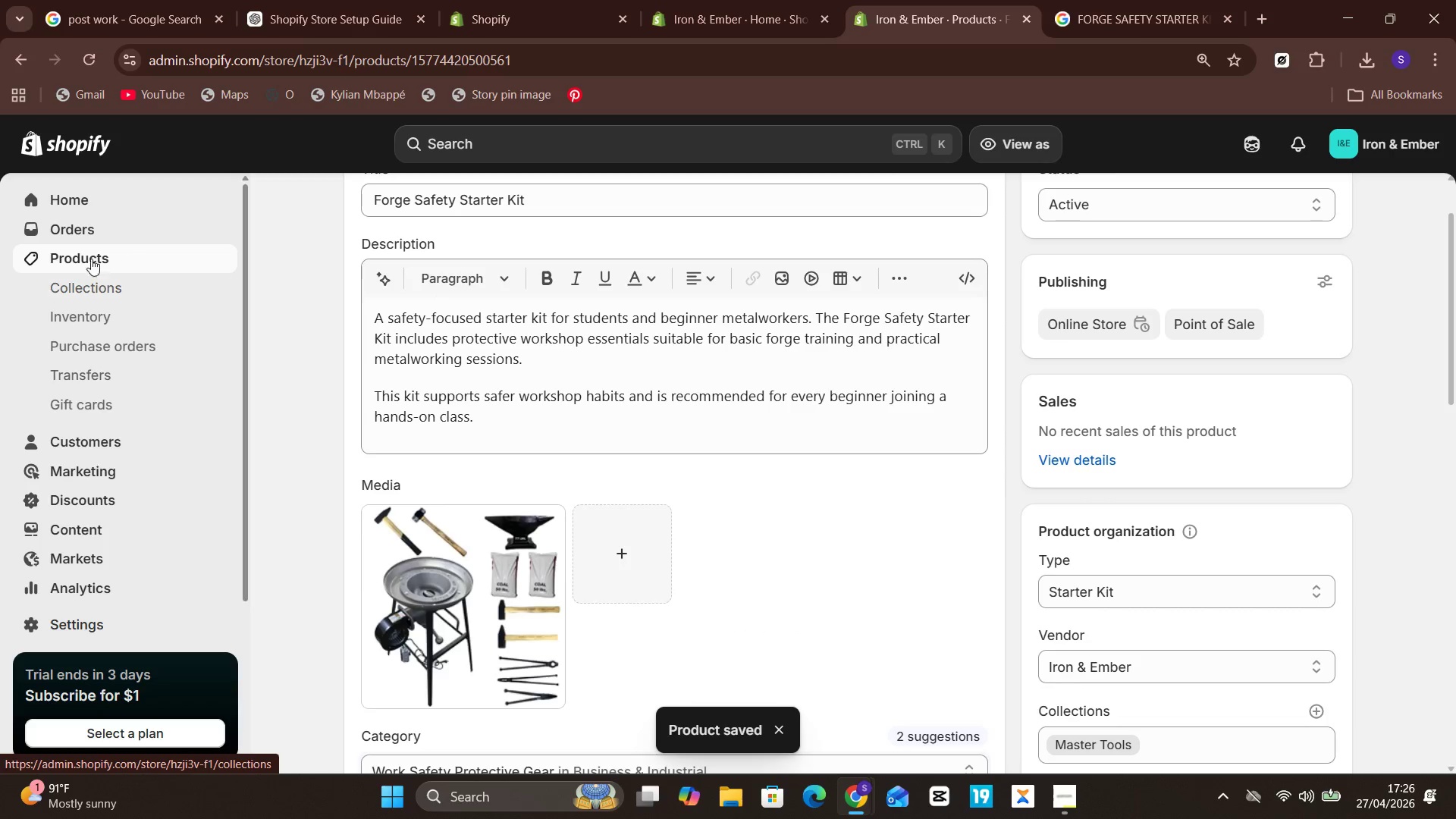 
wait(5.61)
 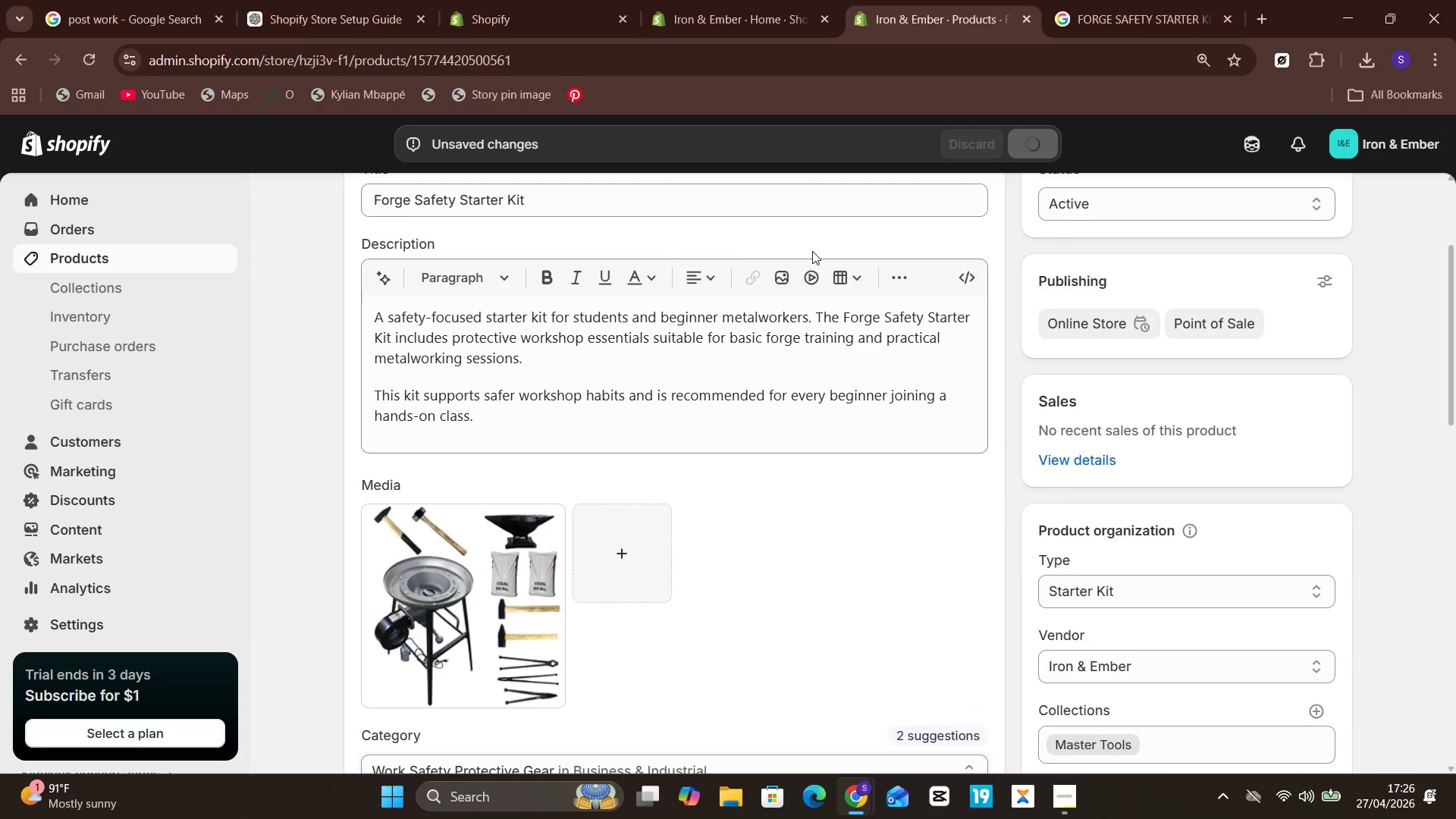 
left_click([102, 260])
 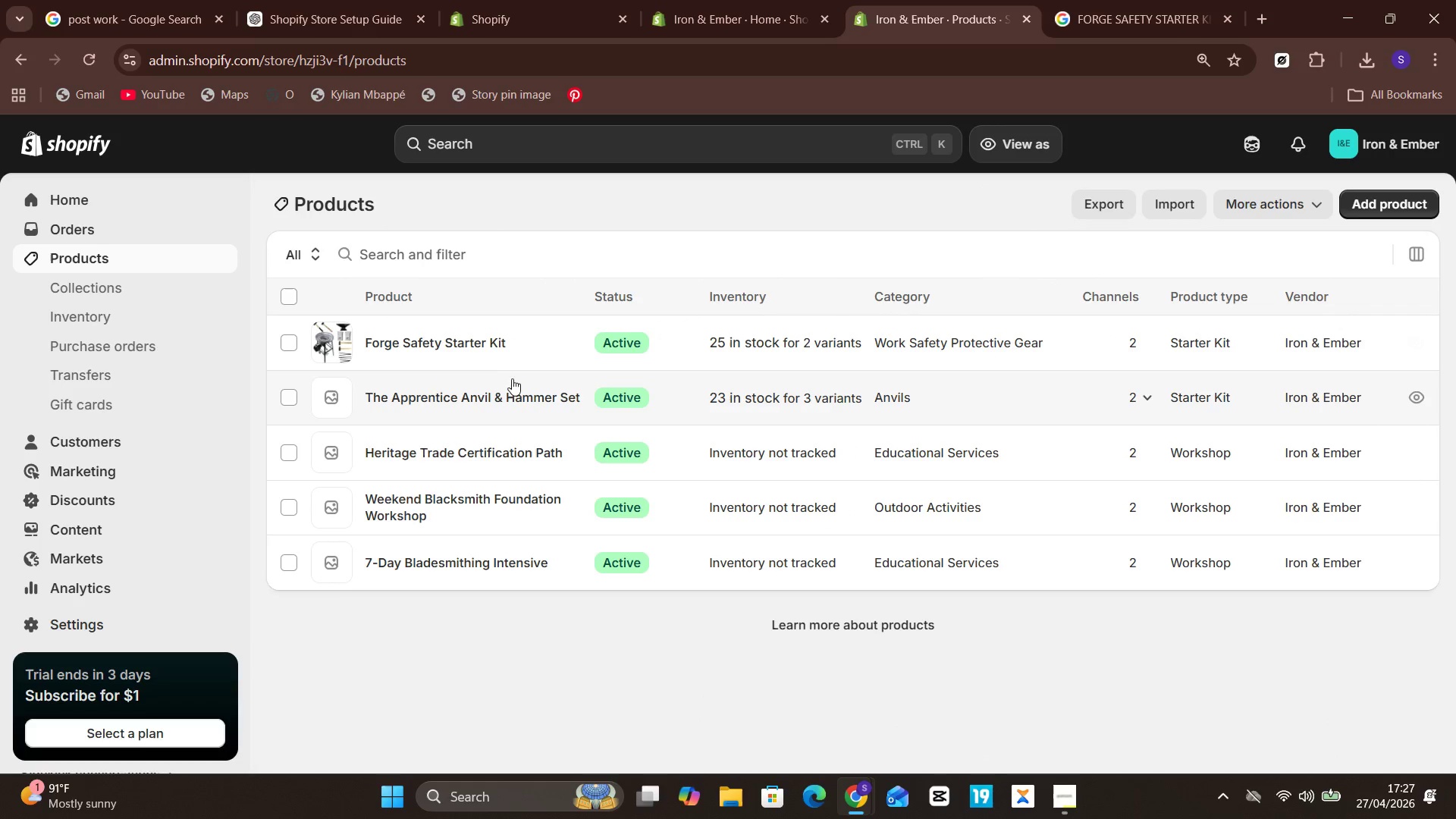 
left_click([496, 393])
 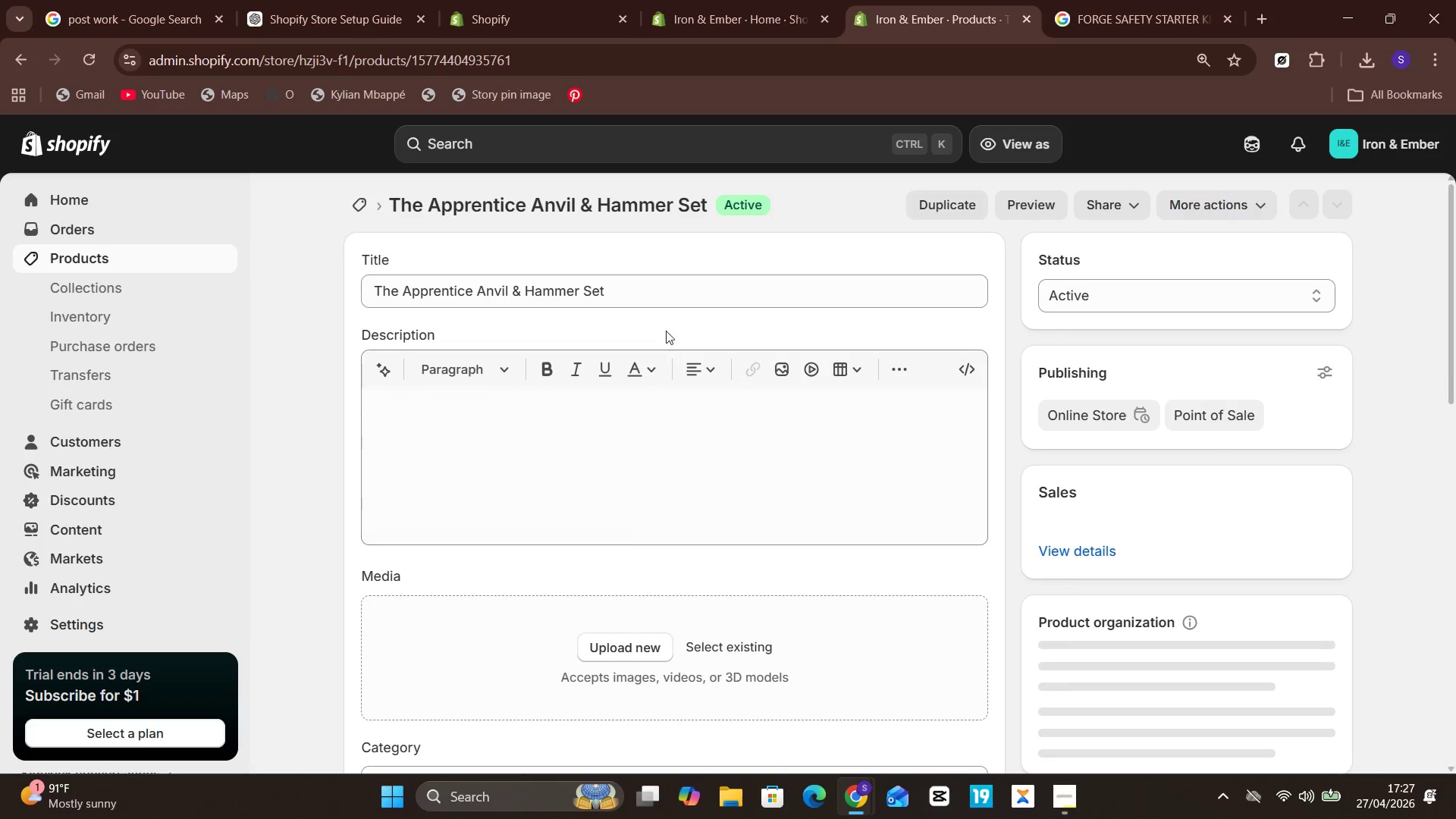 
left_click([673, 289])
 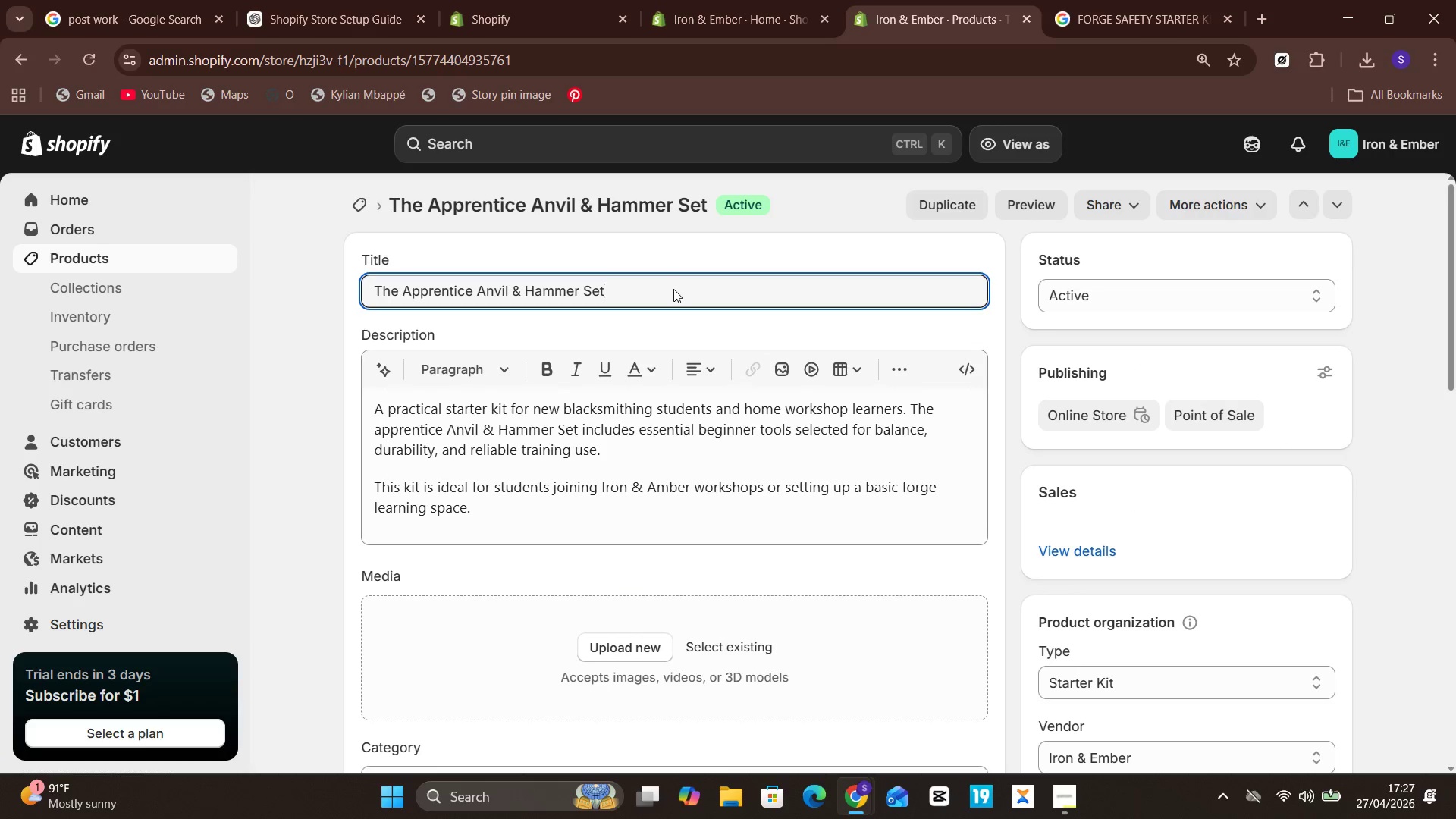 
key(Control+A)
 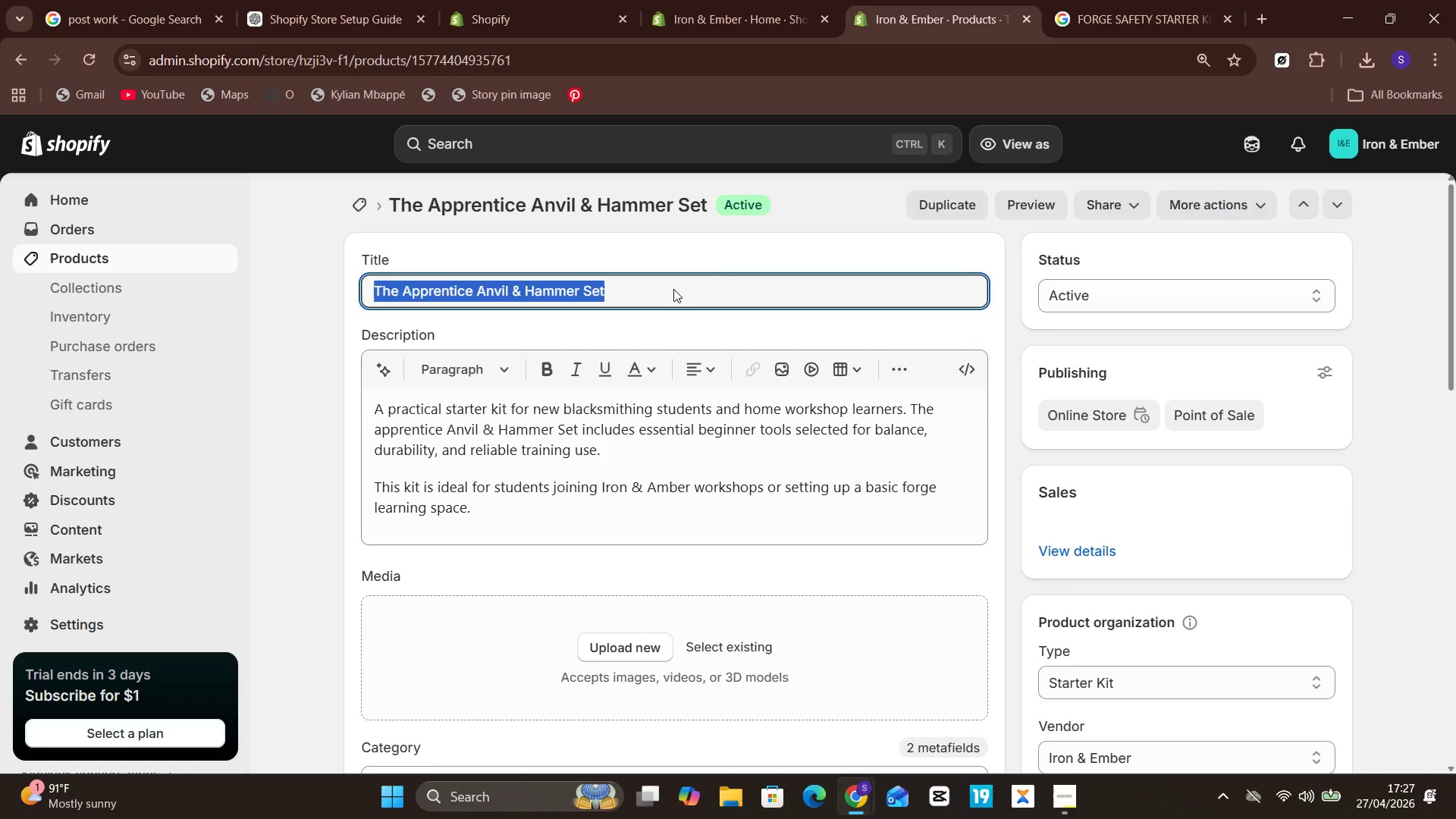 
key(Control+C)
 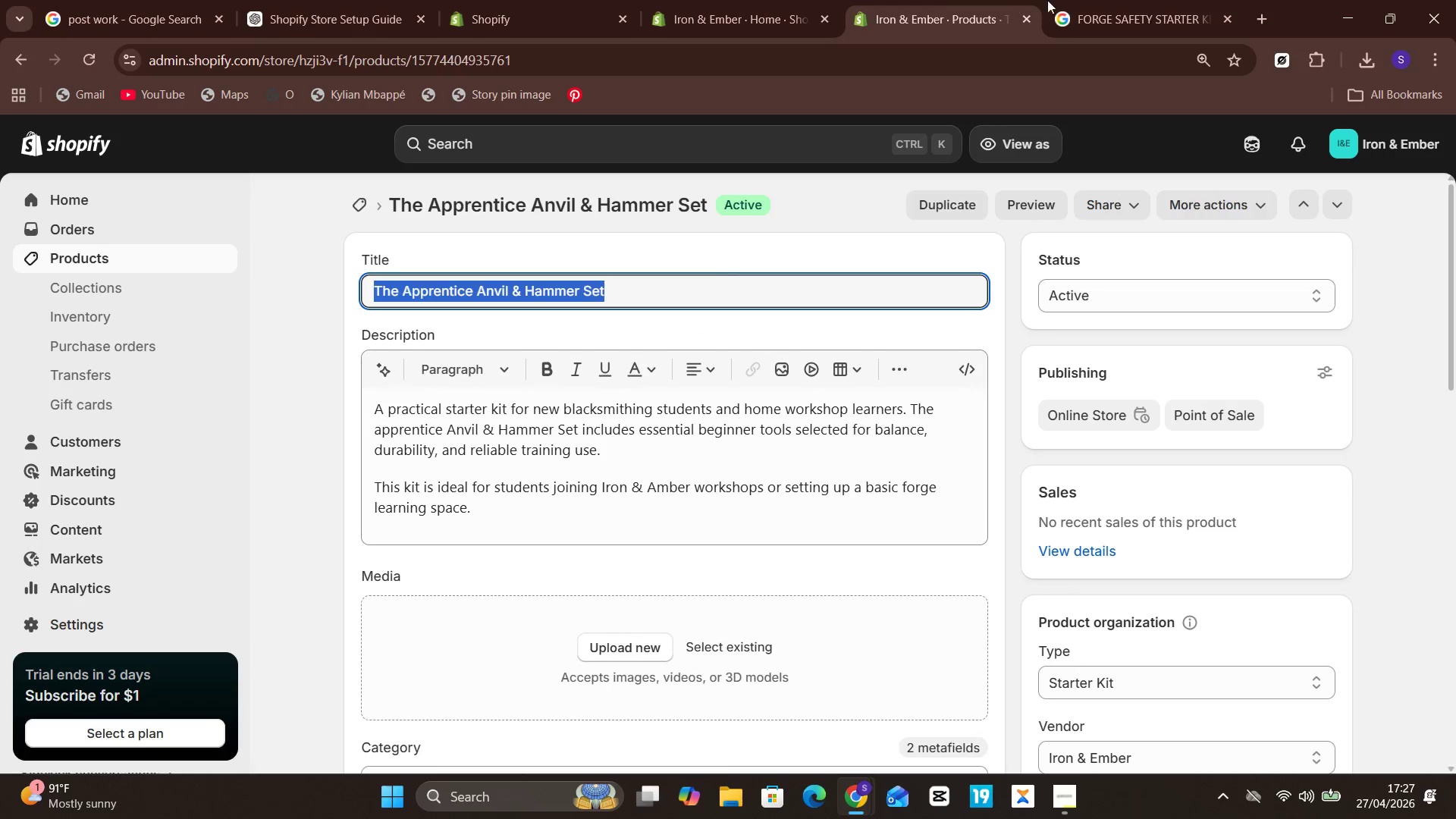 
left_click([1081, 0])
 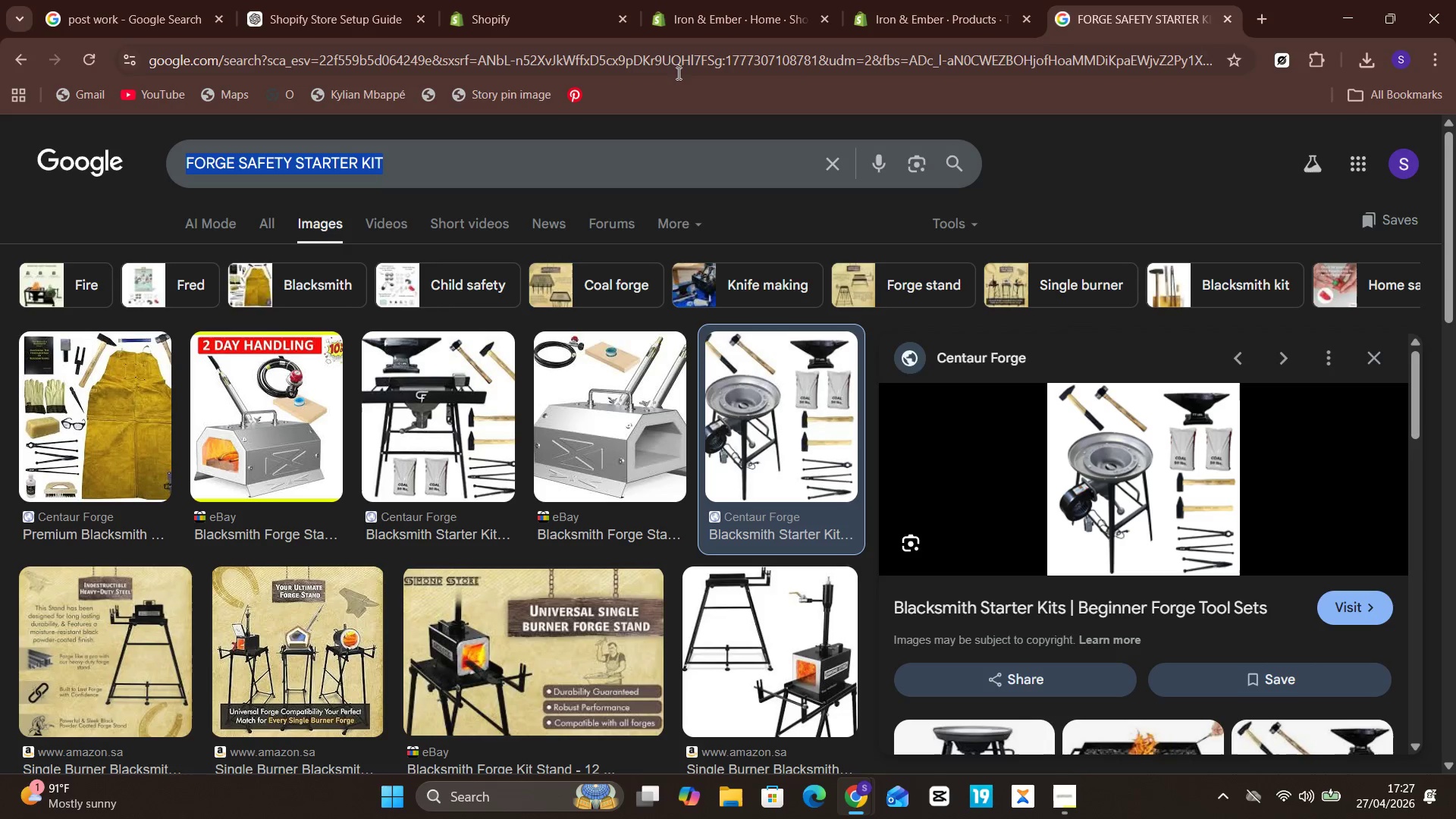 
key(Control+V)
 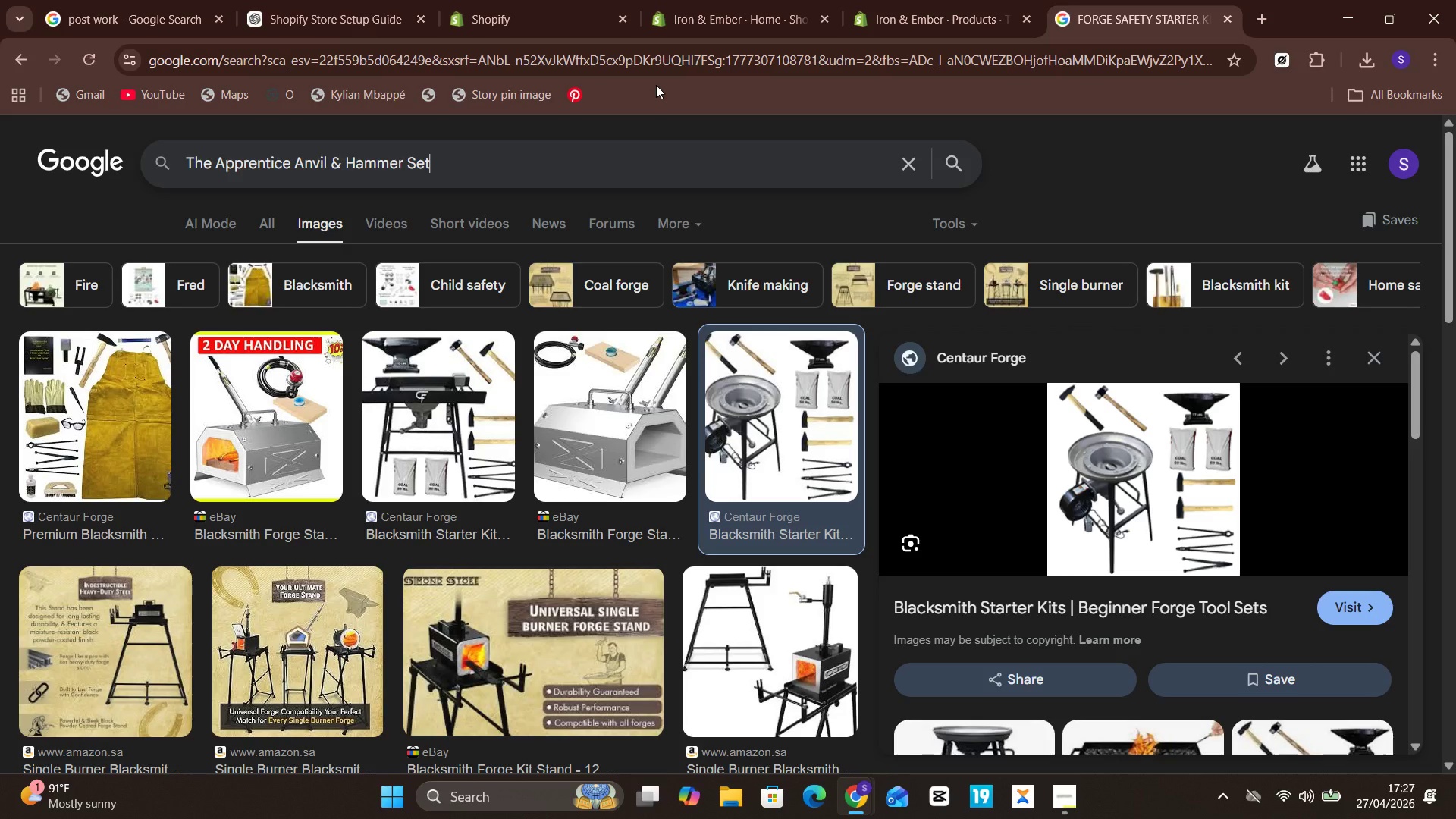 
key(Enter)
 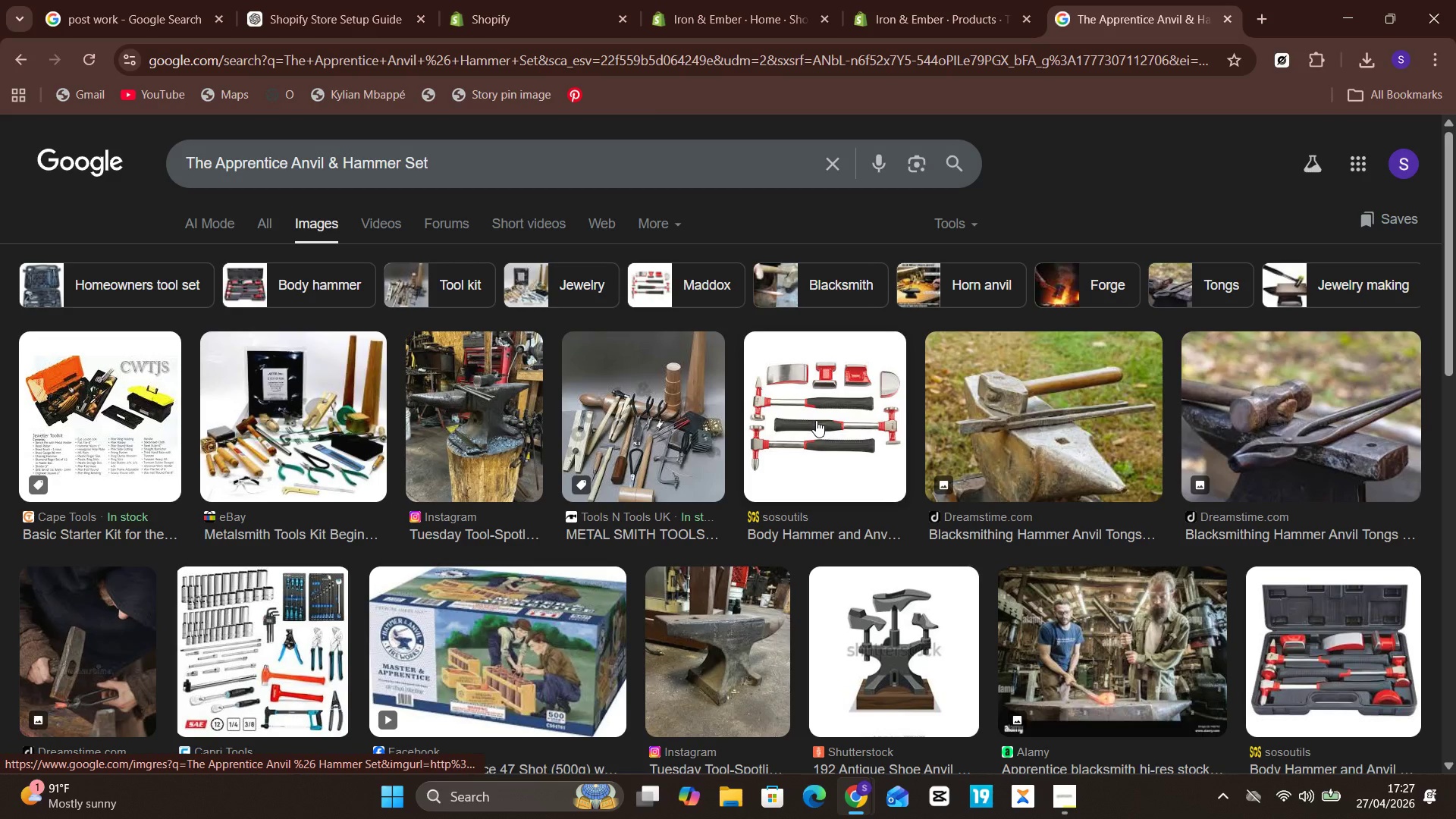 
wait(6.67)
 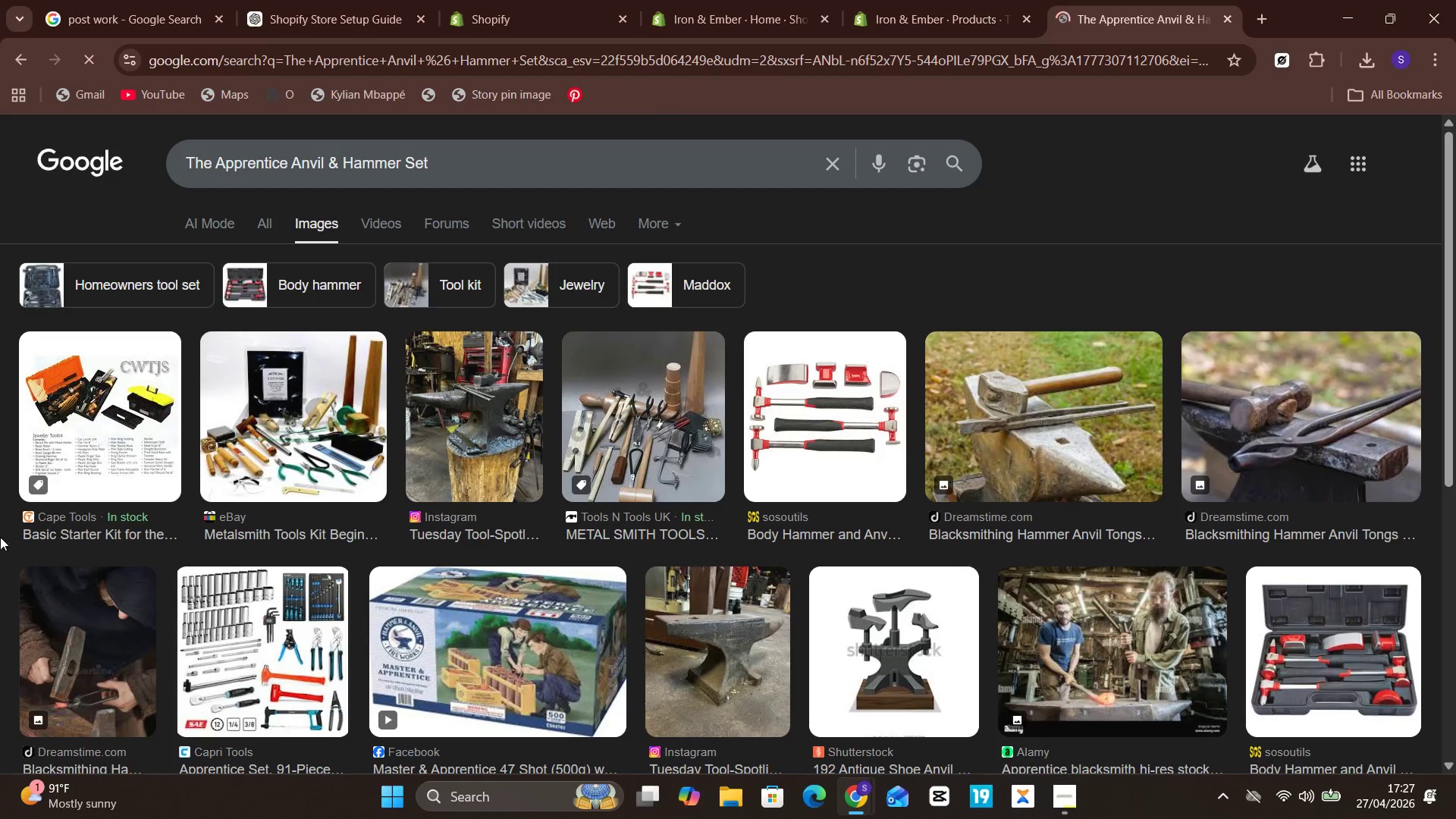 
left_click([816, 420])
 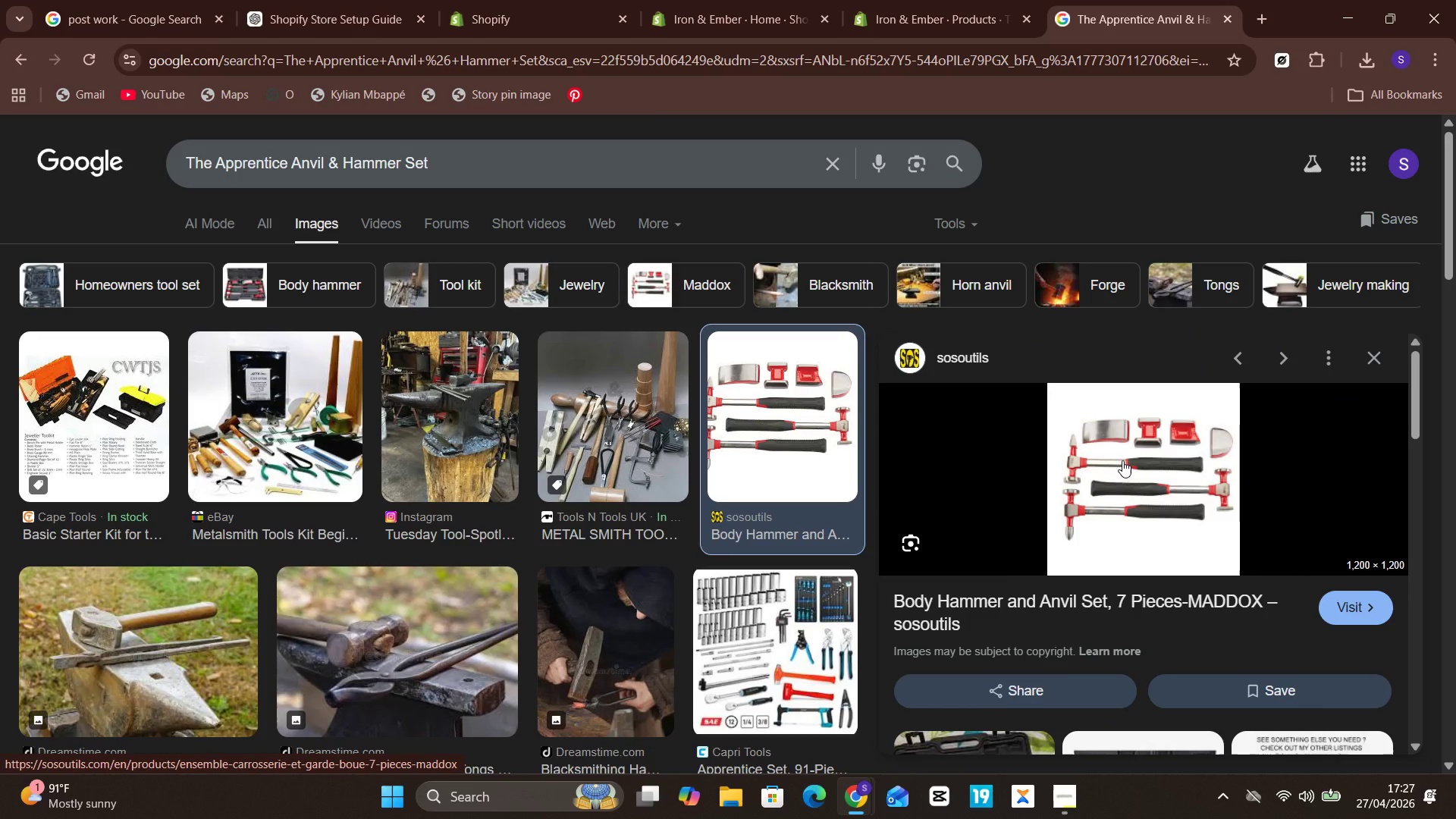 
left_click([1122, 460])
 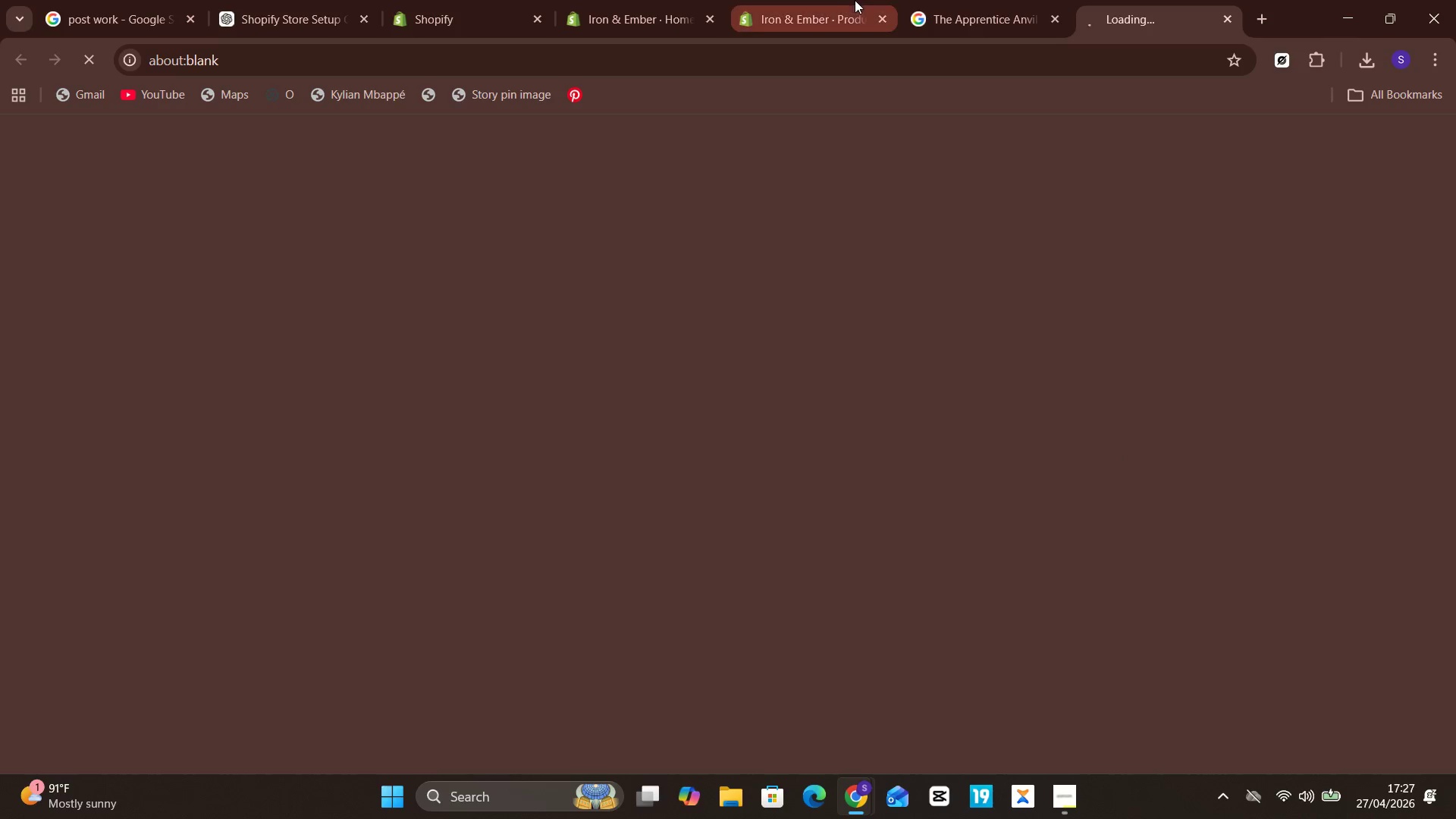 
left_click([937, 0])
 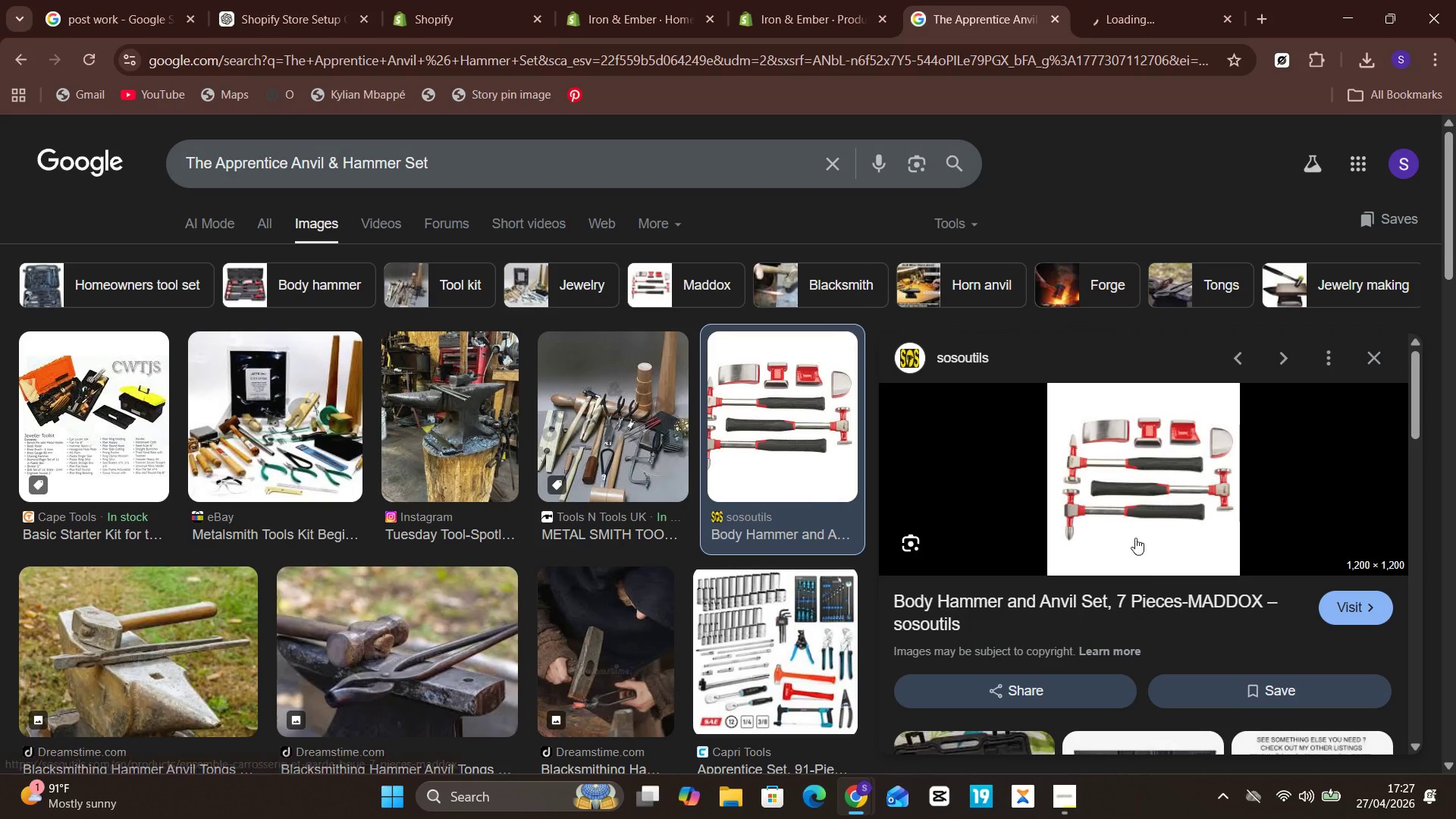 
right_click([1127, 500])
 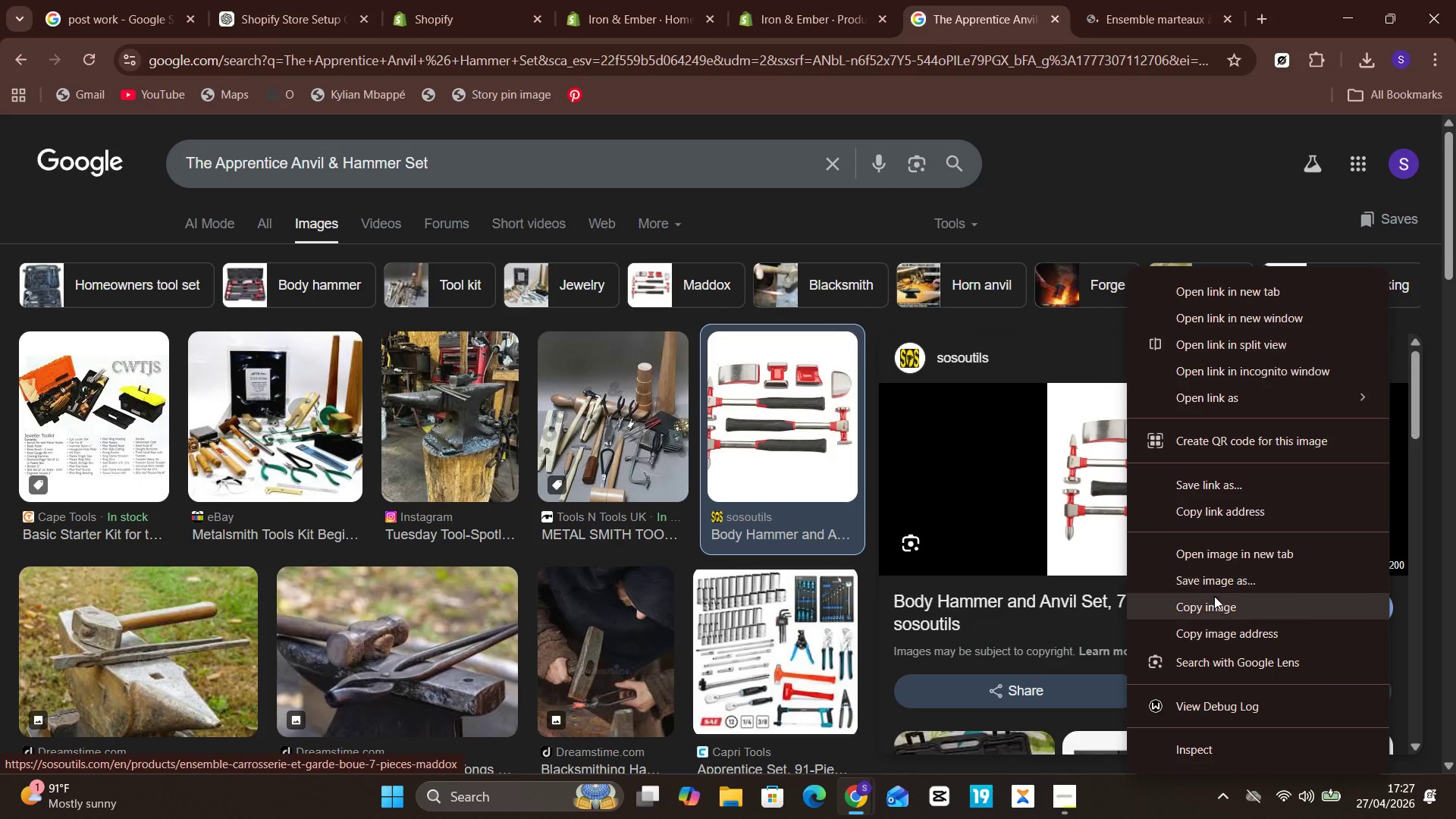 
left_click([1219, 588])
 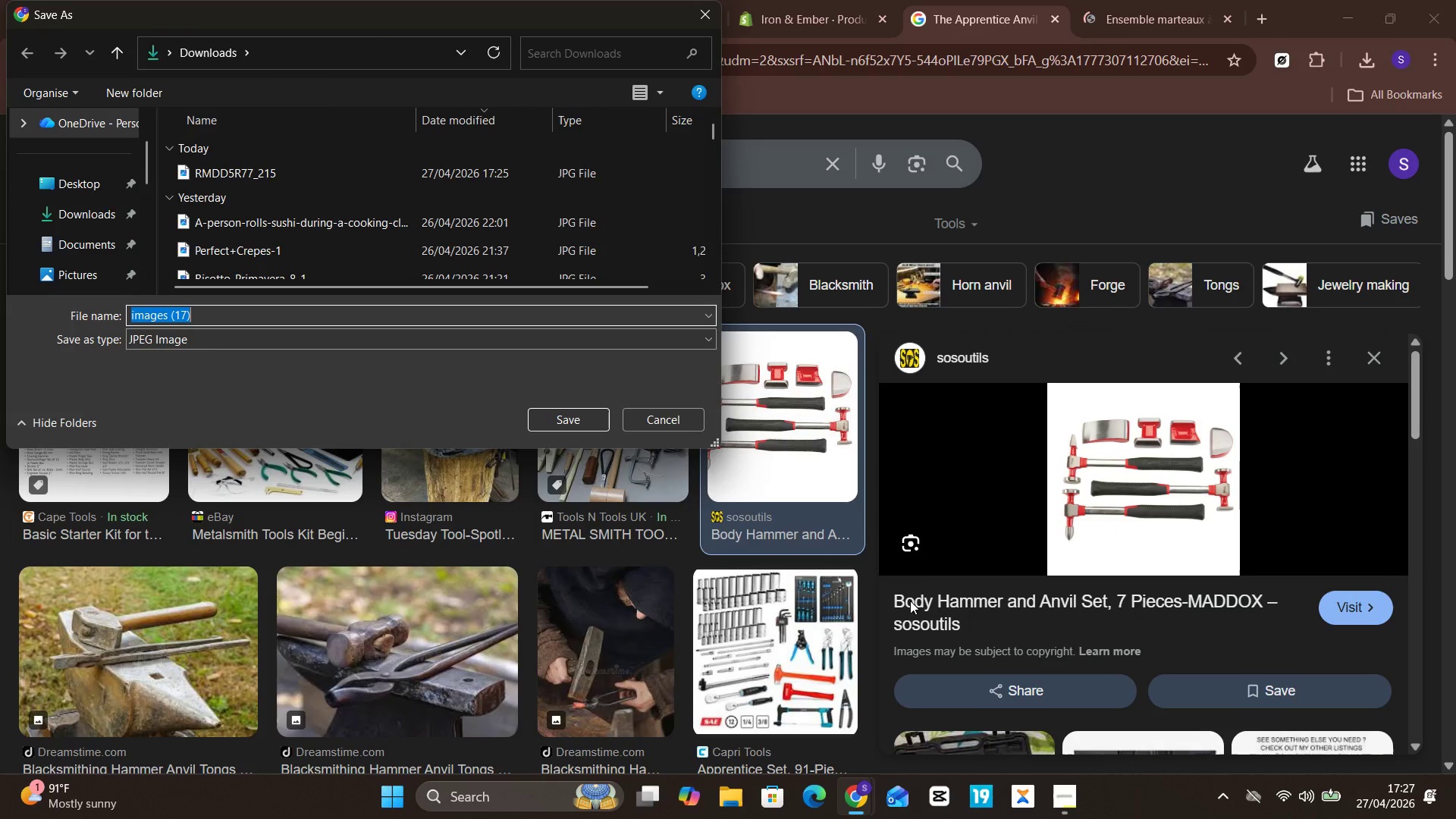 
left_click([587, 422])
 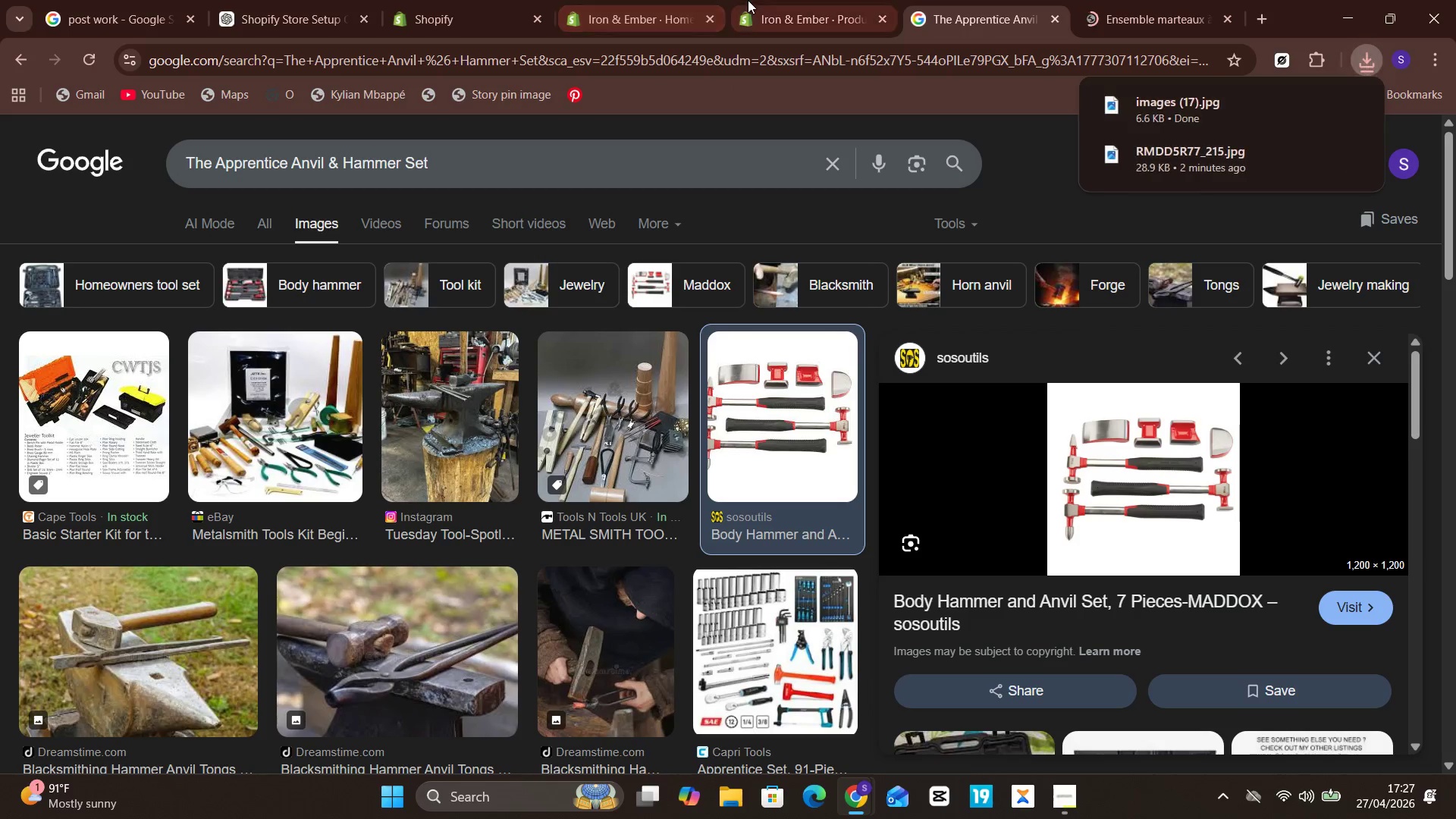 
left_click([748, 0])
 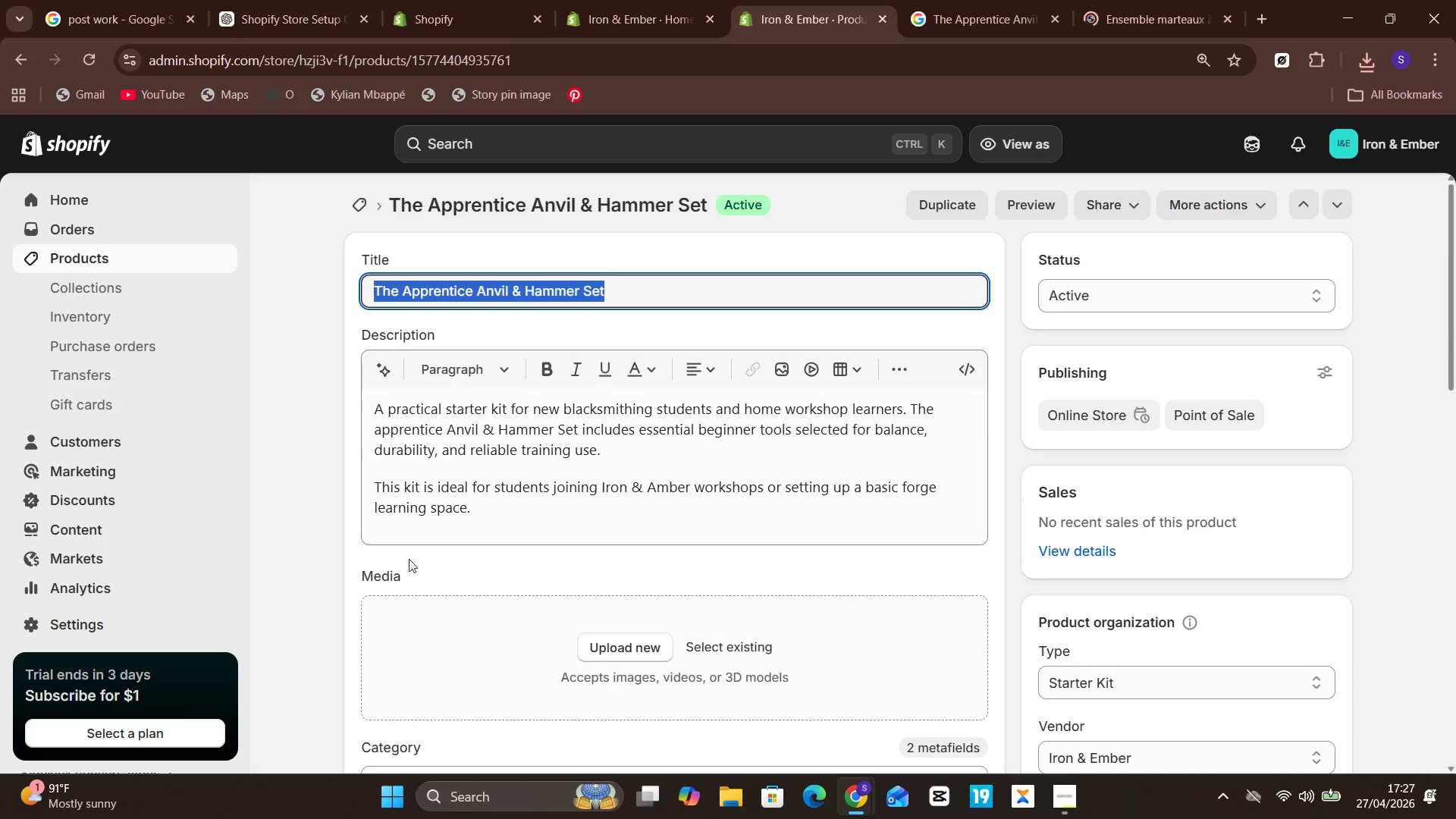 
left_click([422, 635])
 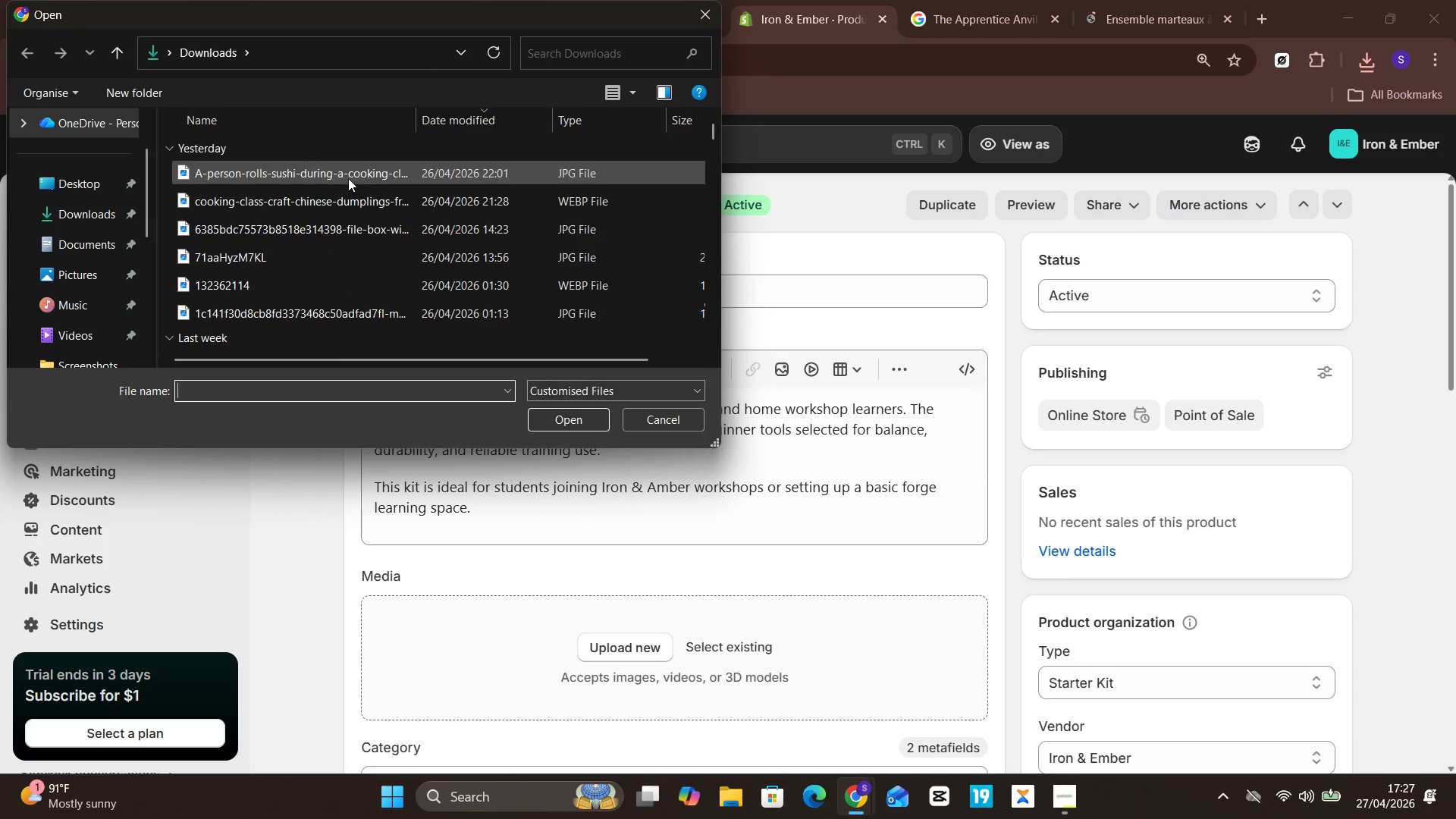 
left_click([350, 176])
 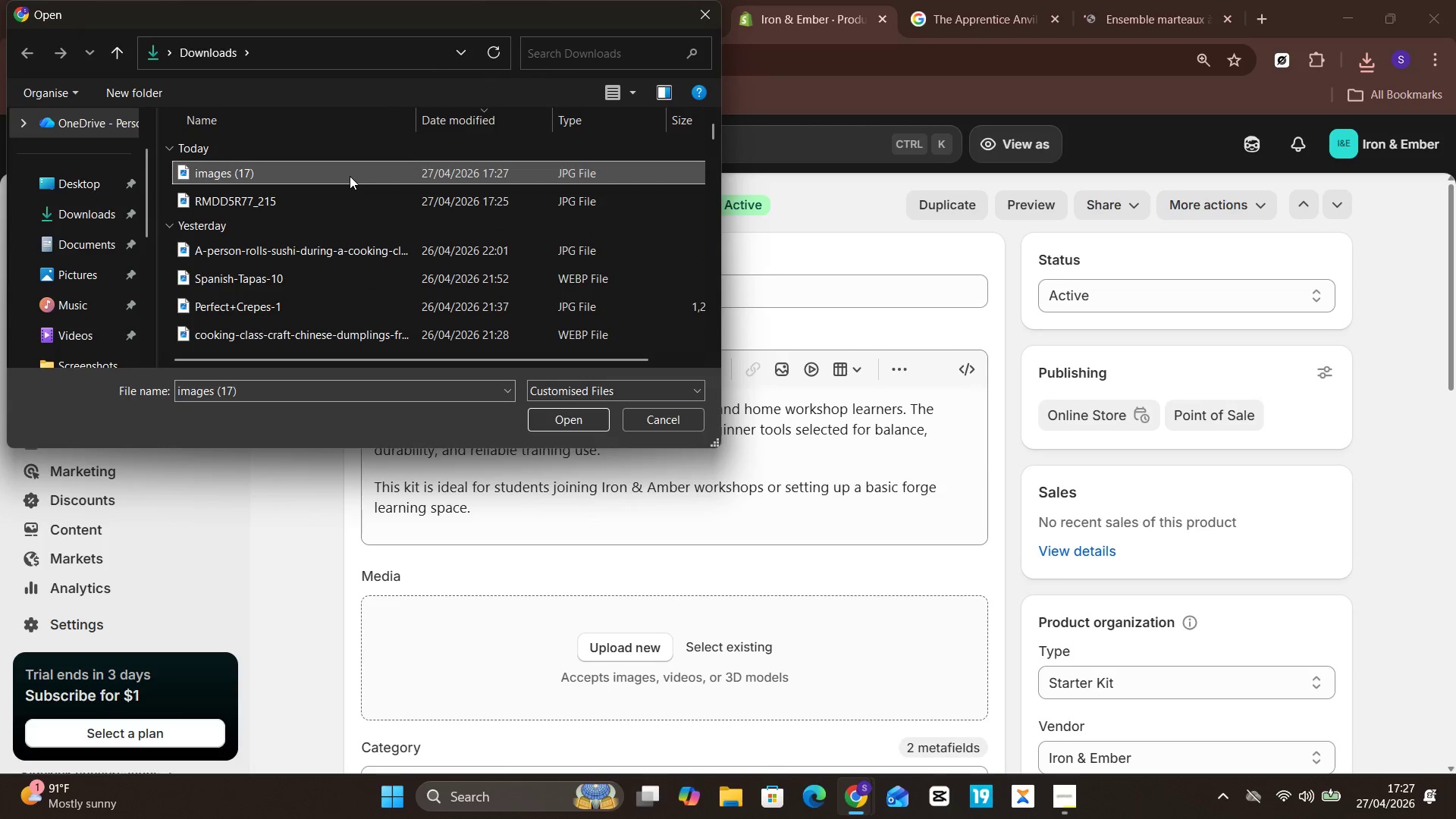 
key(Enter)
 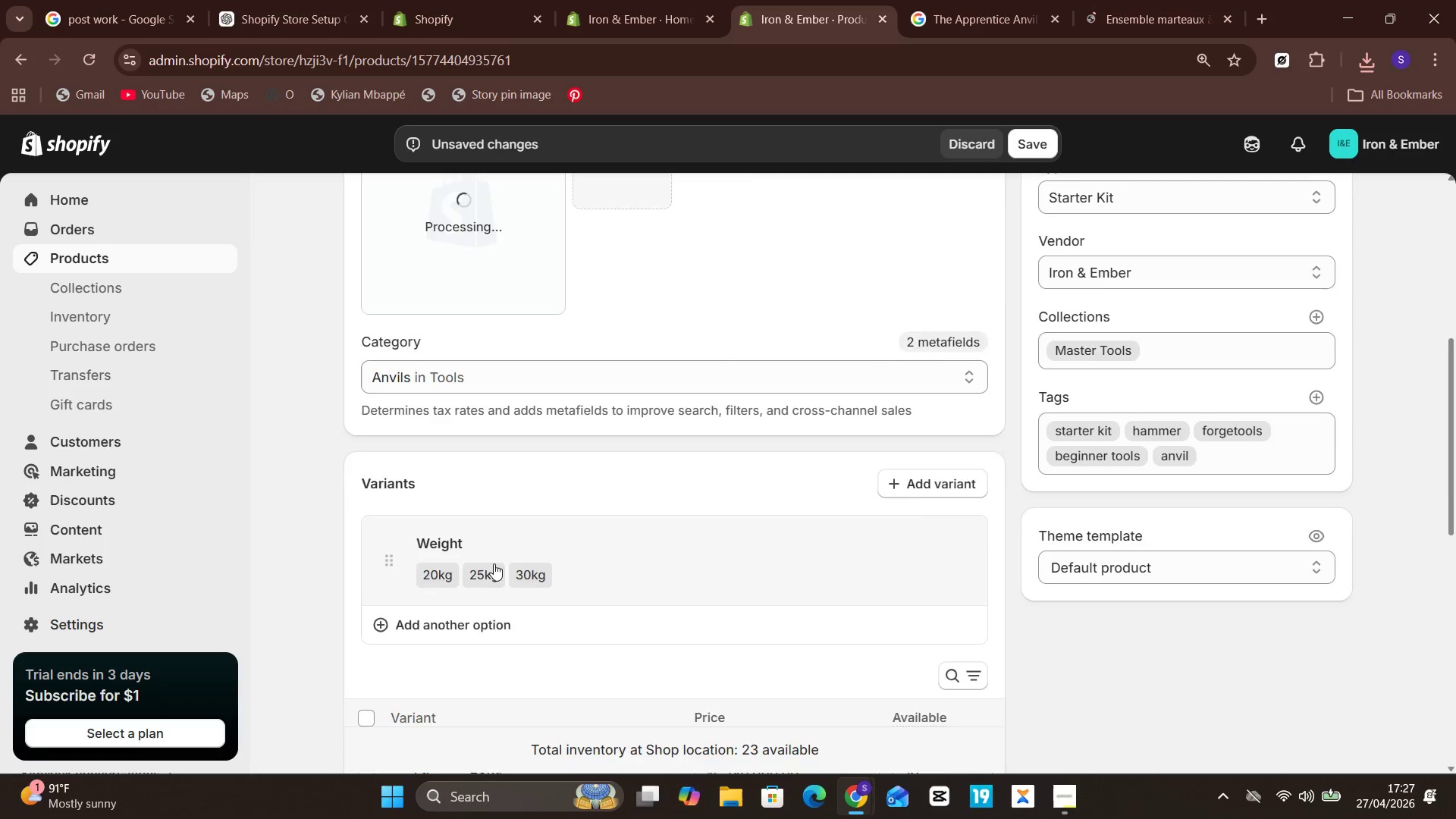 
wait(6.64)
 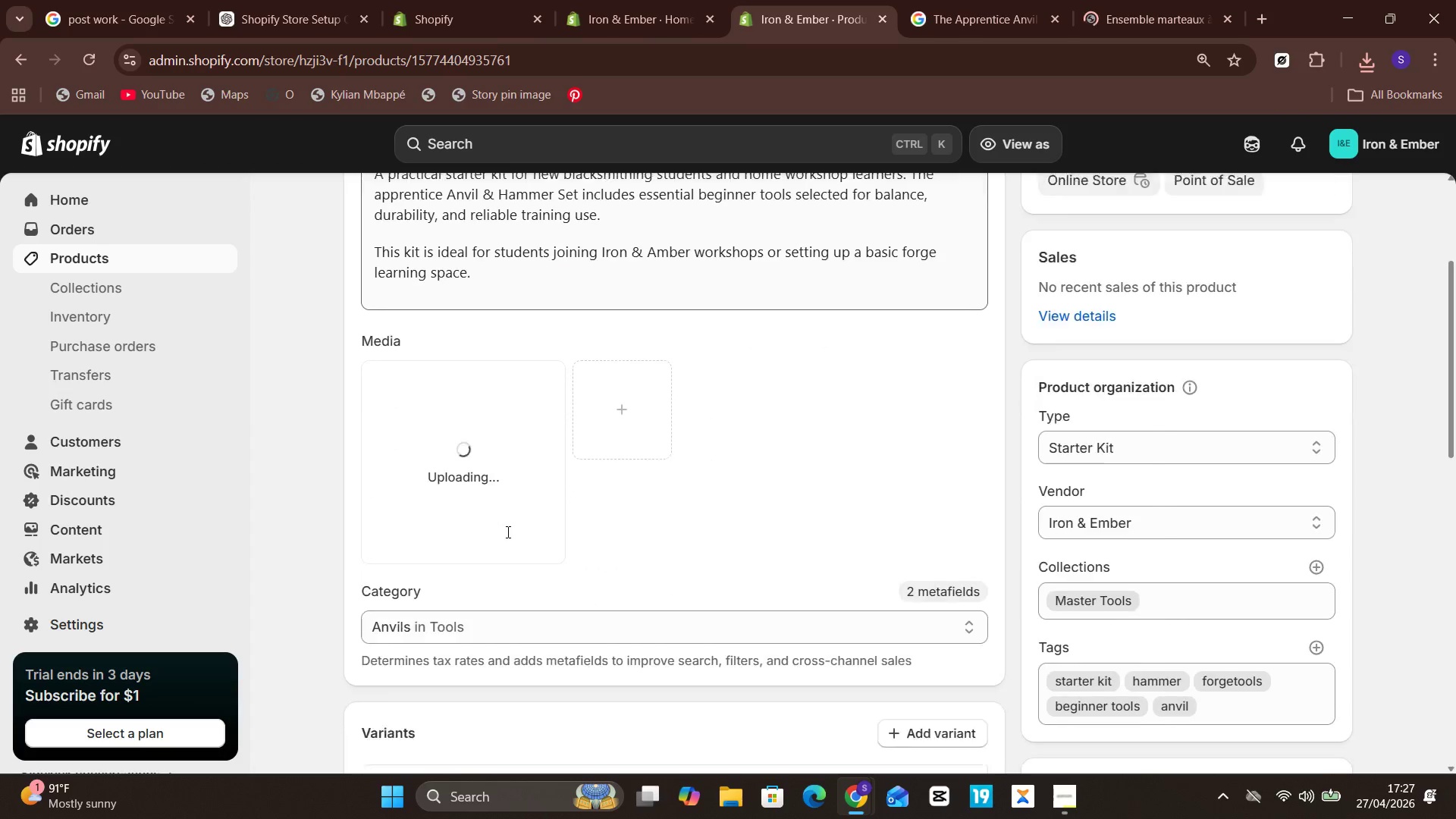 
left_click([427, 326])
 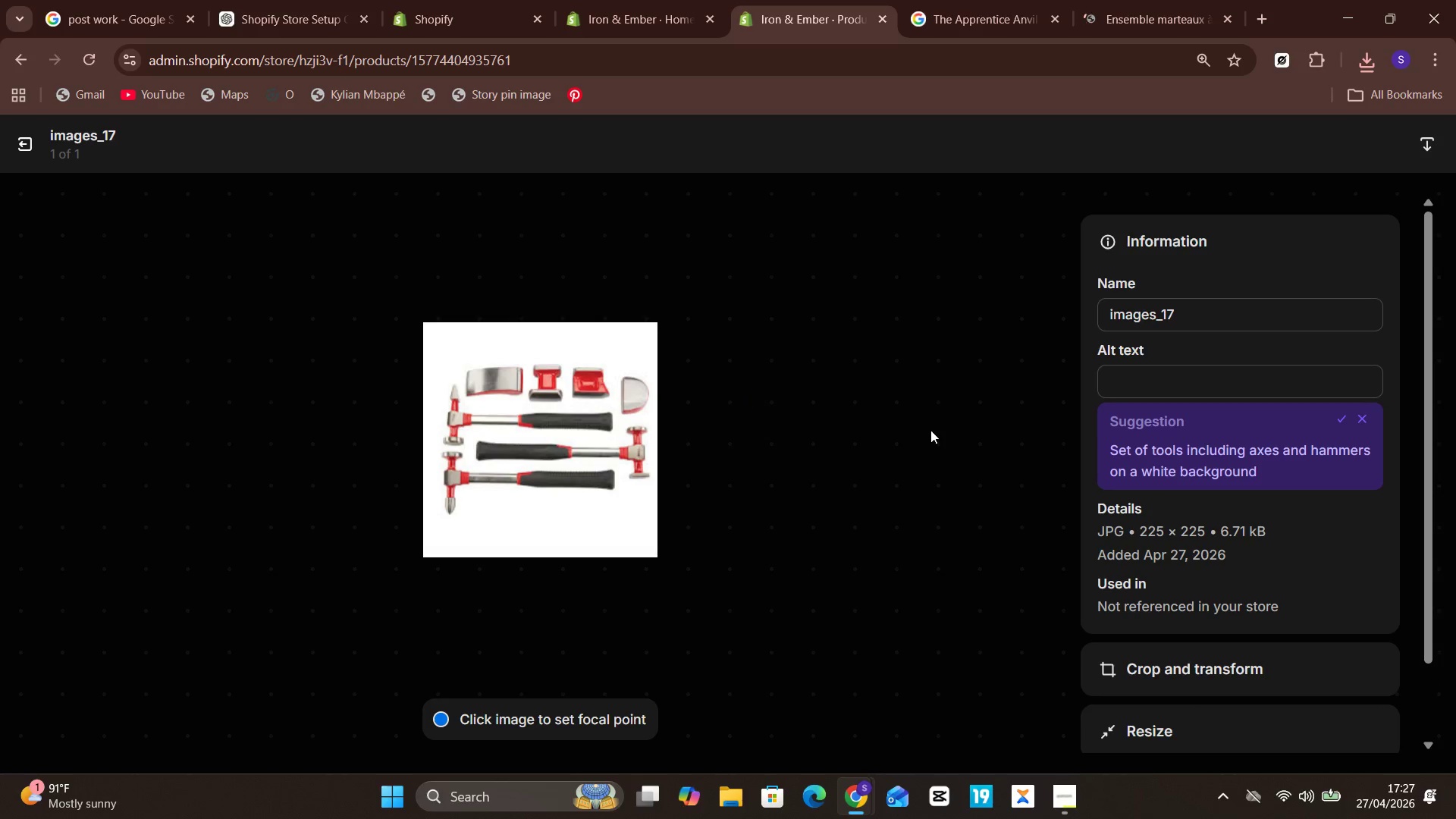 
left_click([1229, 328])
 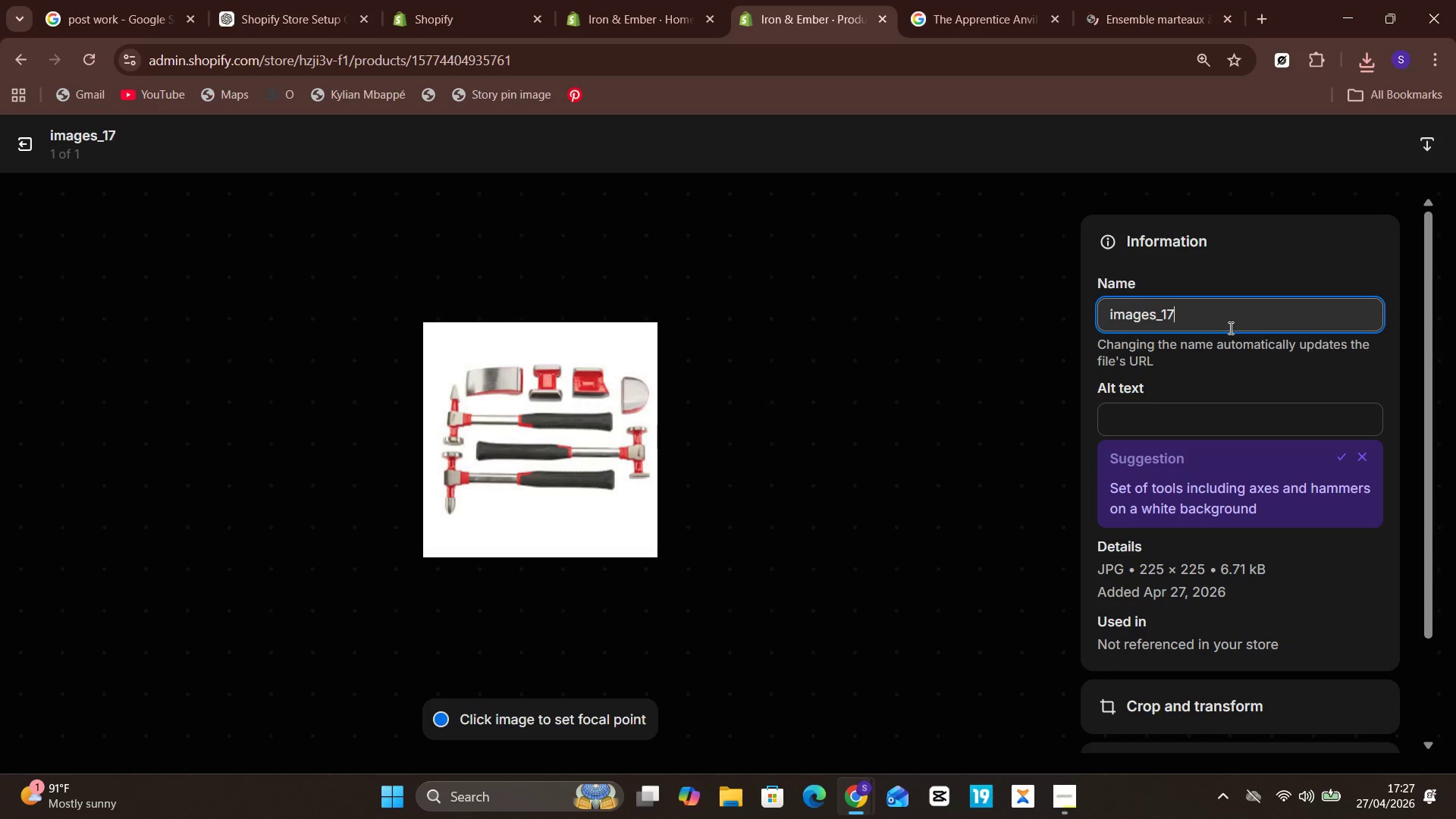 
key(Control+A)
 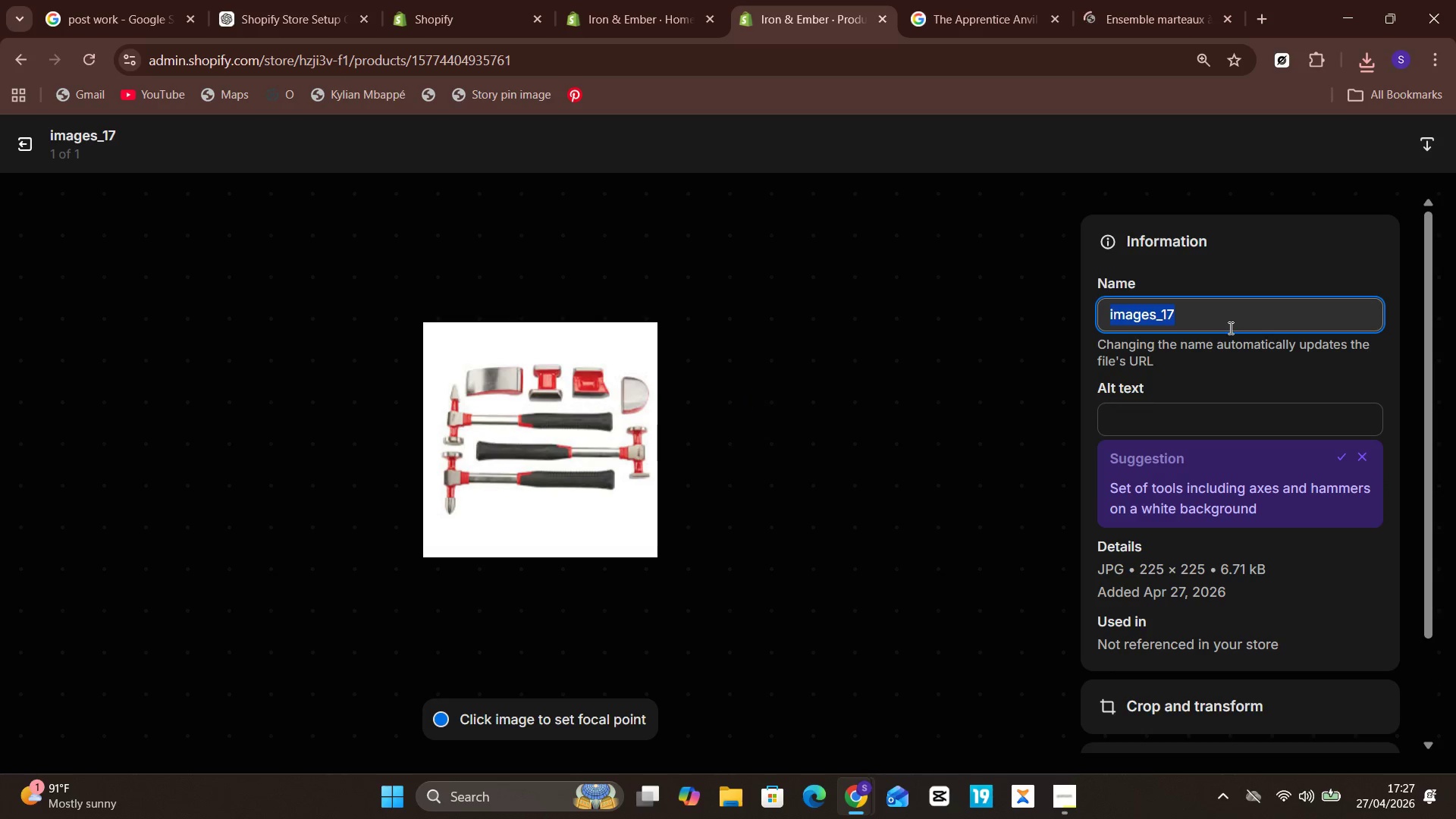 
key(Control+V)
 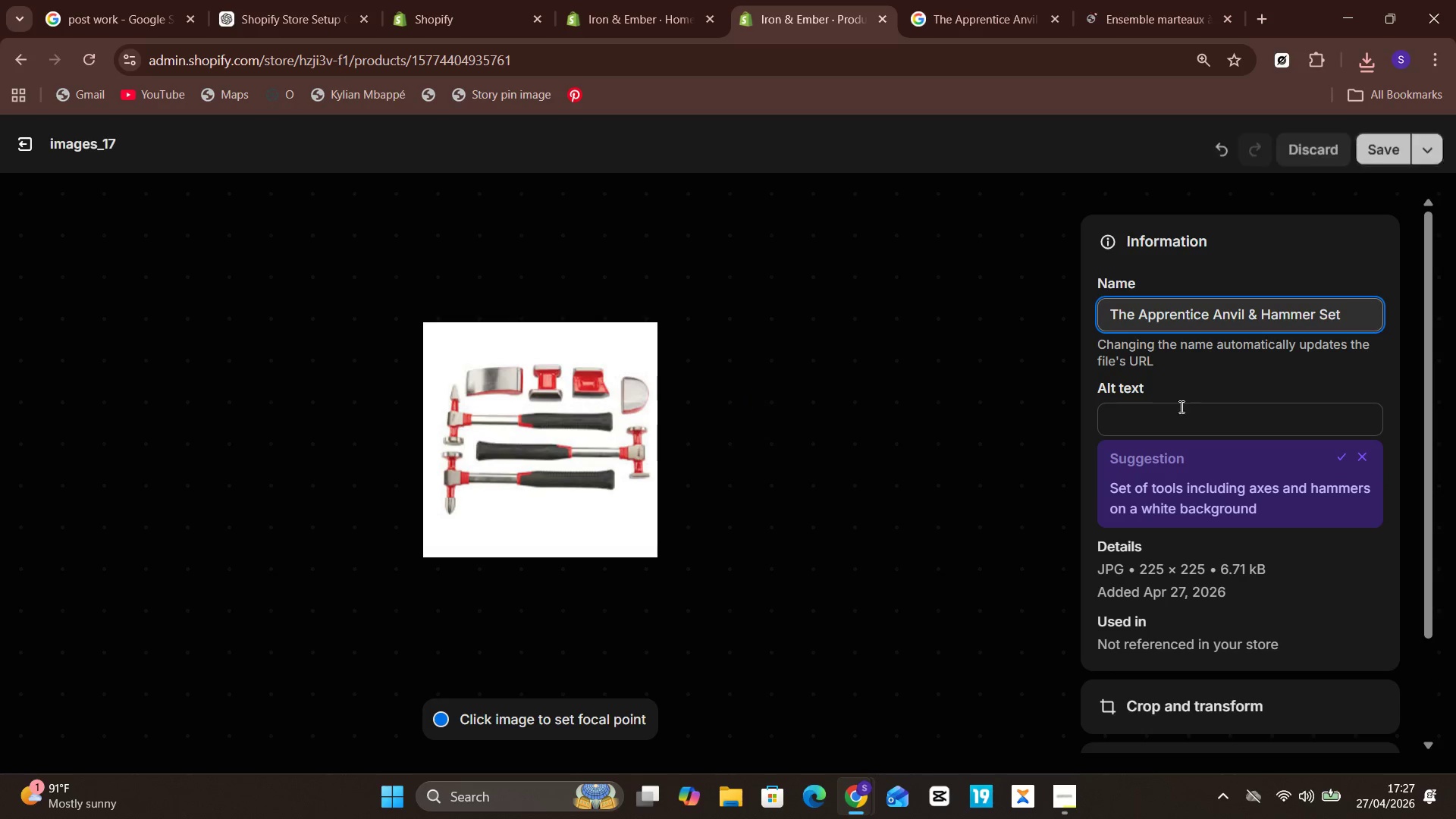 
left_click([1177, 412])
 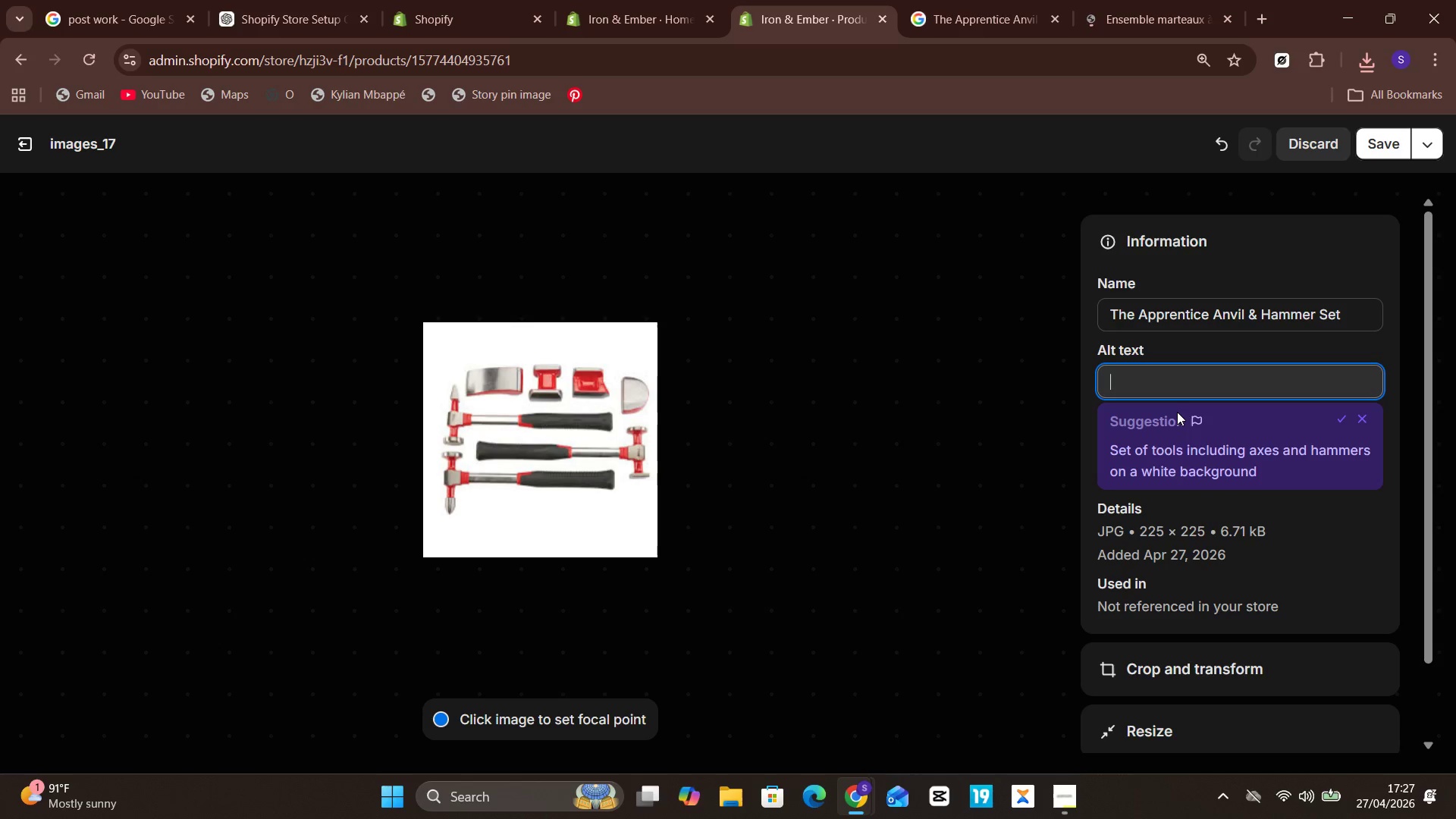 
type(Blacksmith anvil and hammer starter tool set)
 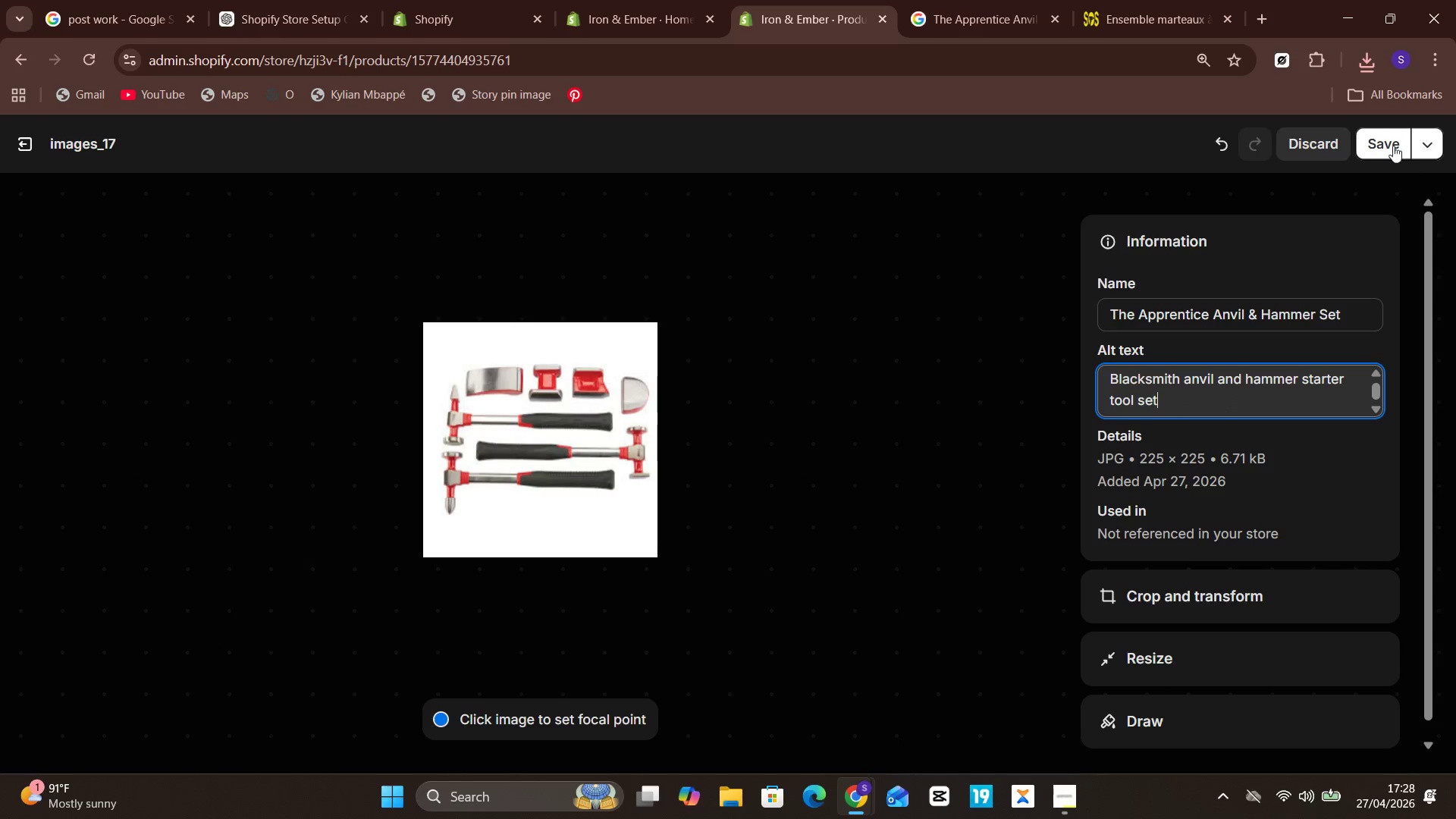 
left_click([1387, 137])
 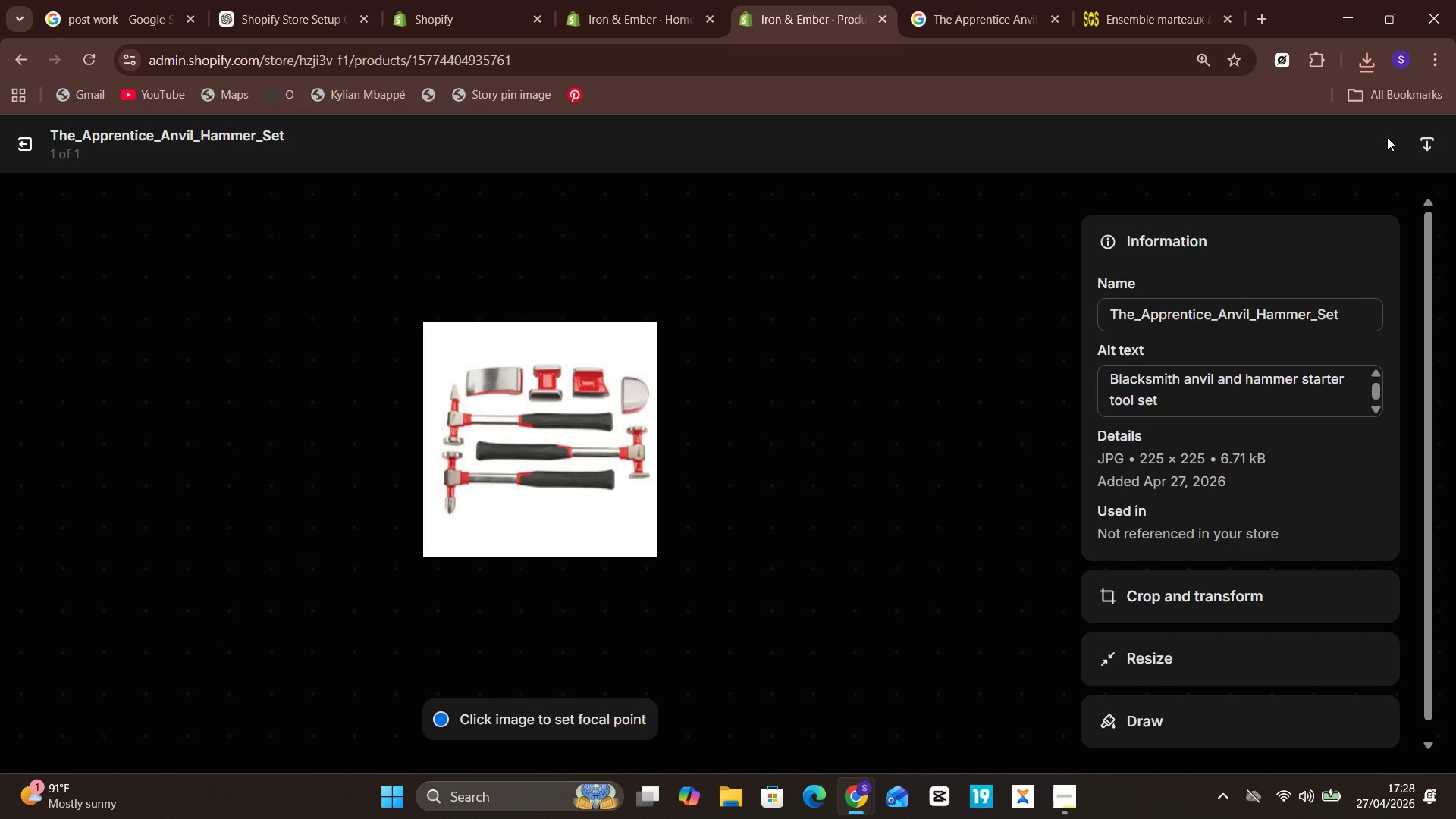 
wait(20.7)
 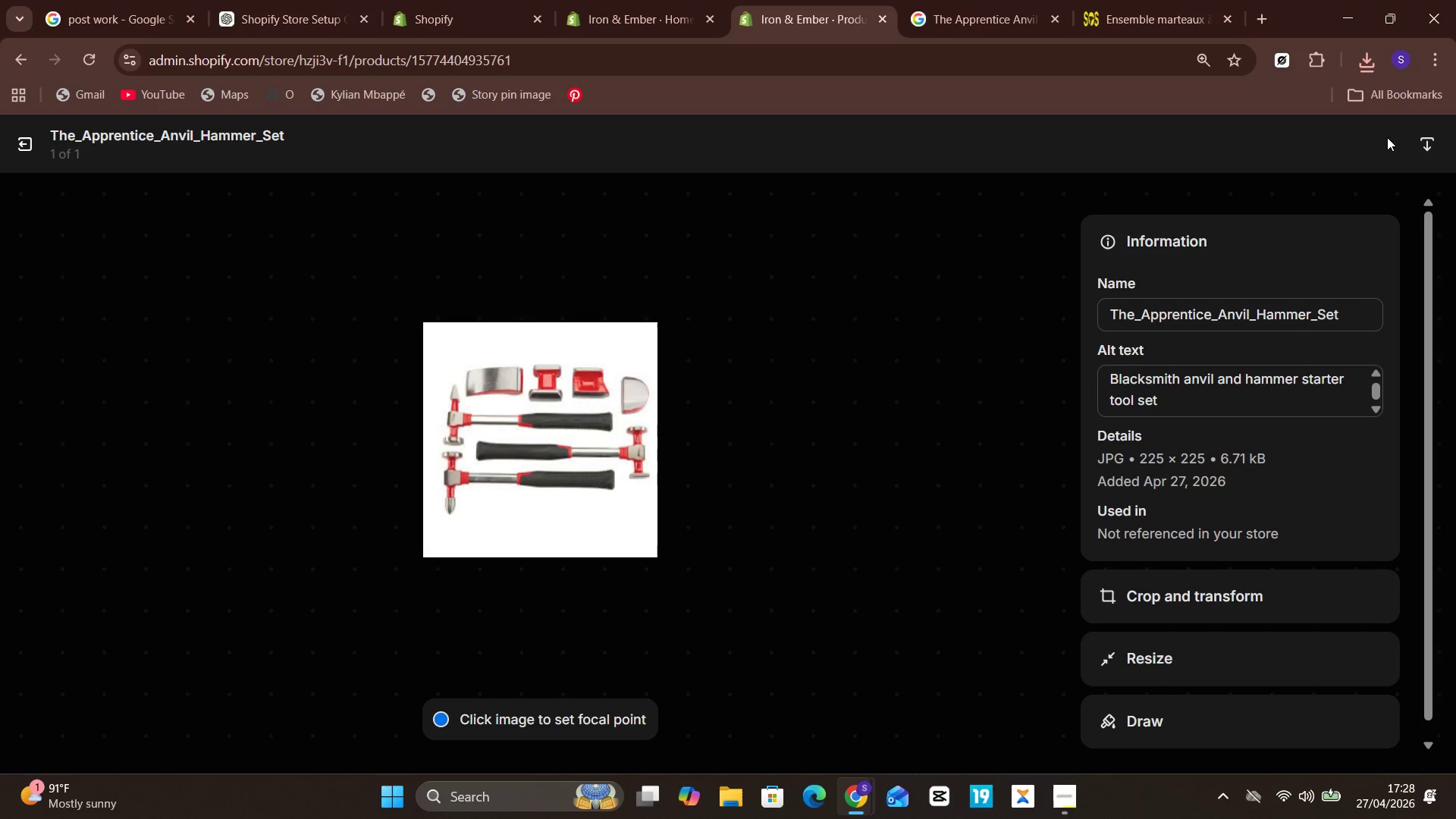 
left_click([13, 150])
 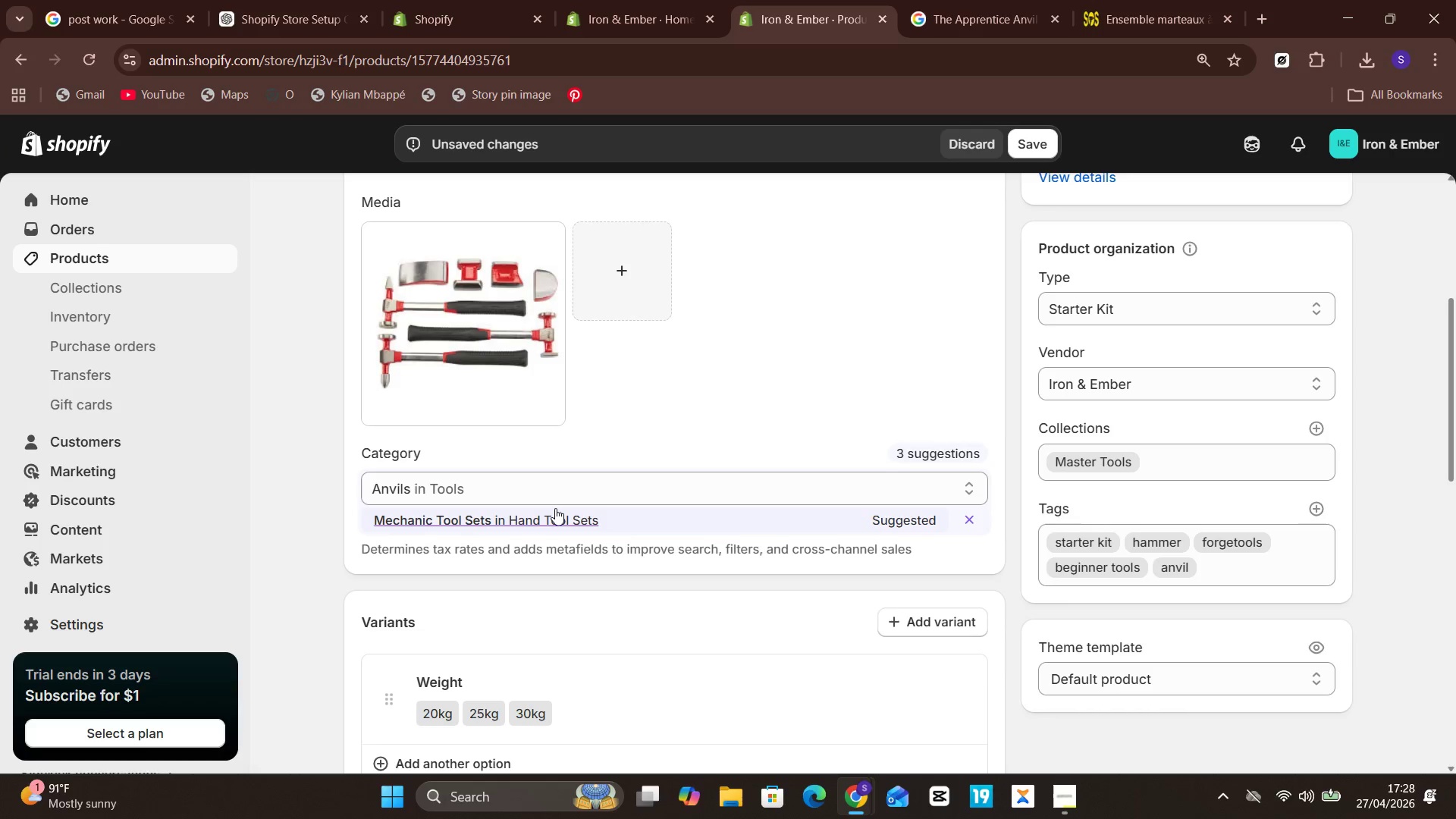 
wait(6.67)
 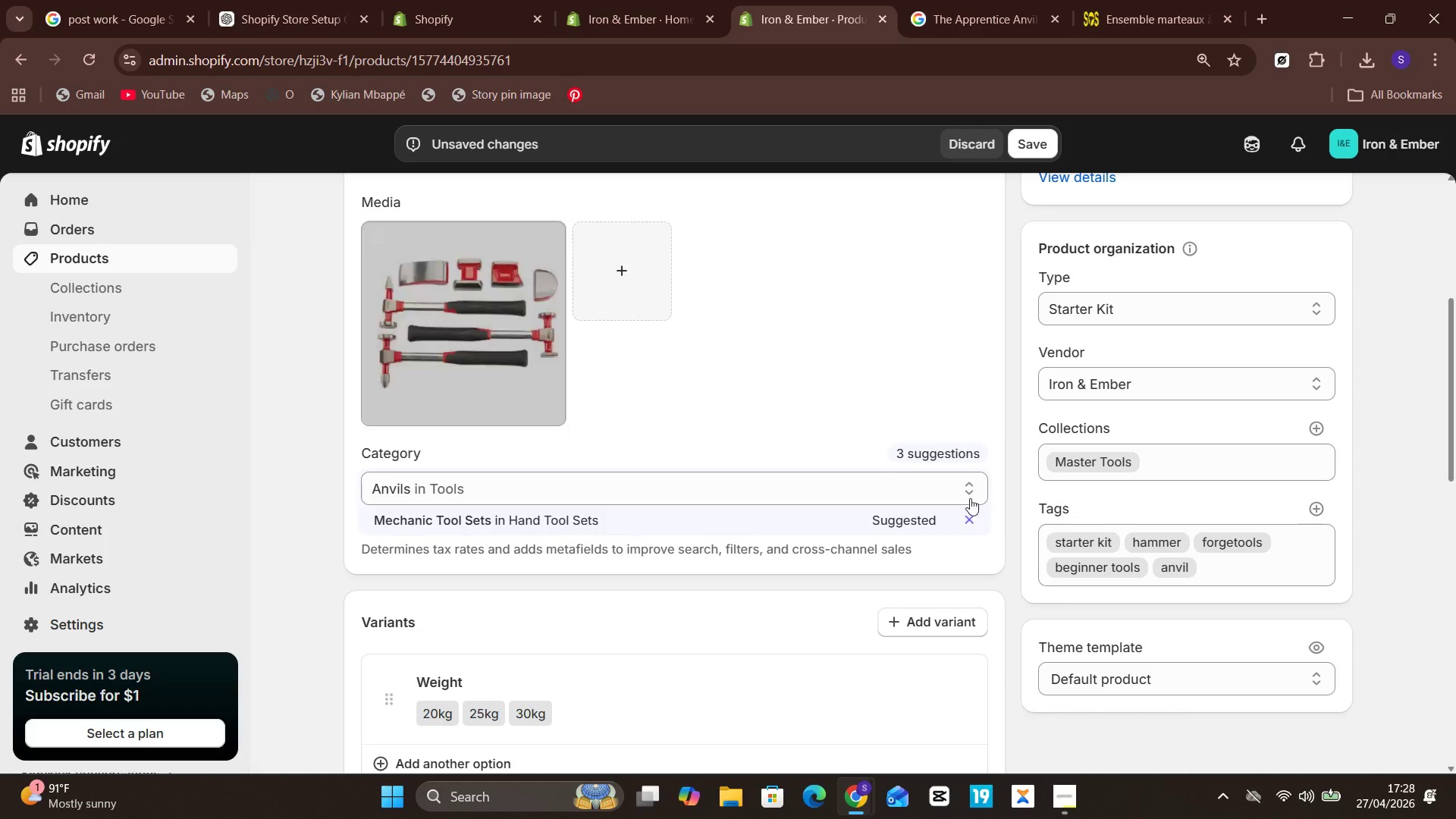 
left_click([577, 511])
 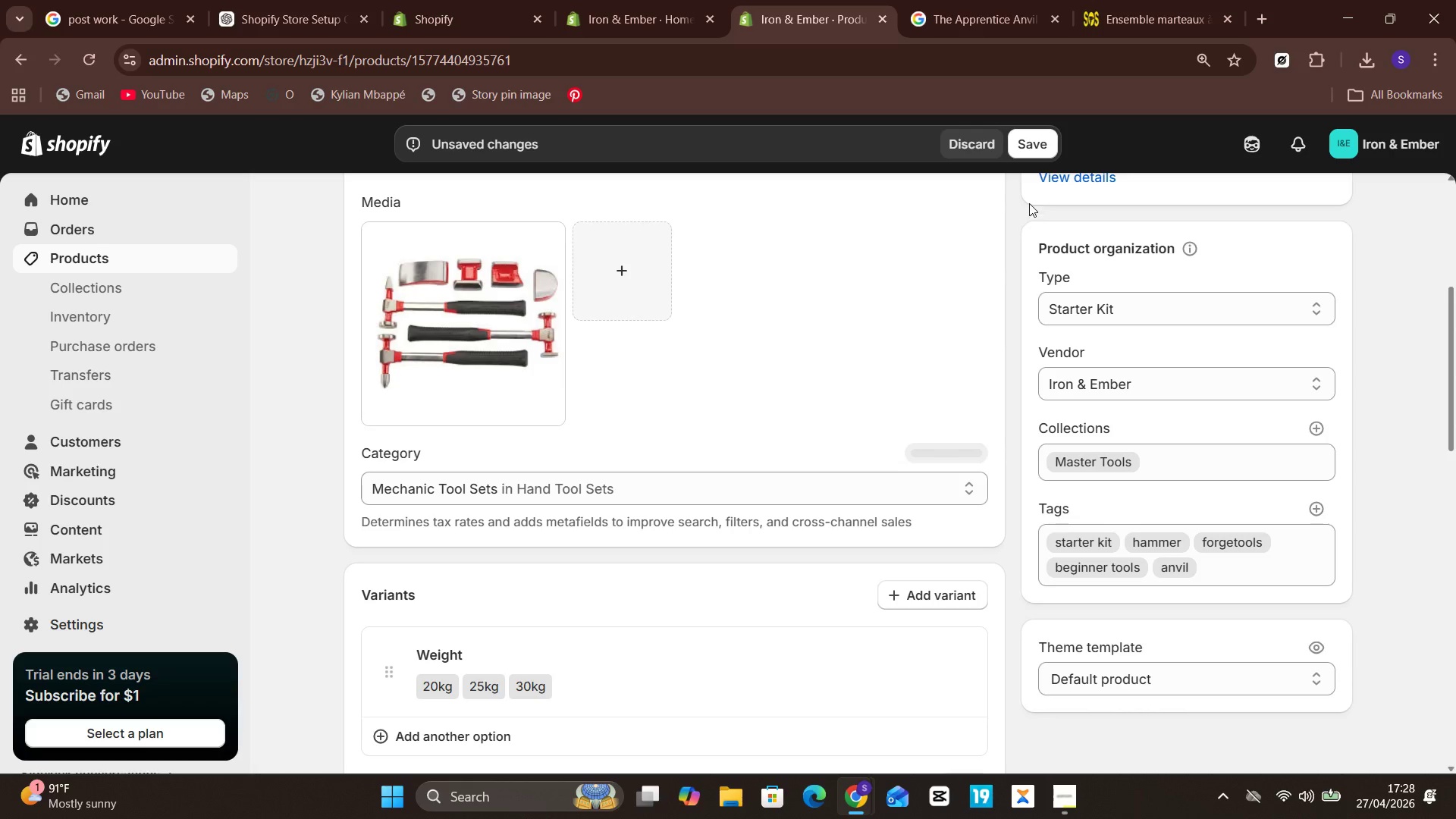 
left_click([1029, 142])
 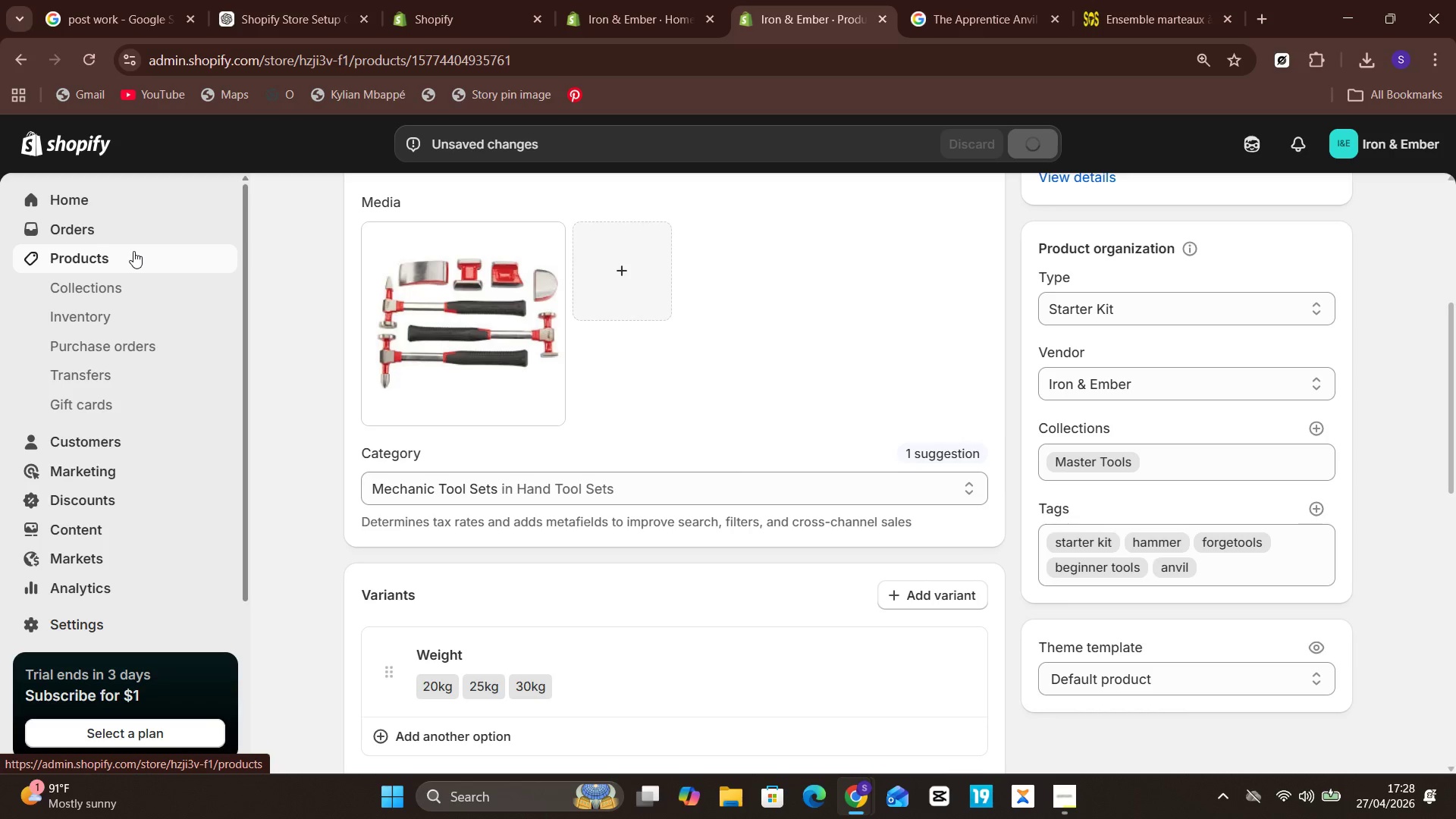 
wait(15.91)
 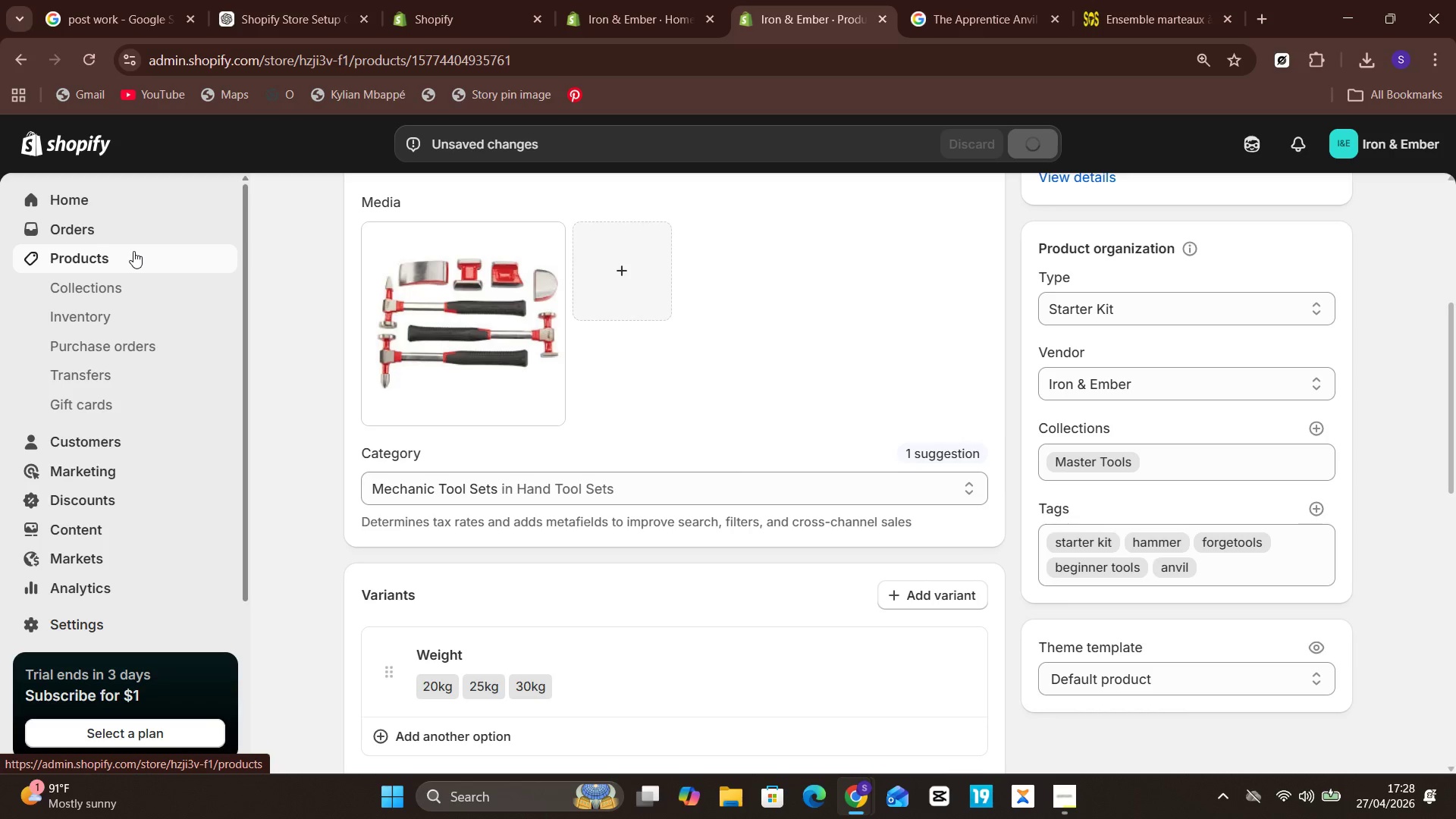 
left_click([711, 402])
 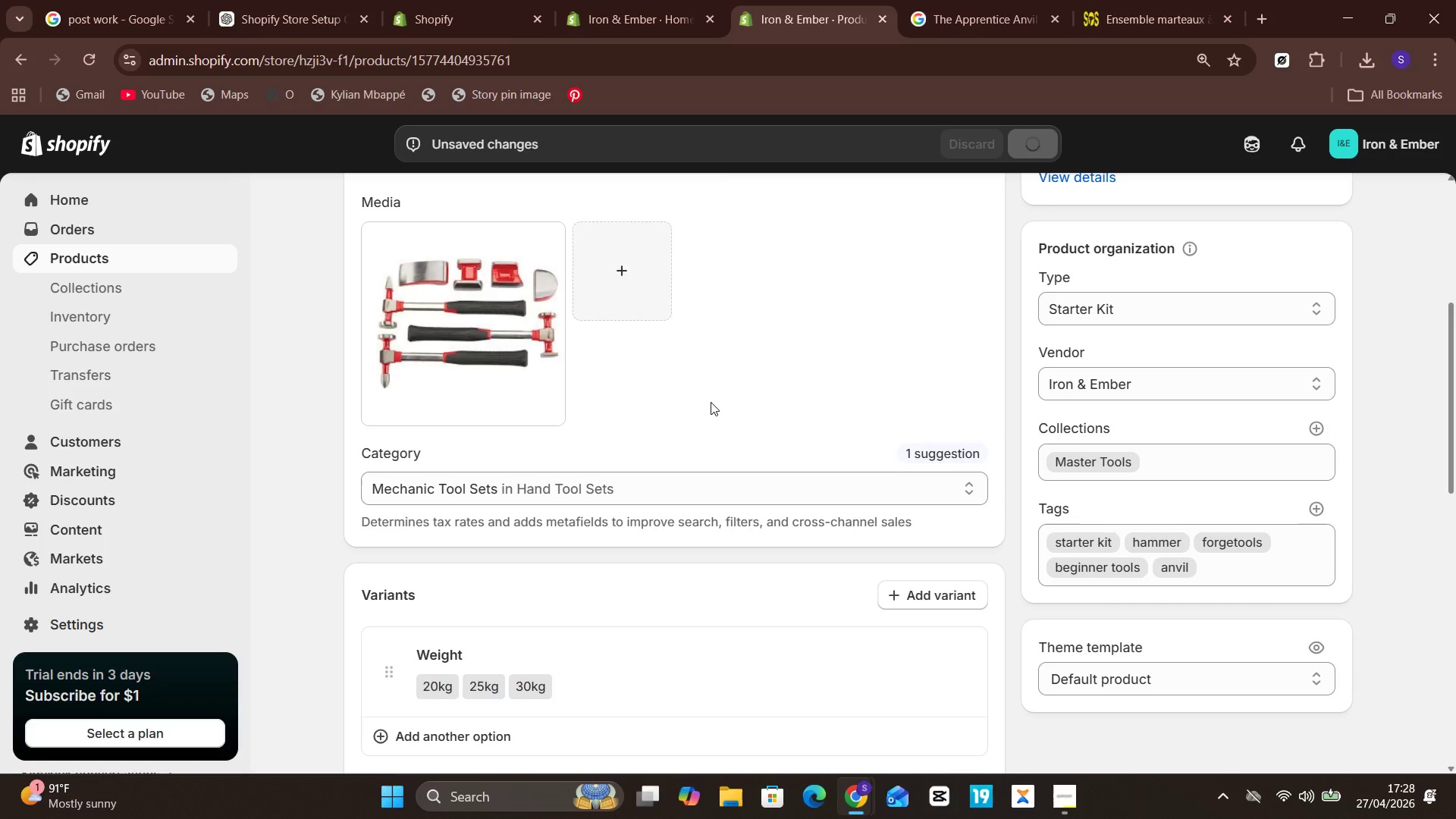 
left_click([711, 402])
 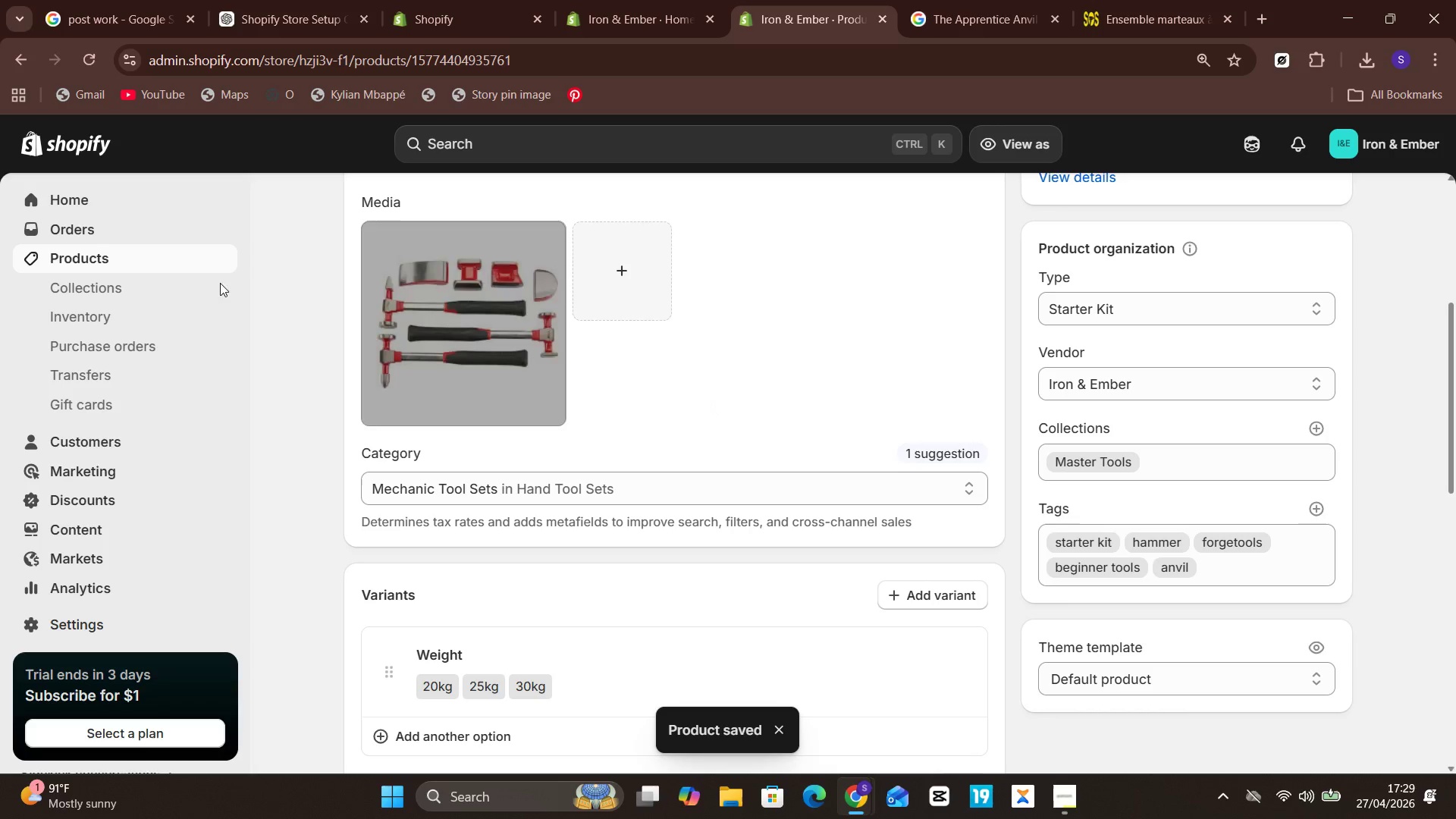 
wait(7.27)
 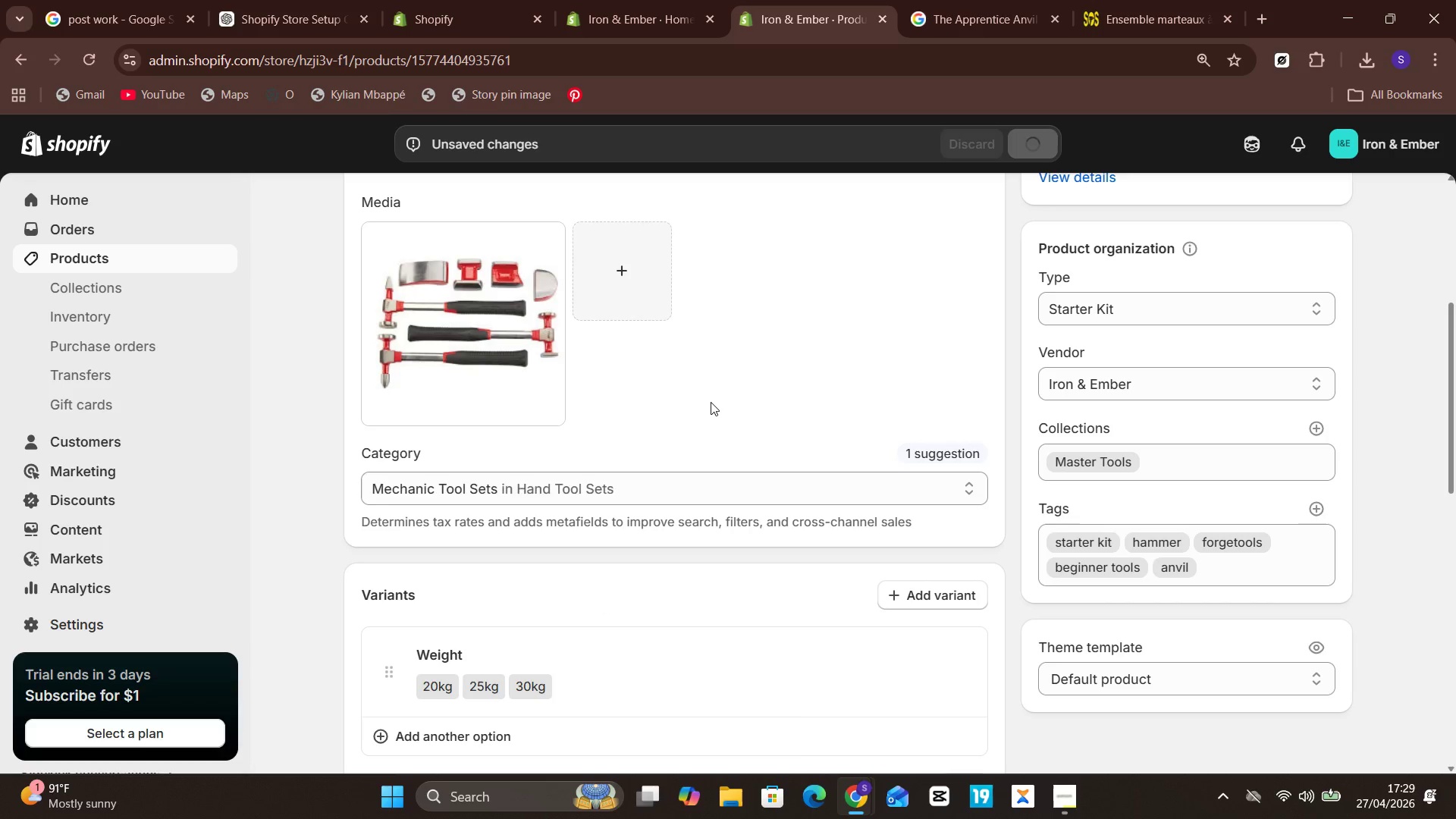 
left_click([127, 264])
 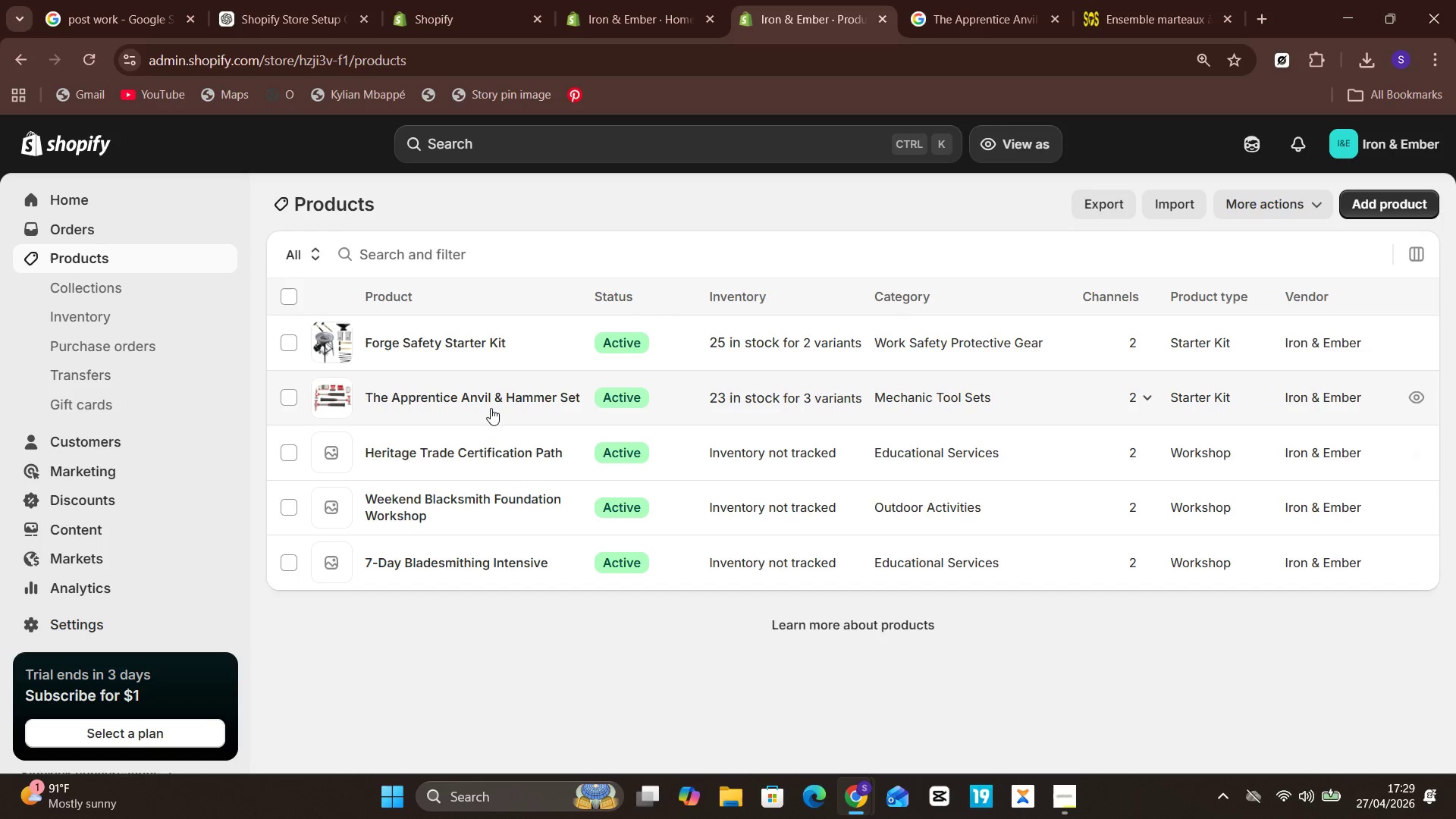 
wait(5.06)
 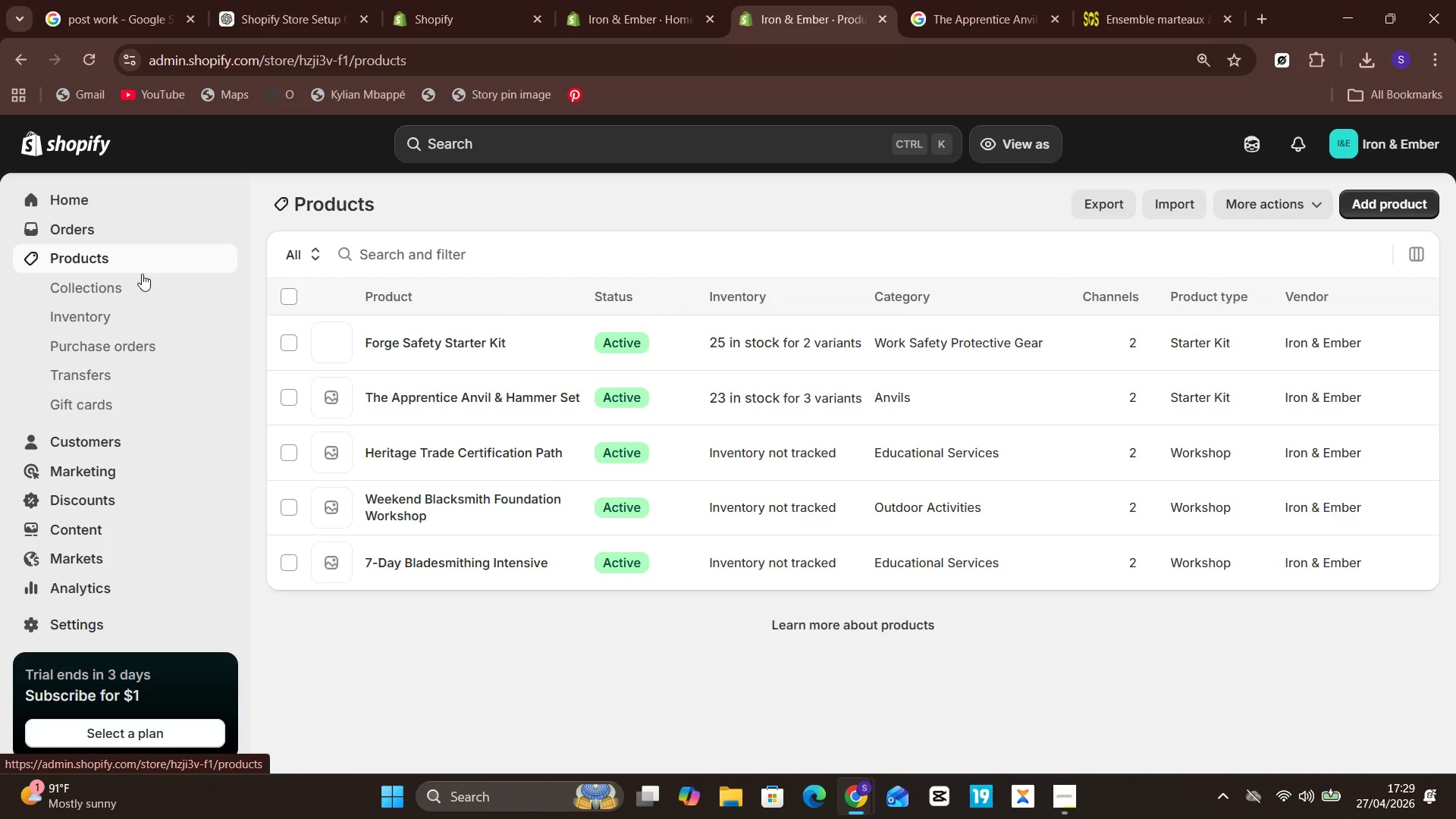 
left_click([483, 438])
 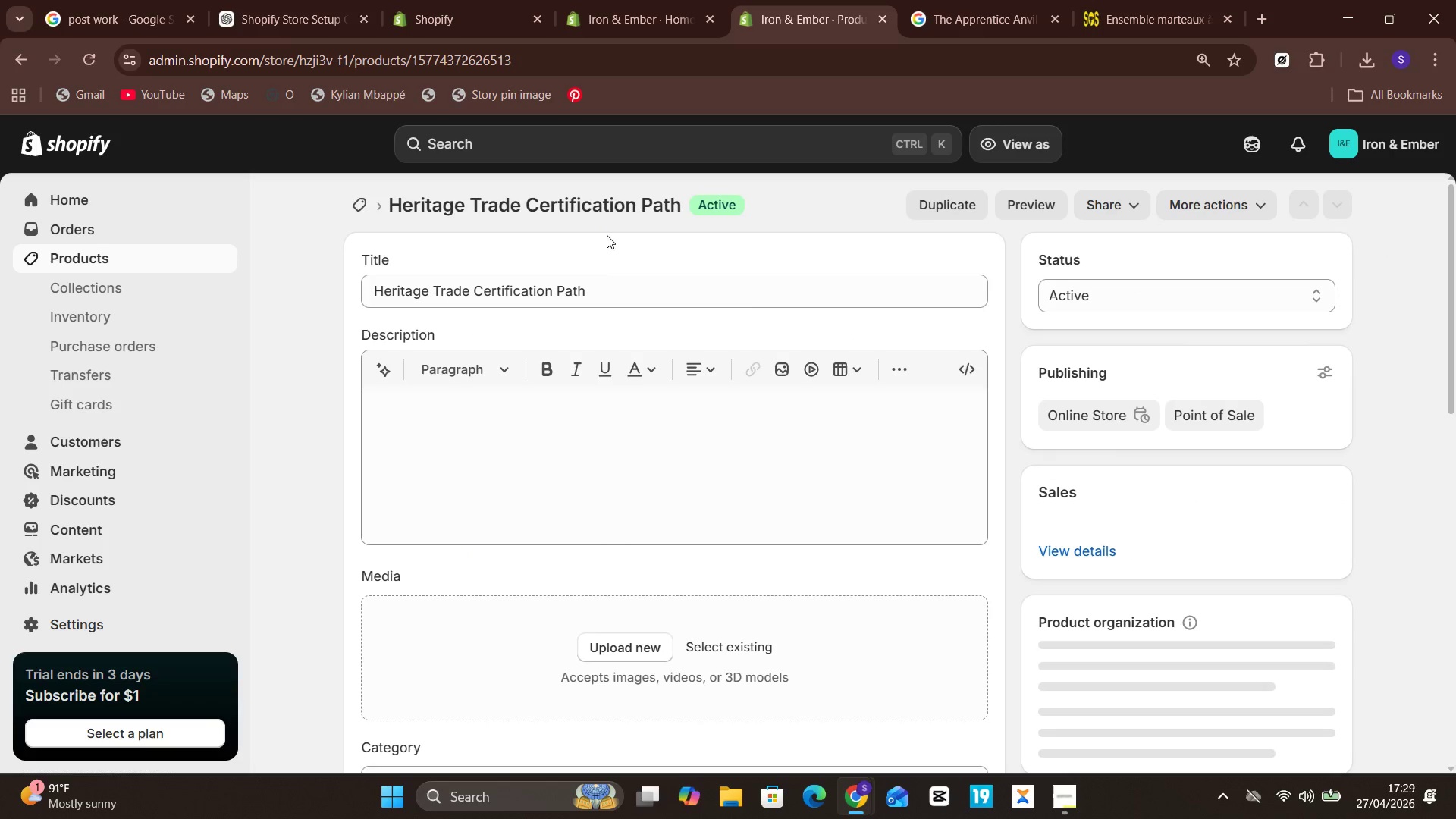 
left_click([605, 280])
 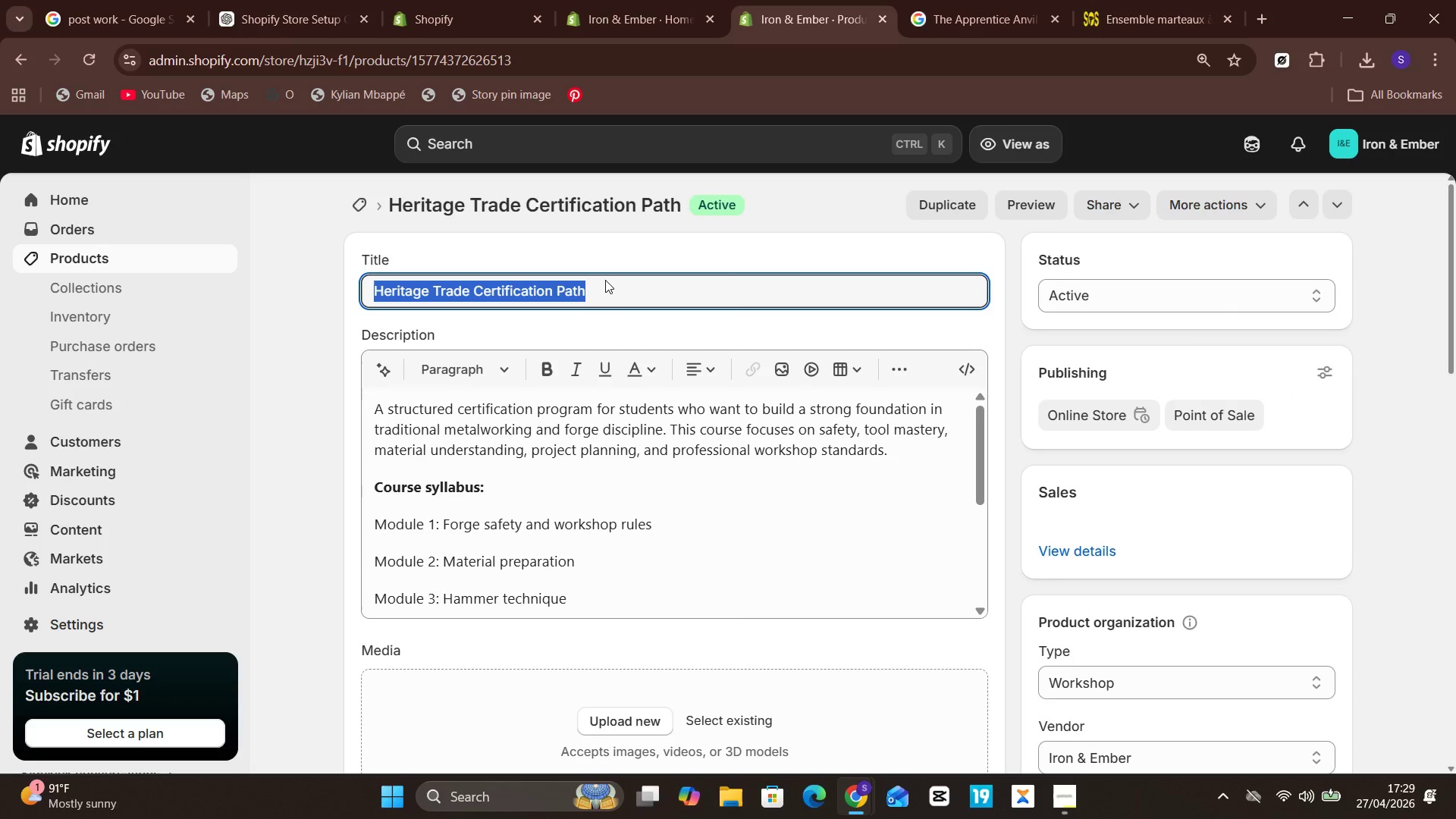 
key(Control+C)
 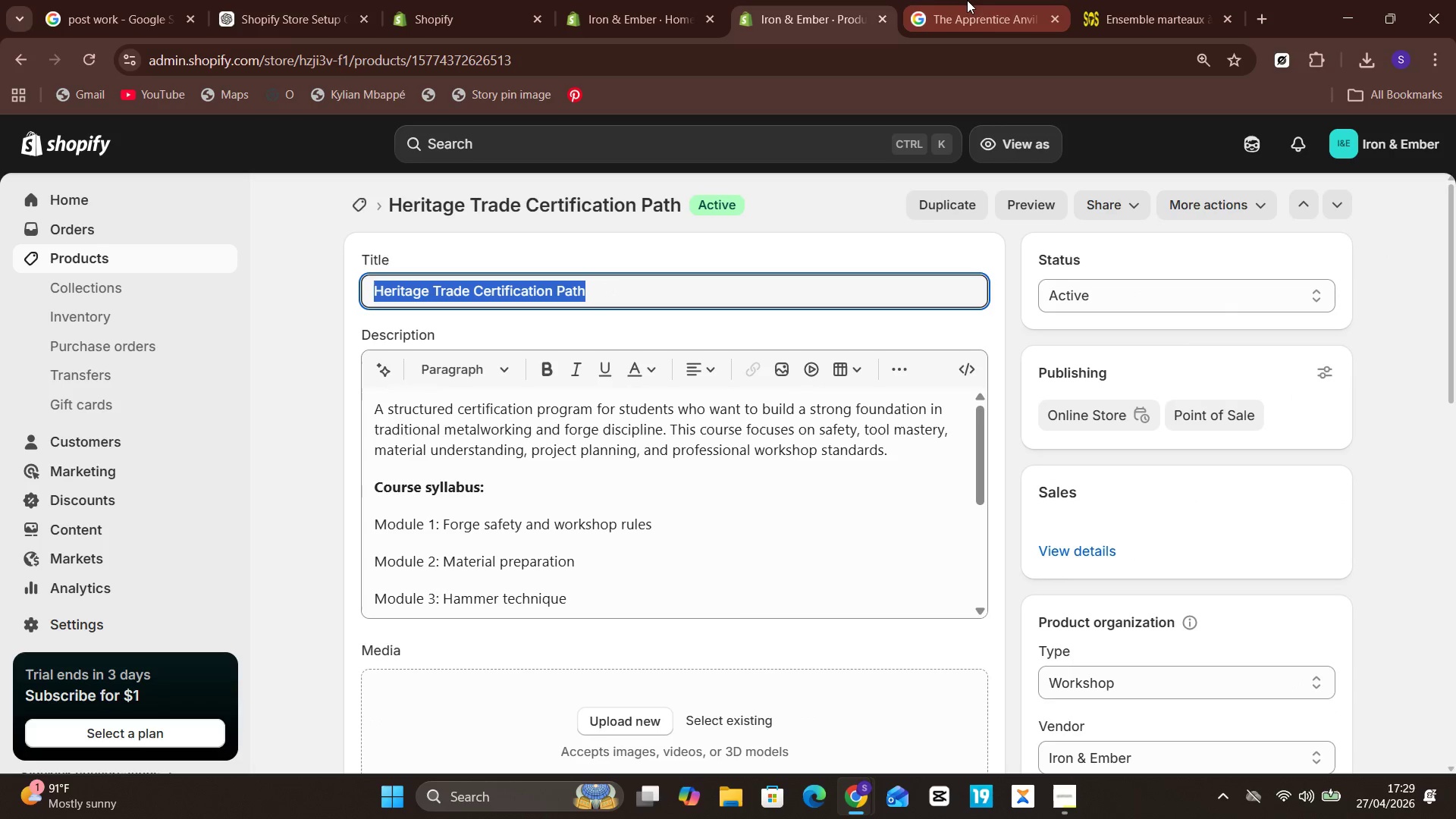 
left_click([967, 0])
 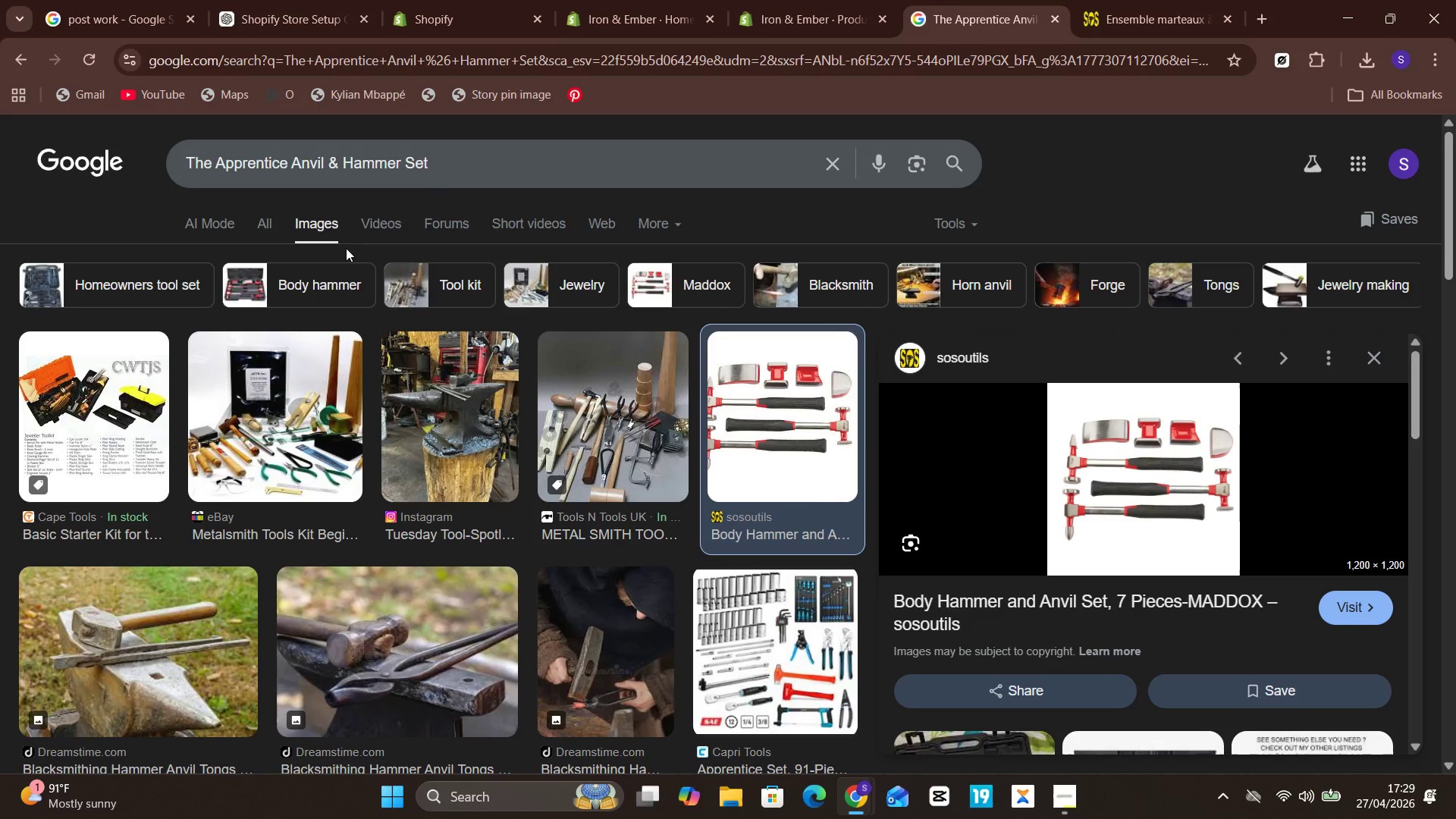 
left_click([485, 150])
 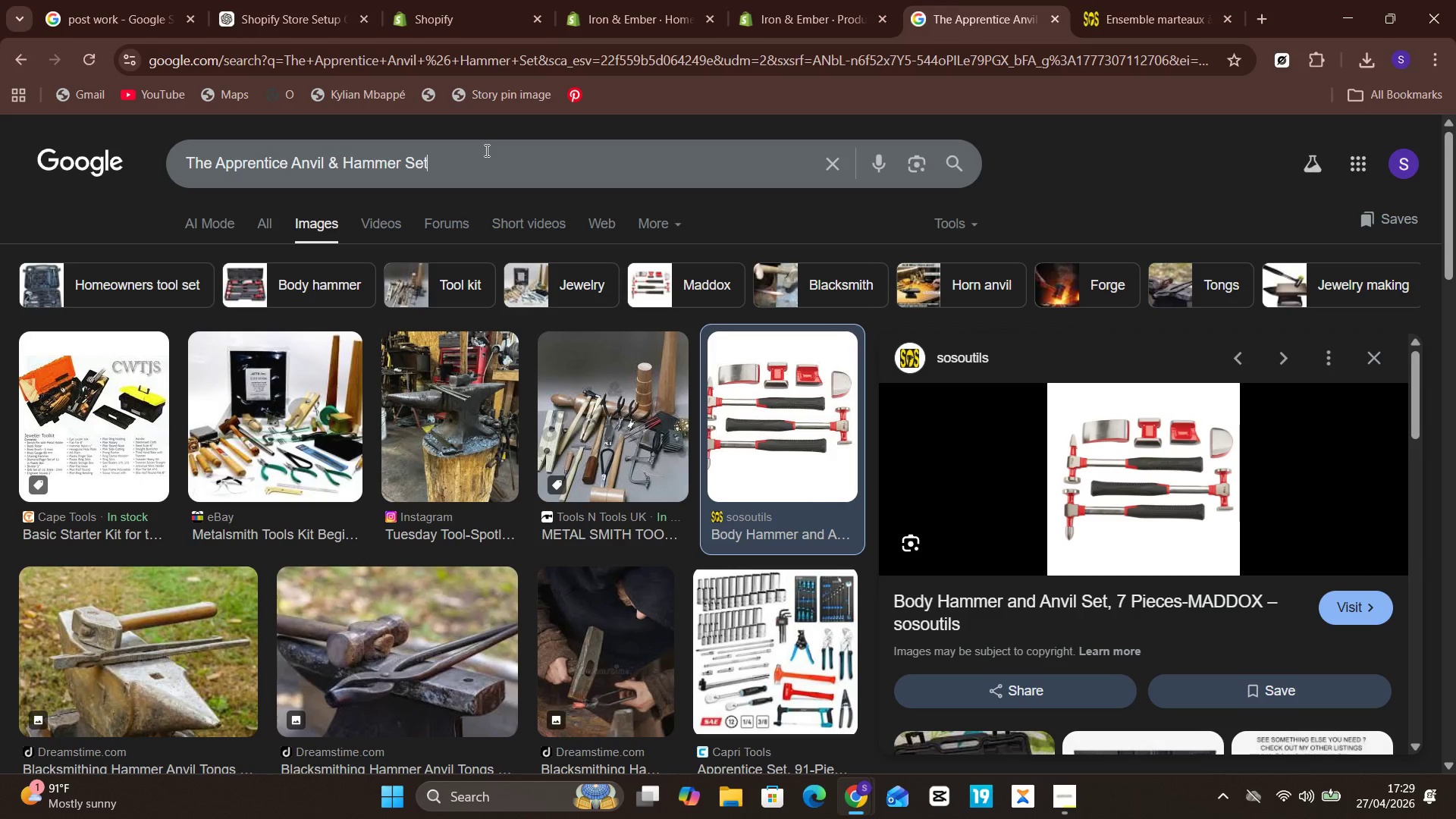 
key(Control+ControlLeft)
 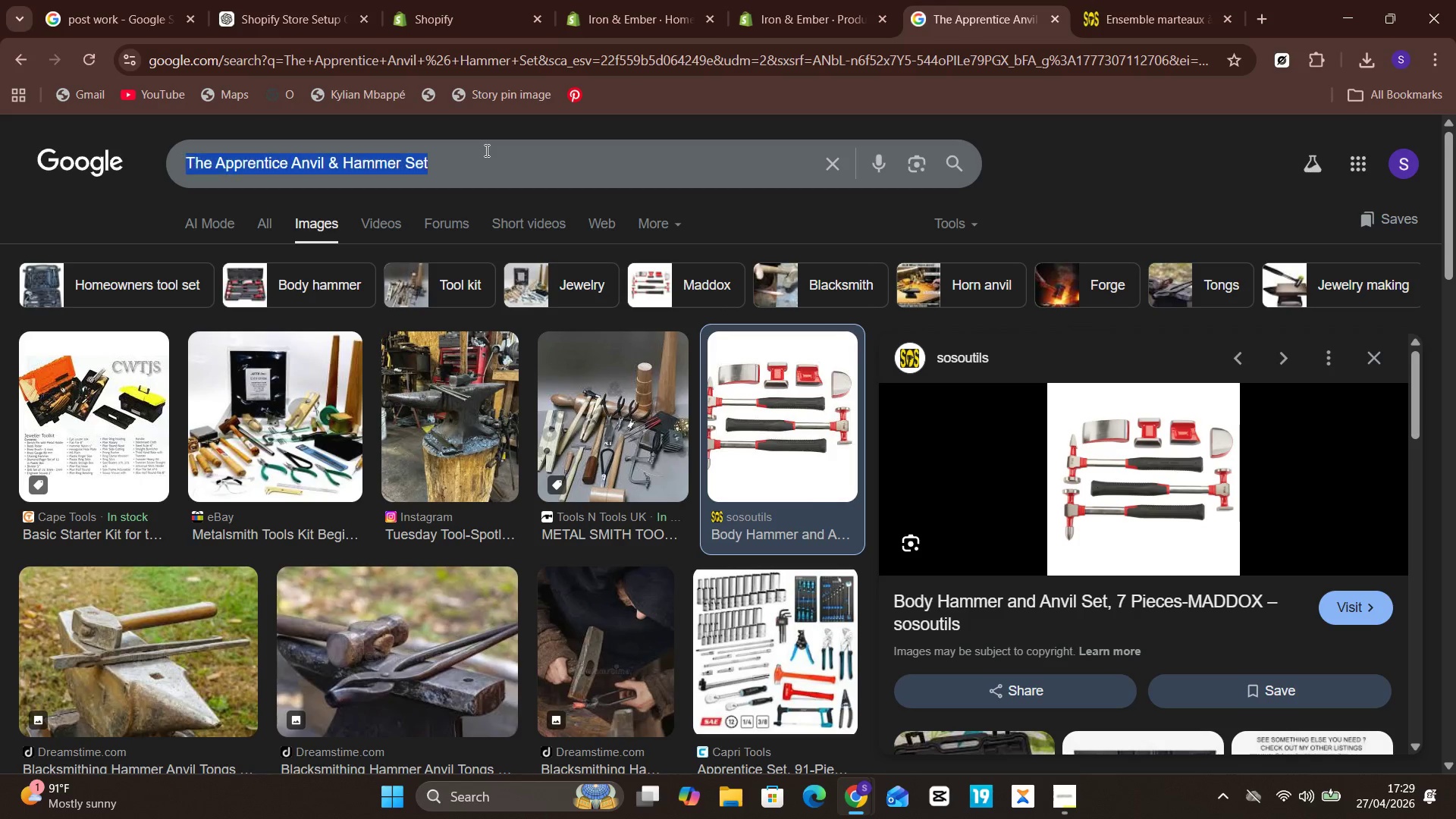 
key(Control+A)
 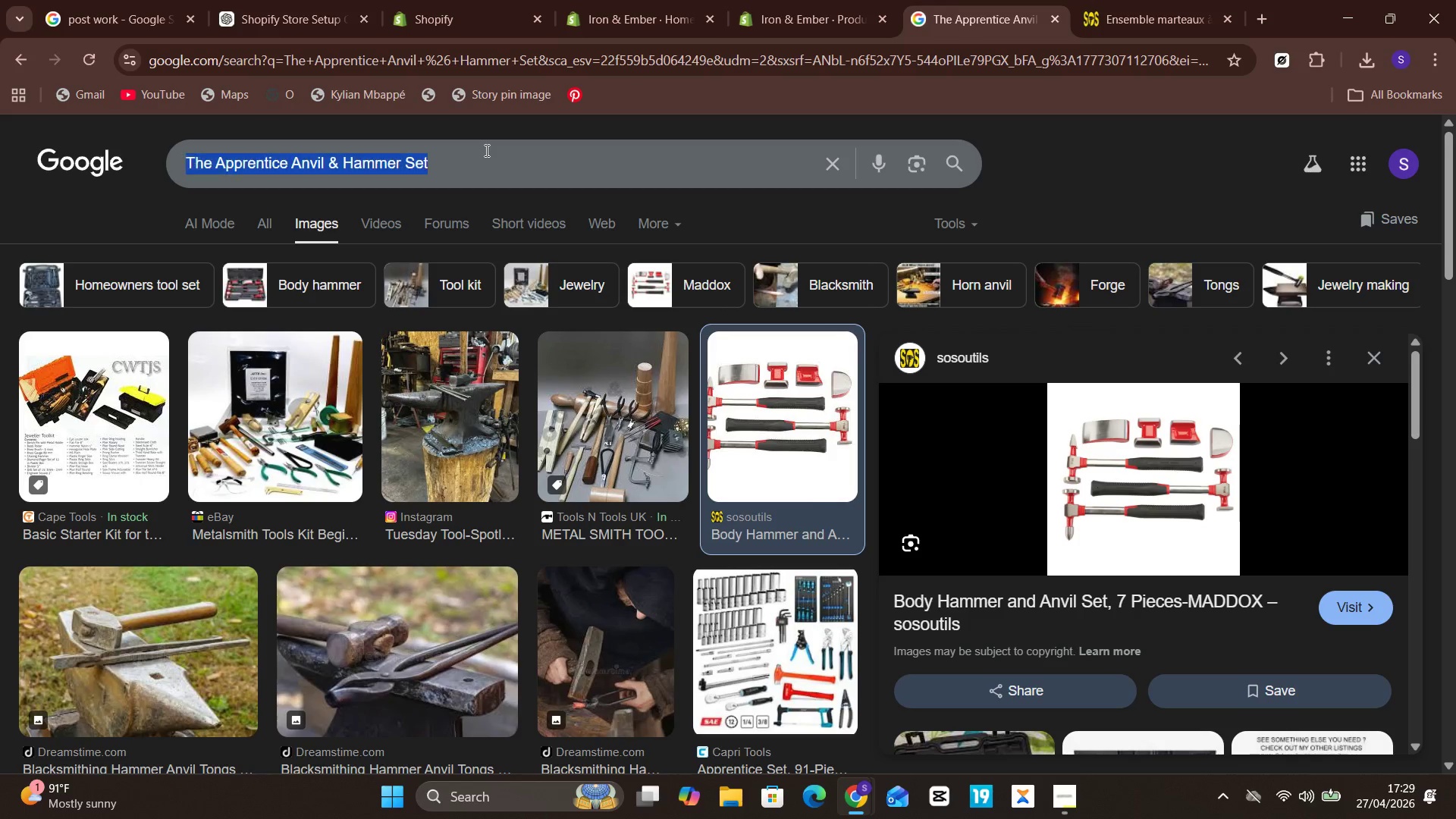 
key(Control+V)
 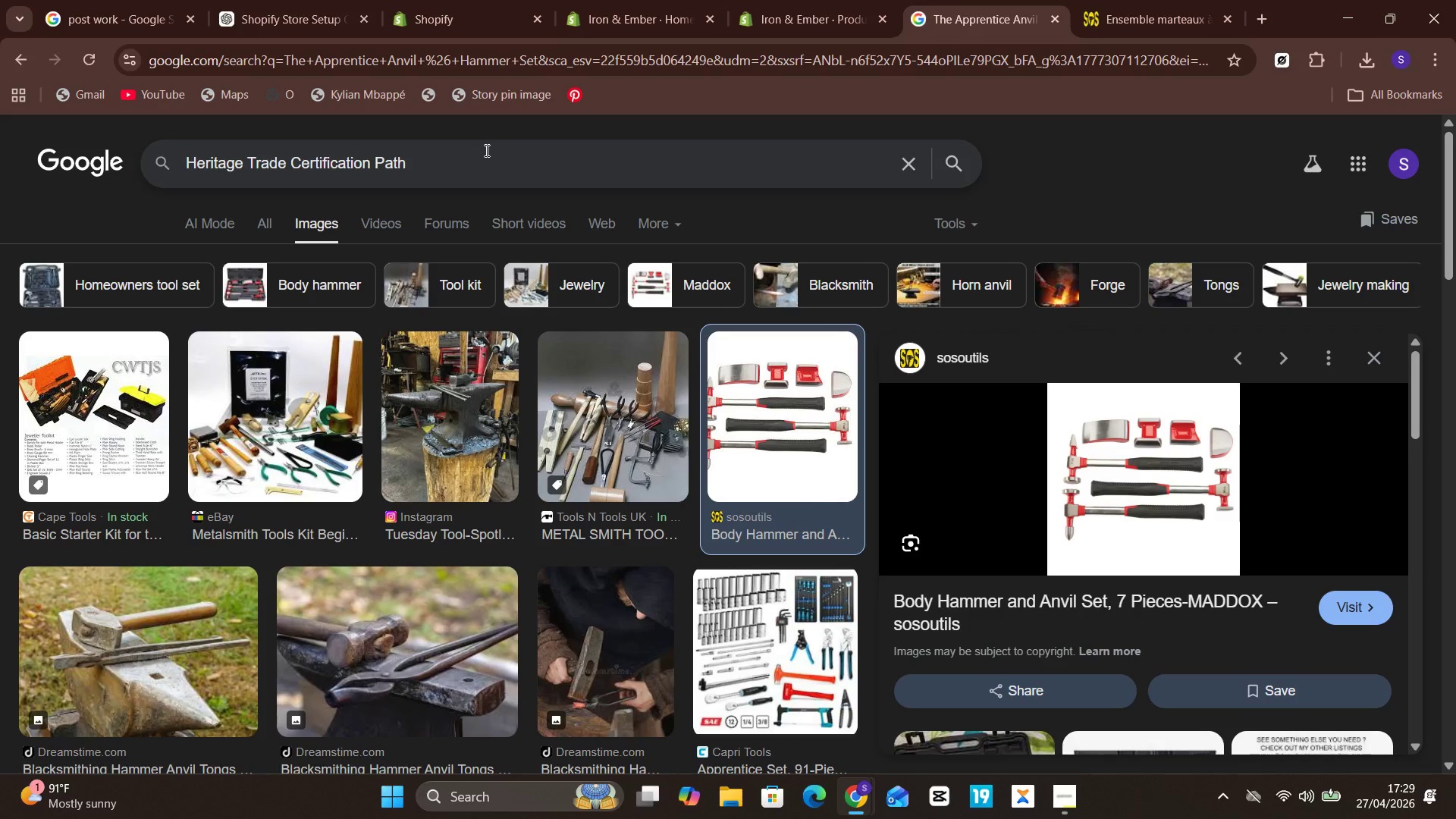 
key(Enter)
 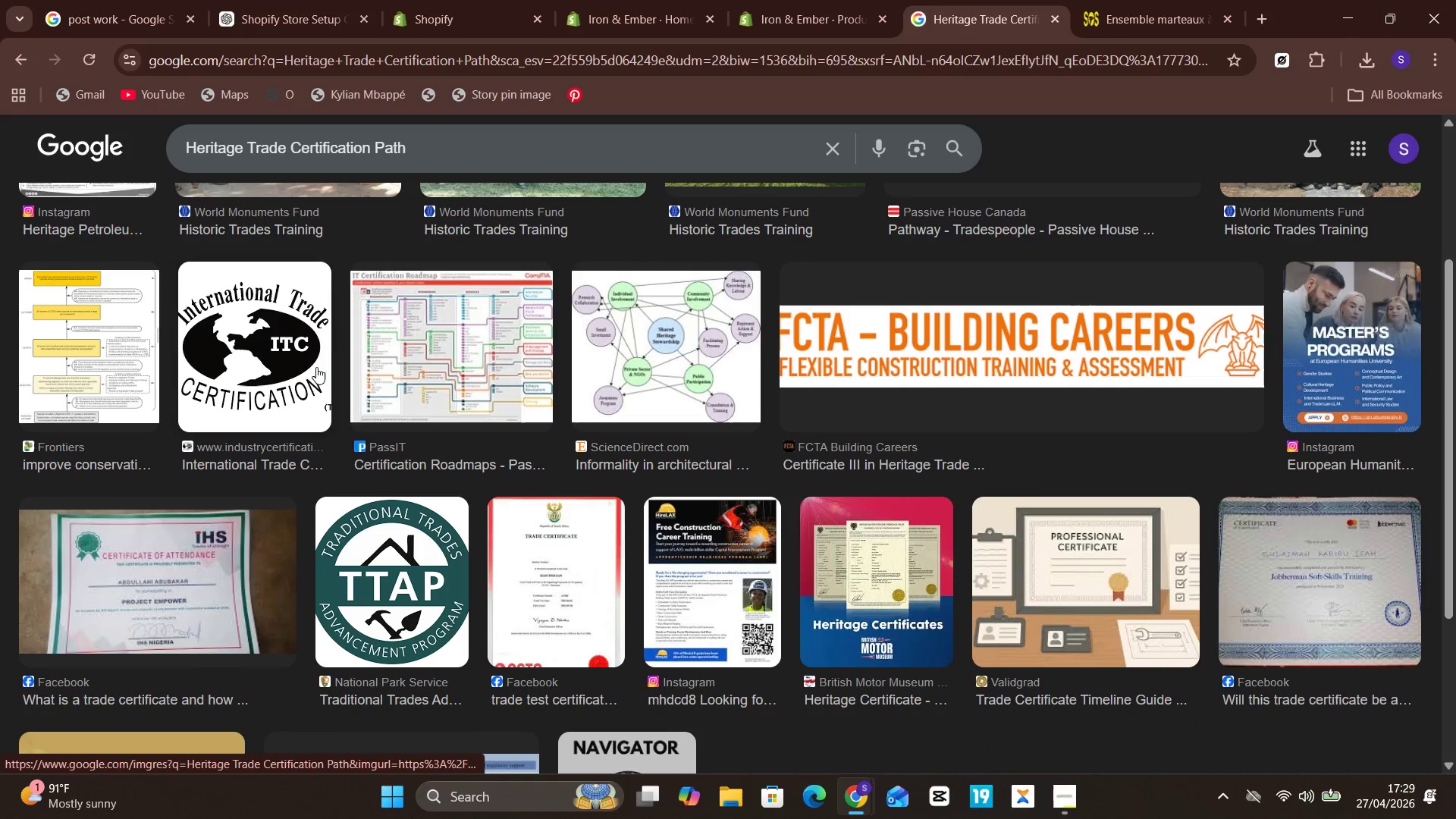 
wait(15.14)
 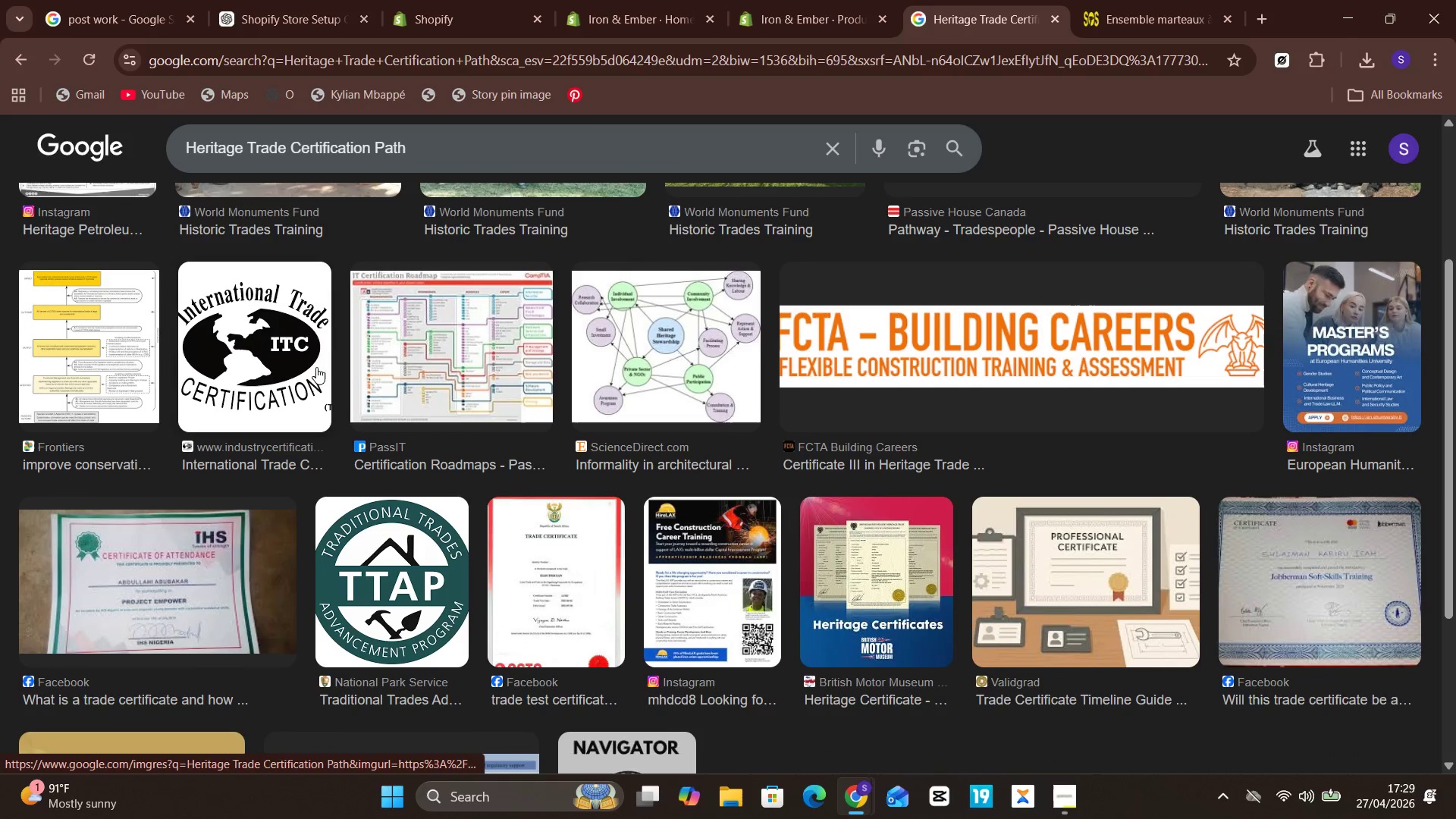 
left_click([677, 589])
 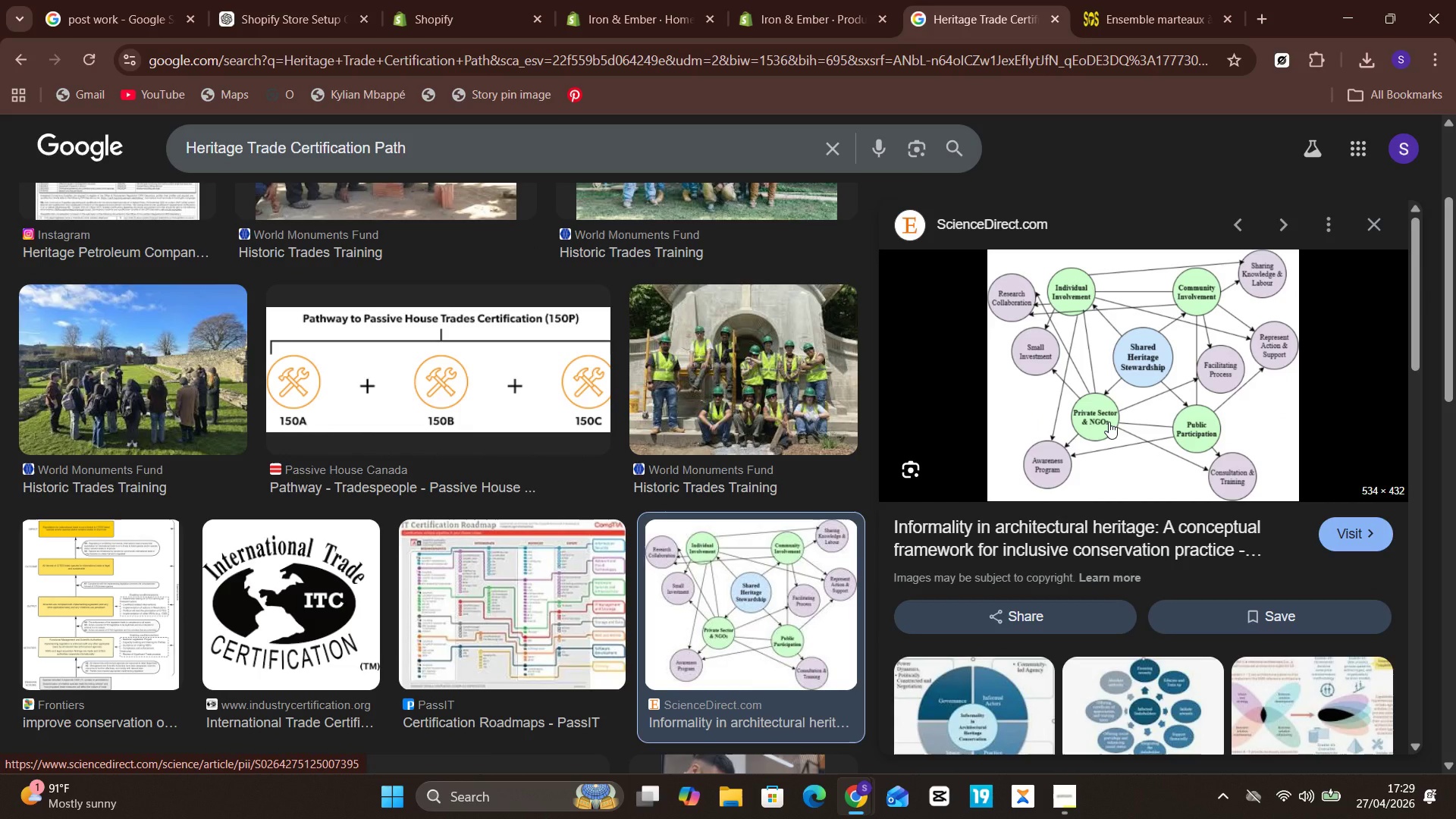 
wait(6.36)
 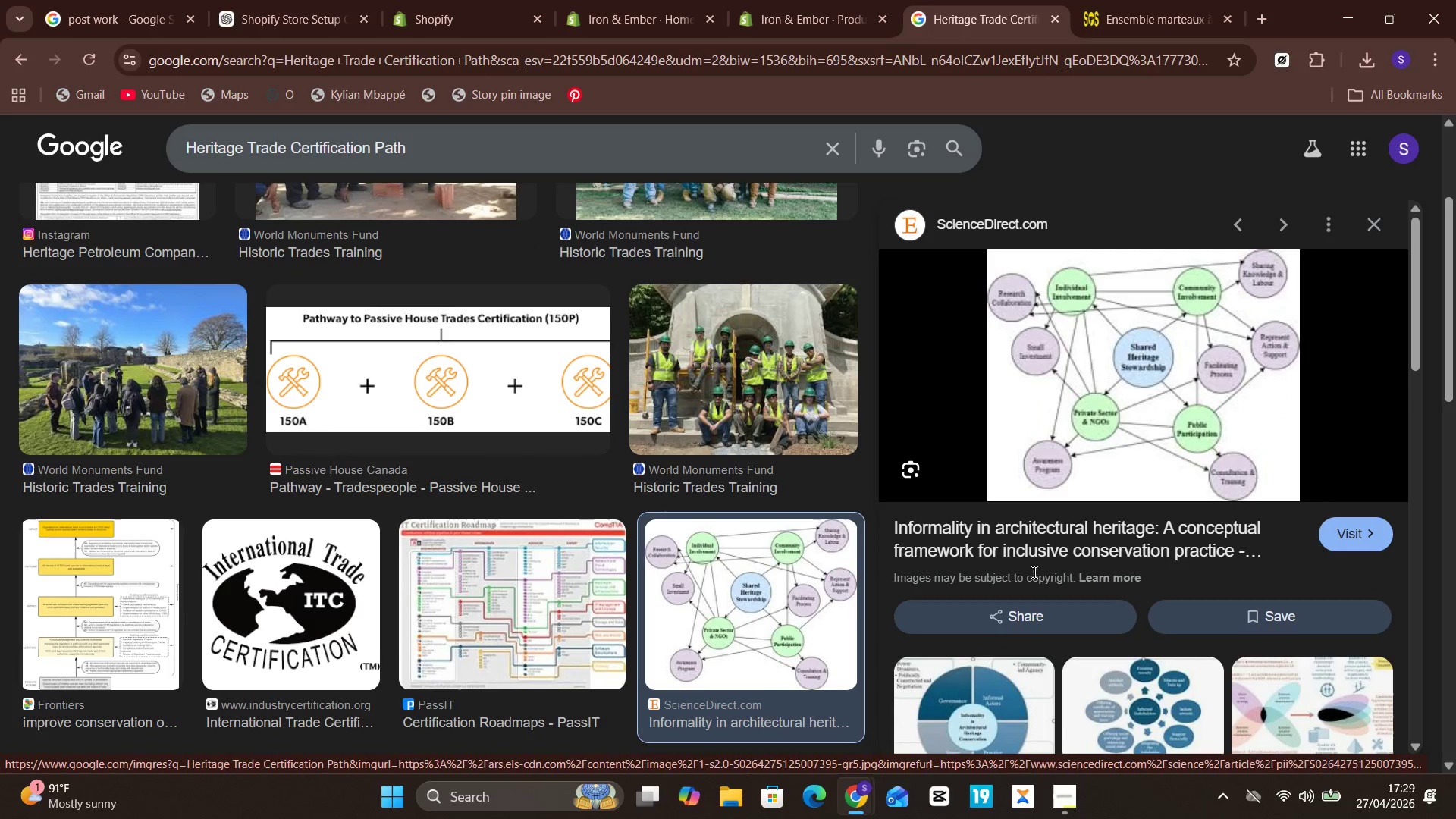 
left_click([1081, 465])
 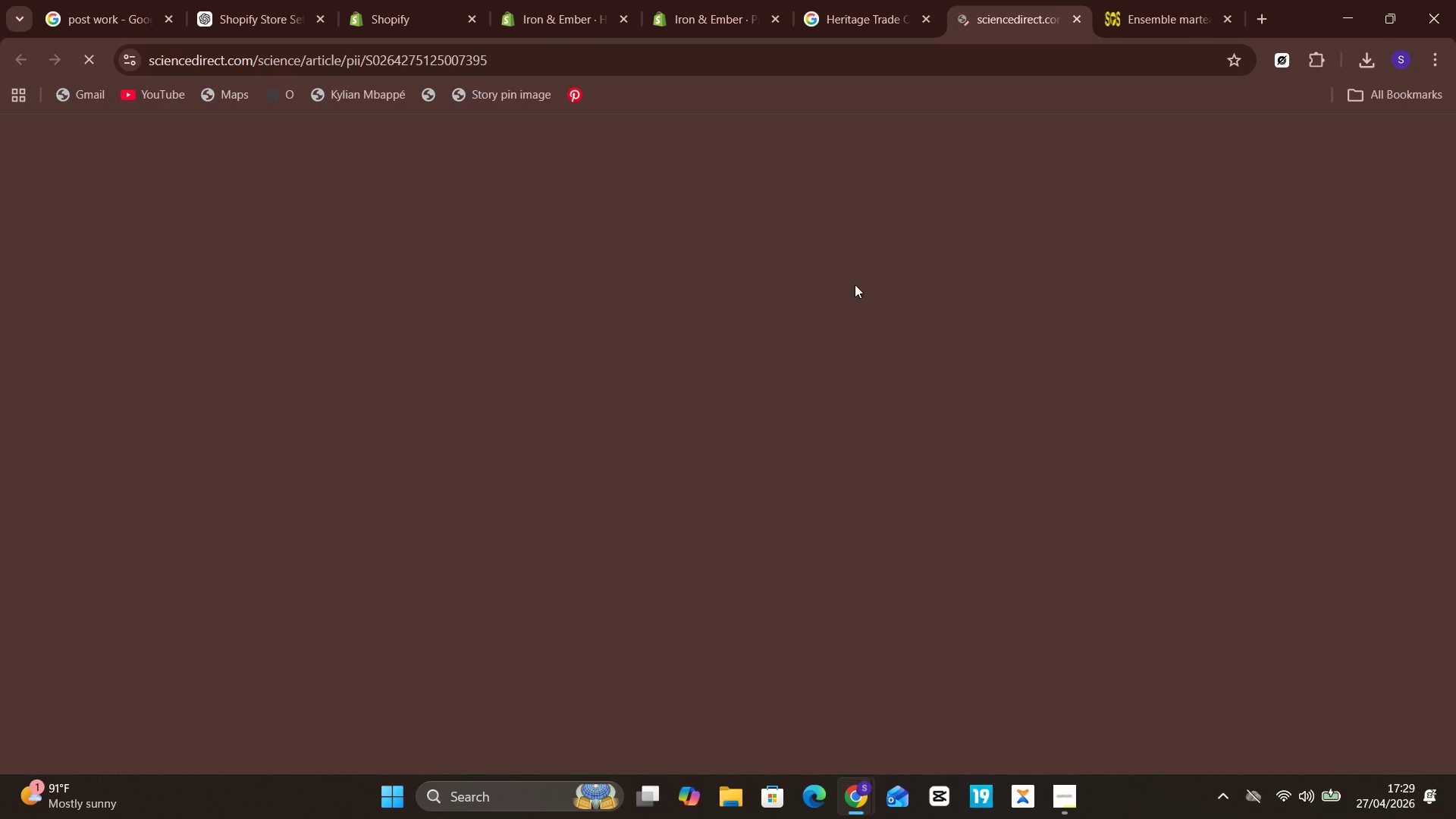 
left_click([867, 0])
 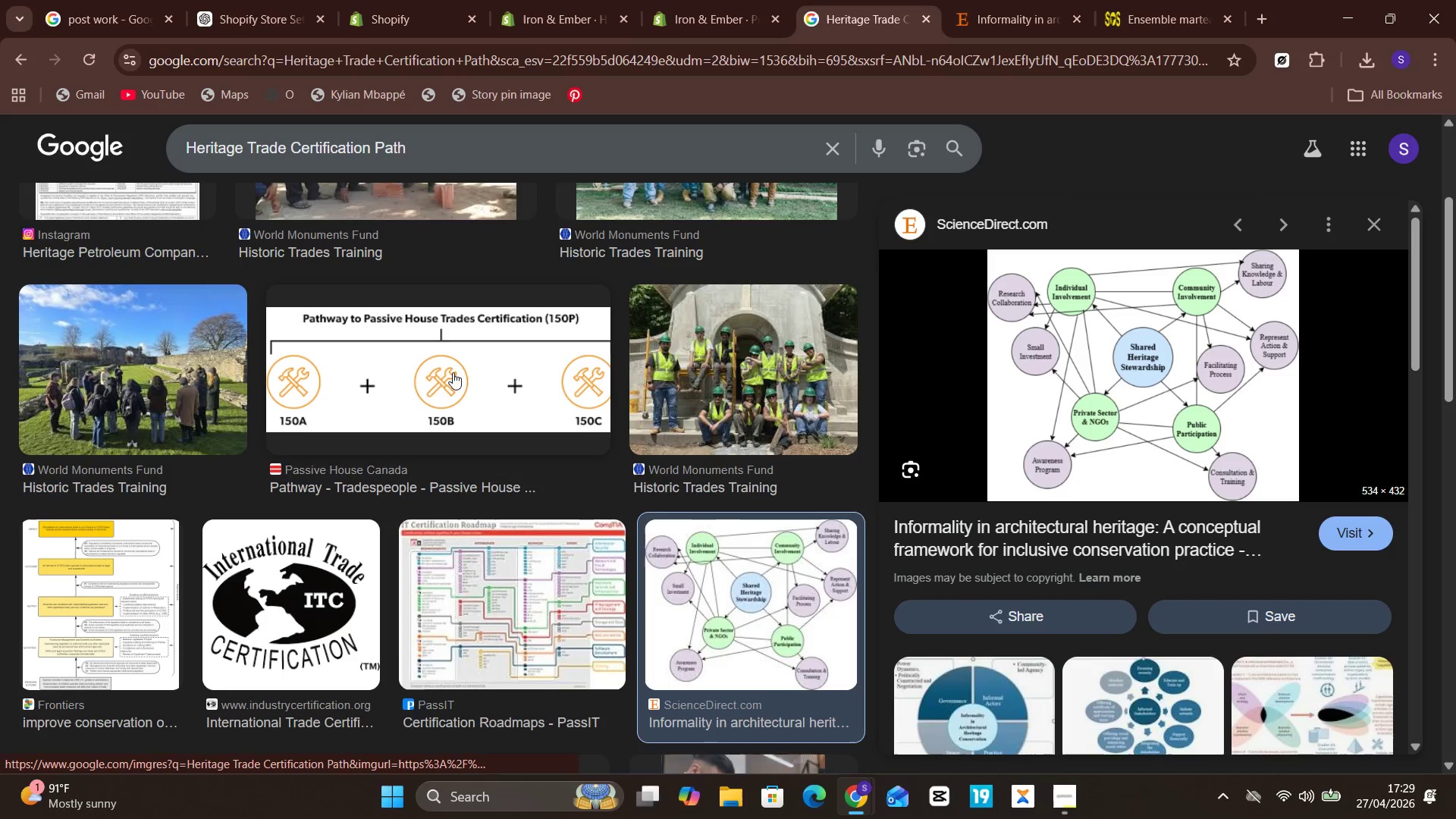 
left_click([453, 372])
 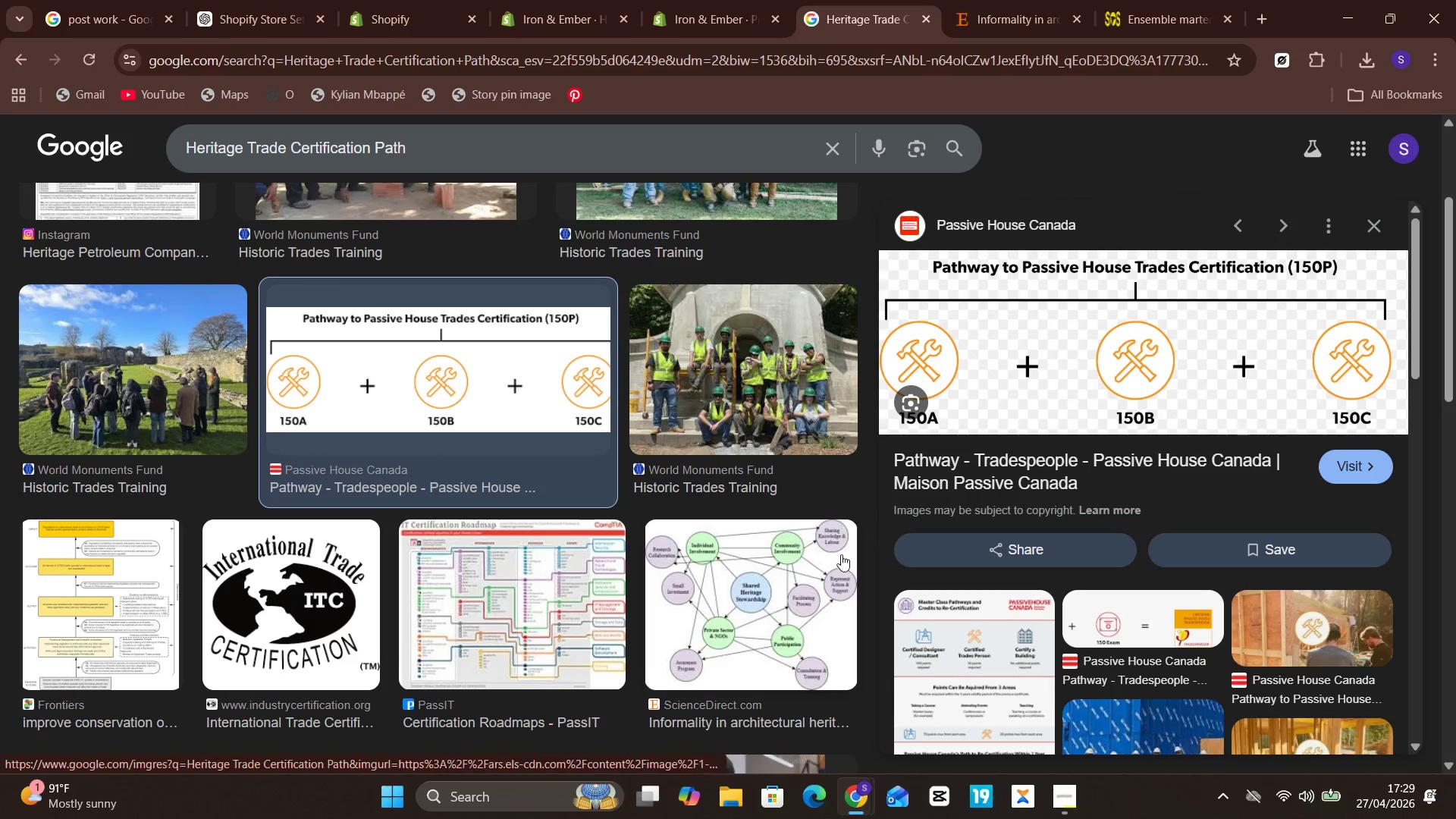 
wait(6.03)
 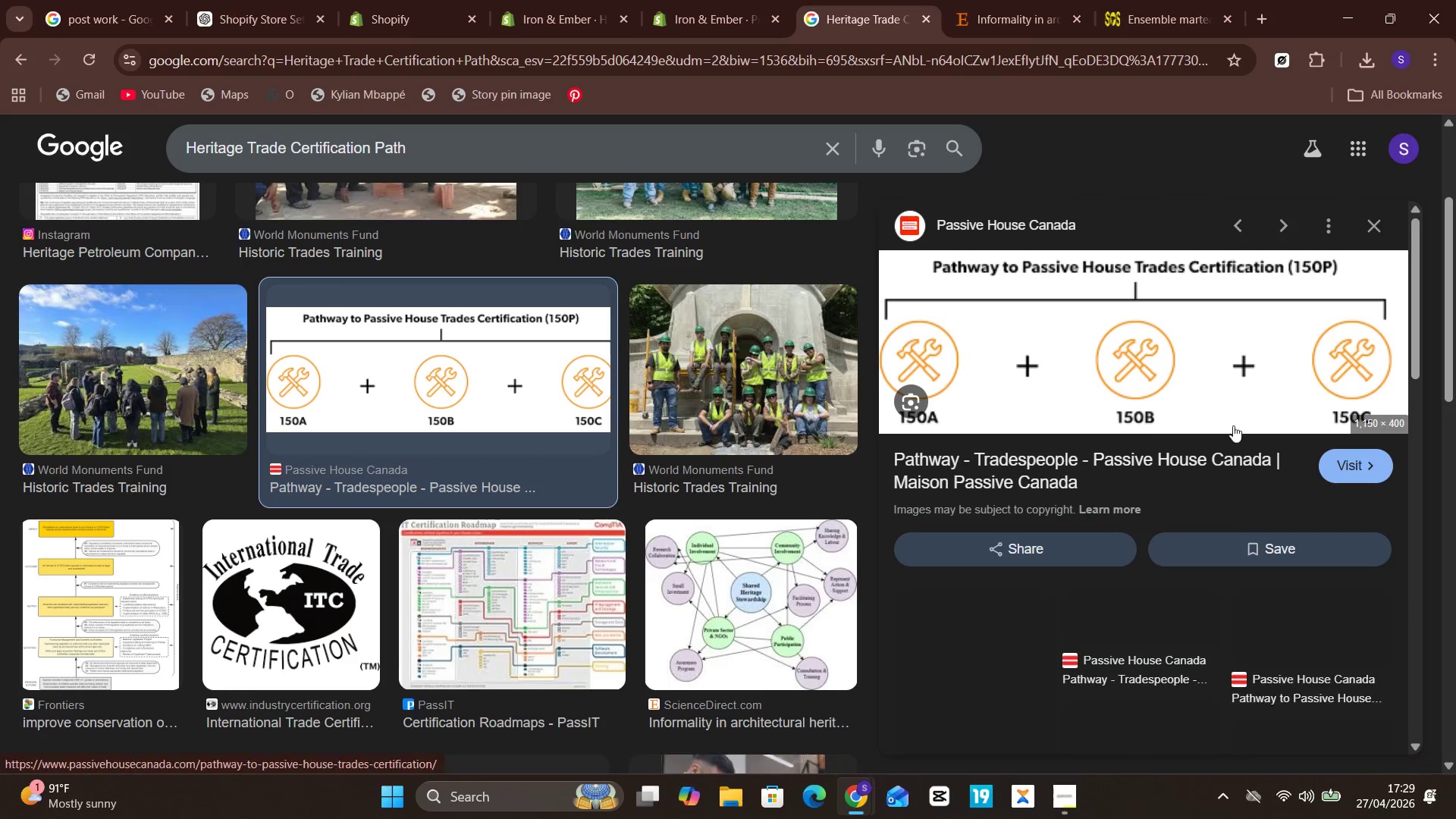 
left_click([700, 603])
 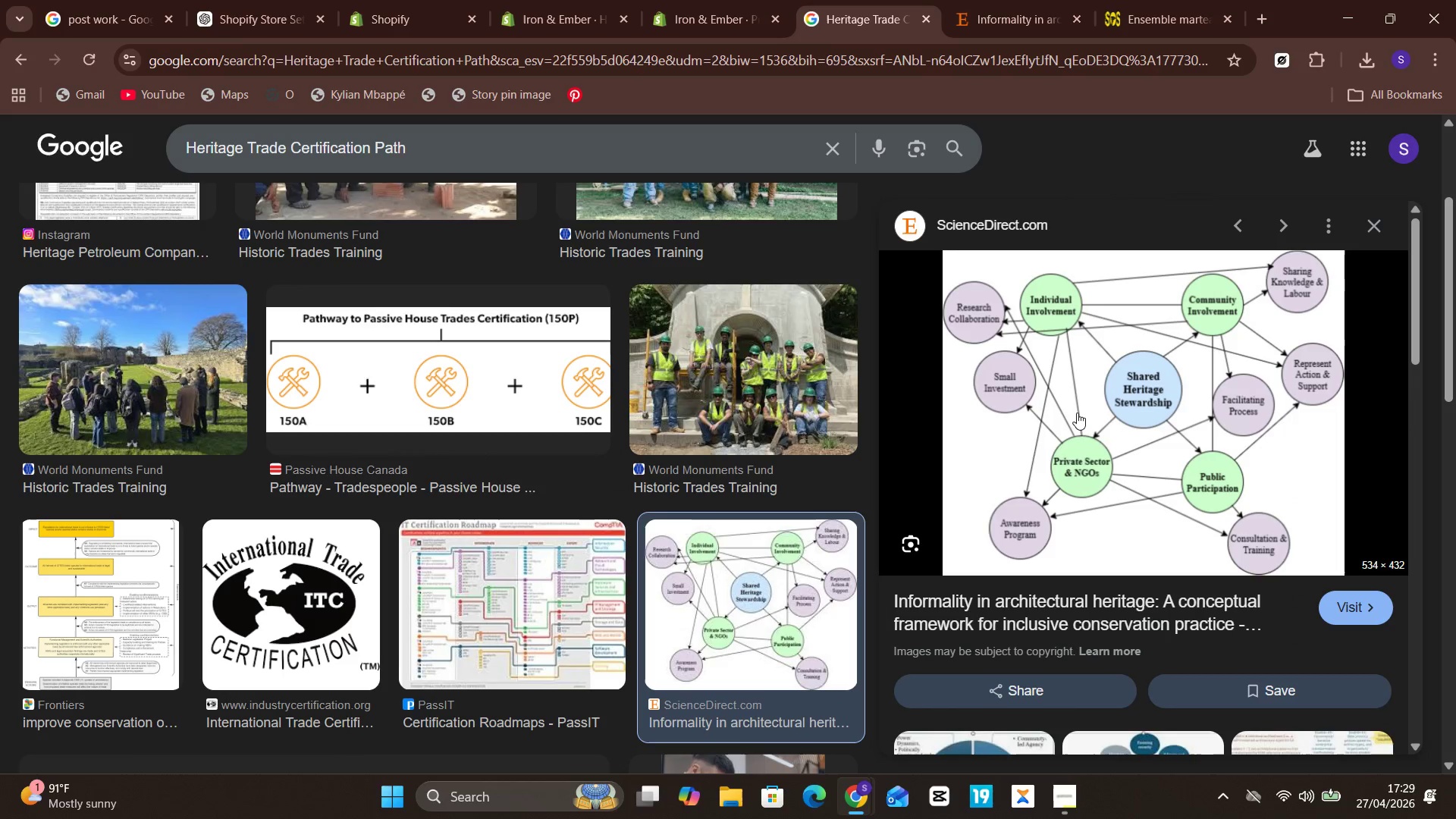 
right_click([1077, 413])
 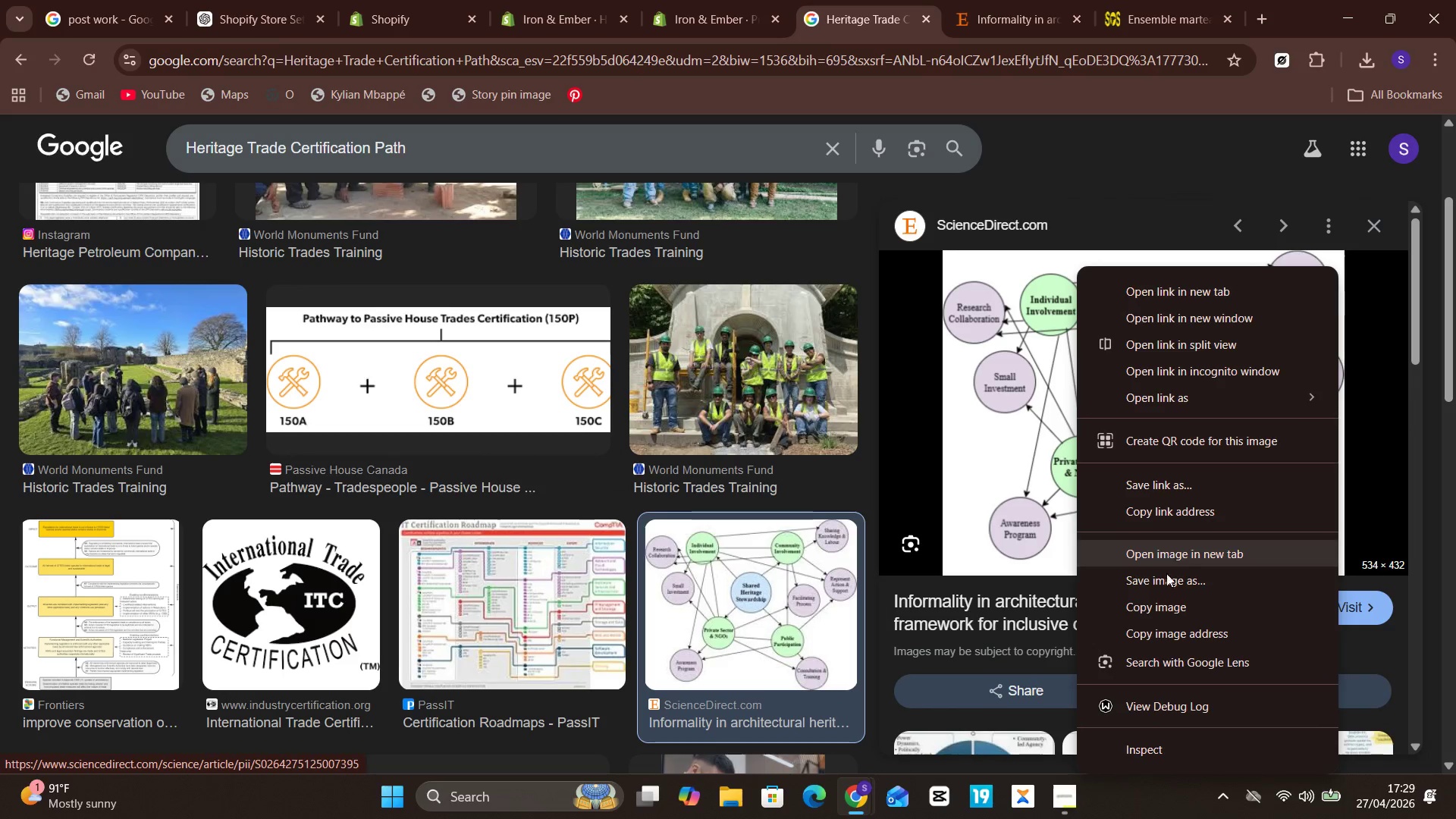 
left_click([1165, 590])
 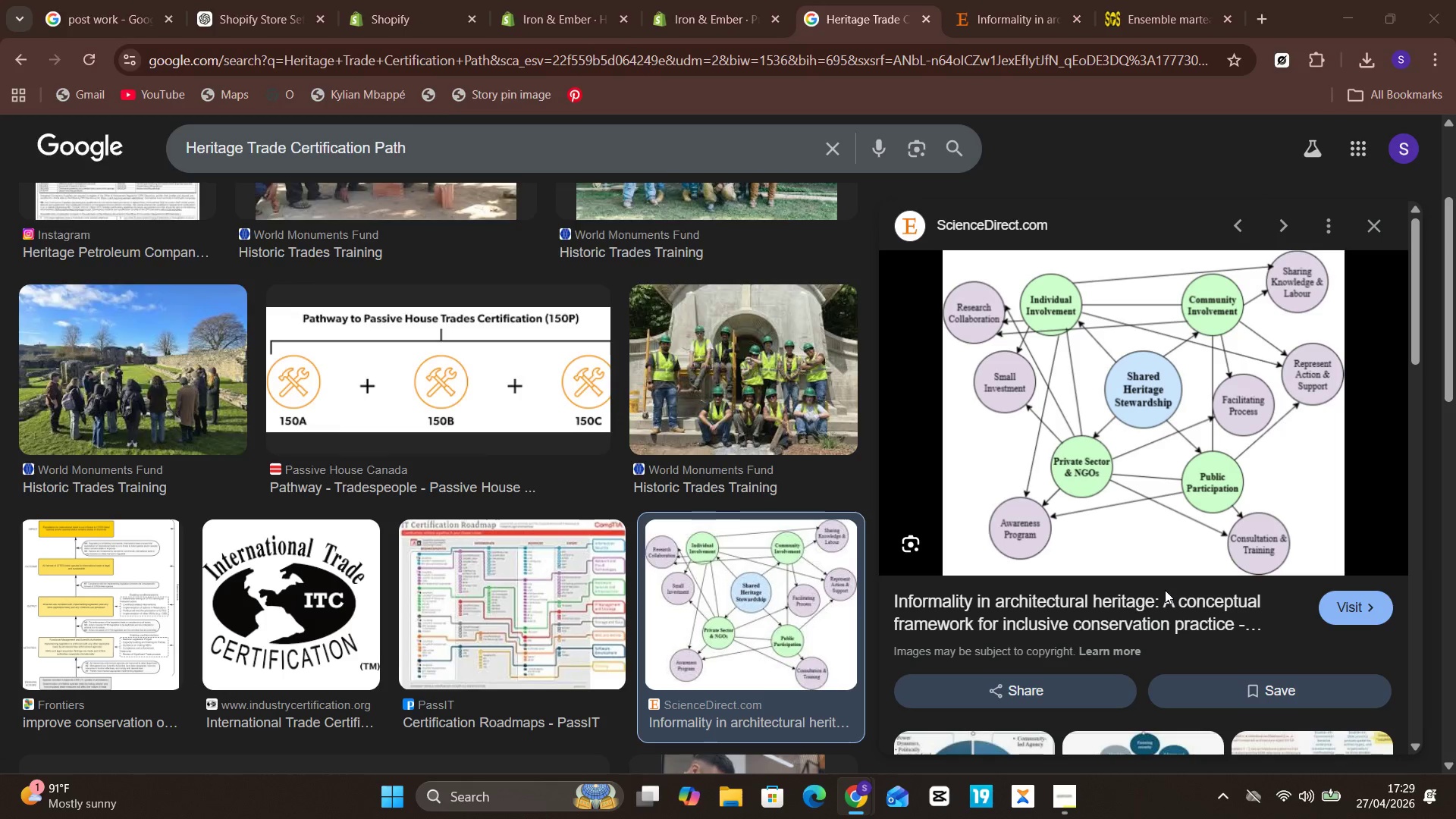 
key(Enter)
 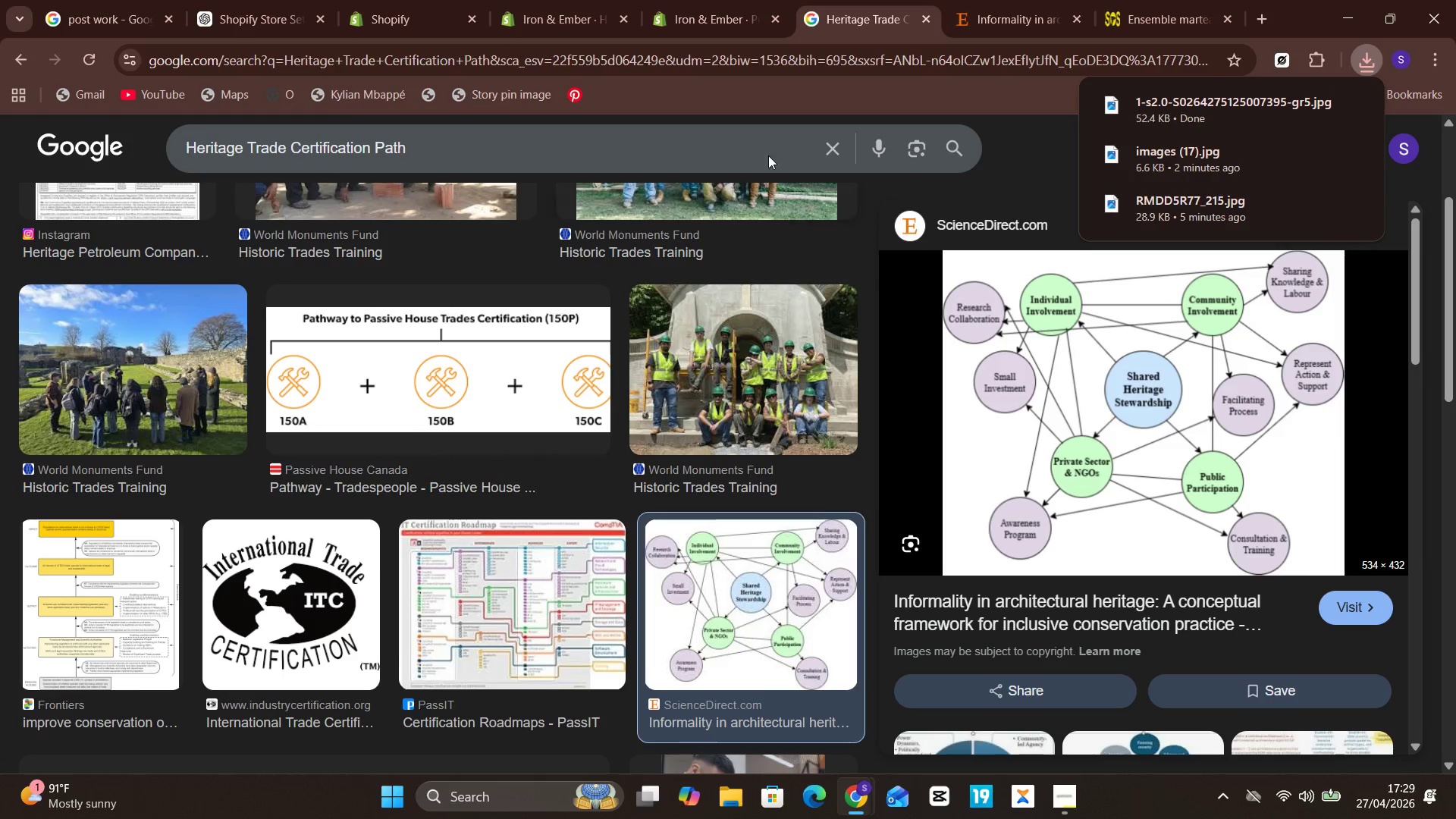 
left_click([704, 9])
 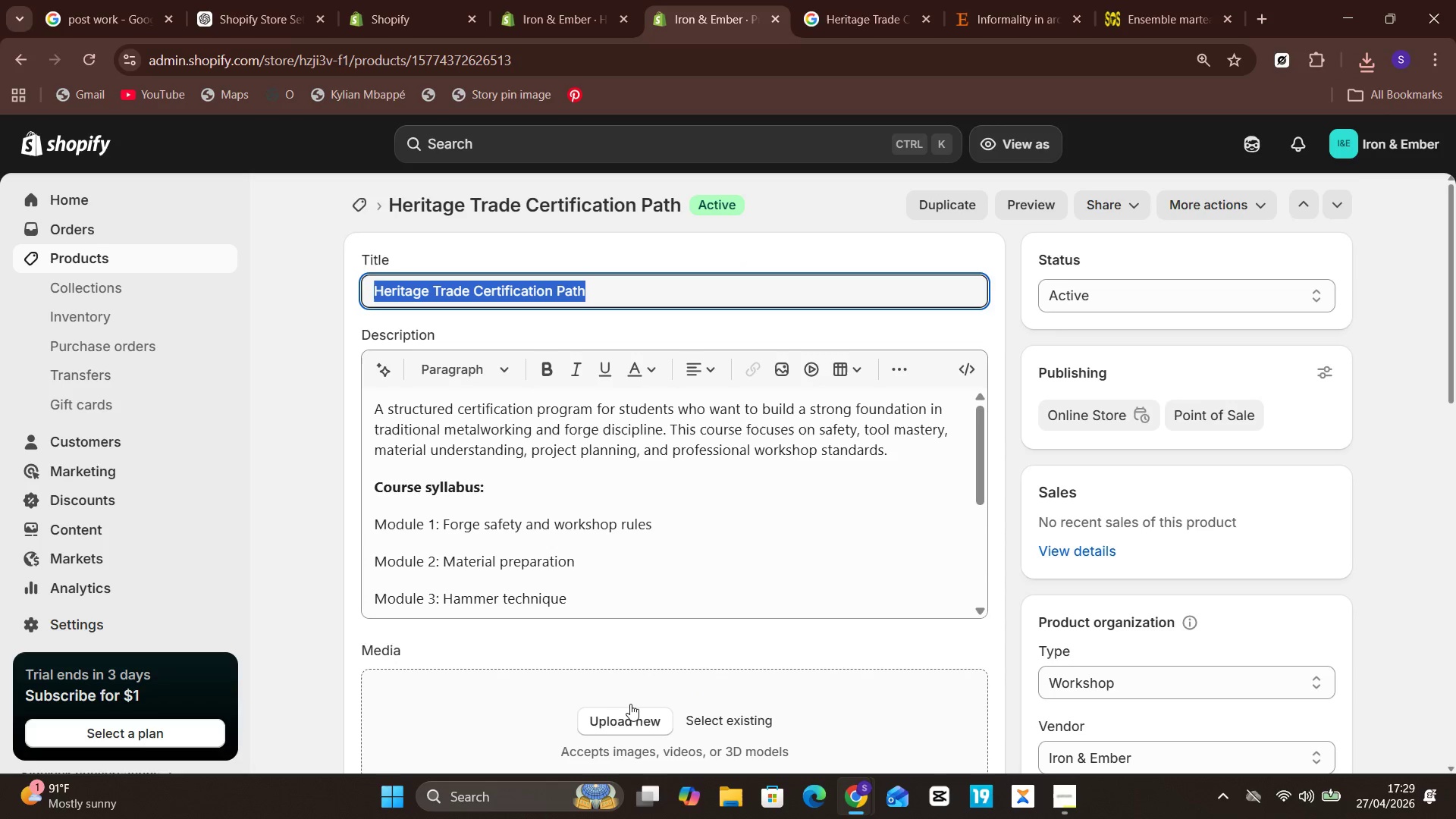 
left_click([597, 719])
 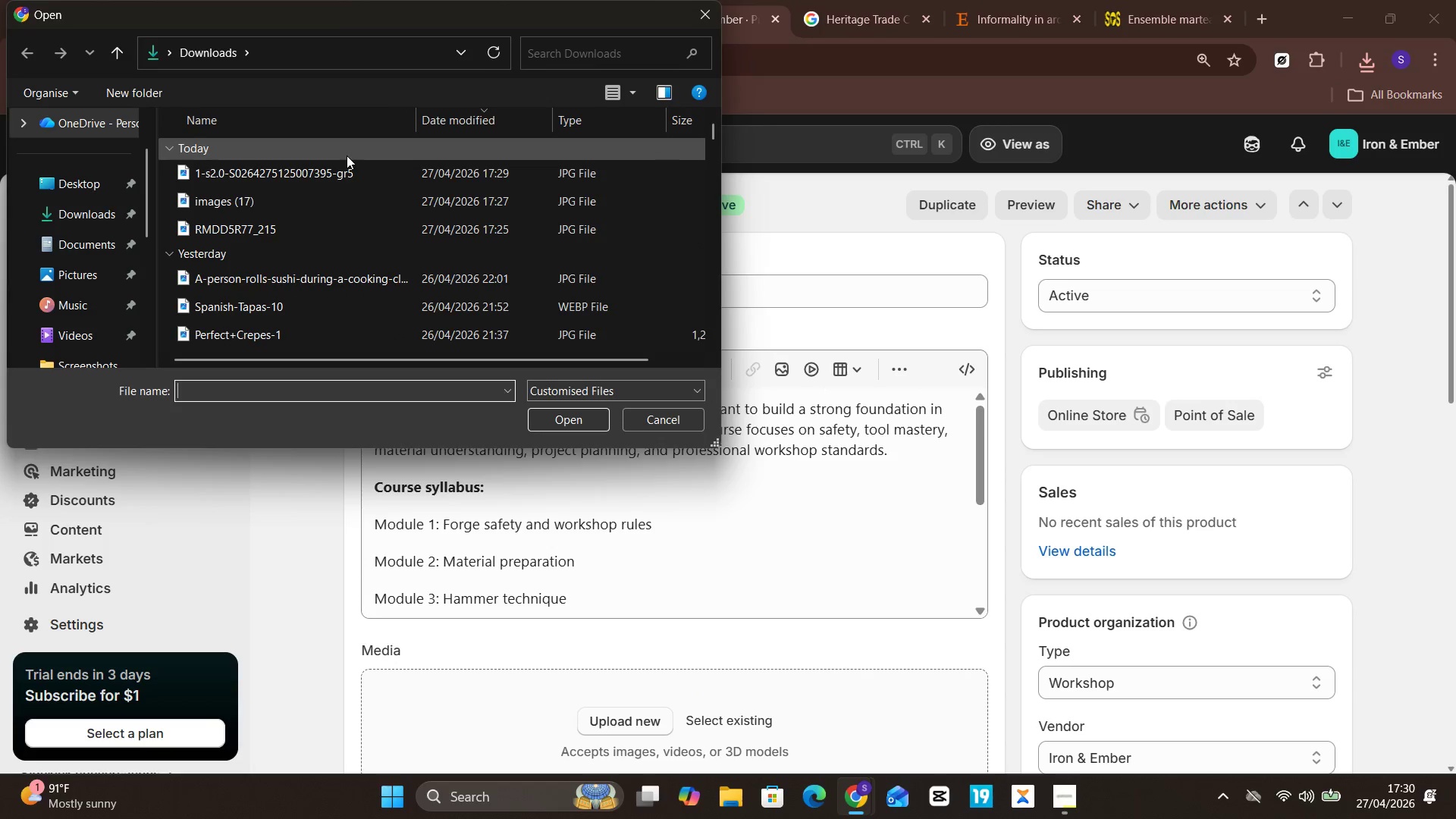 
left_click([350, 174])
 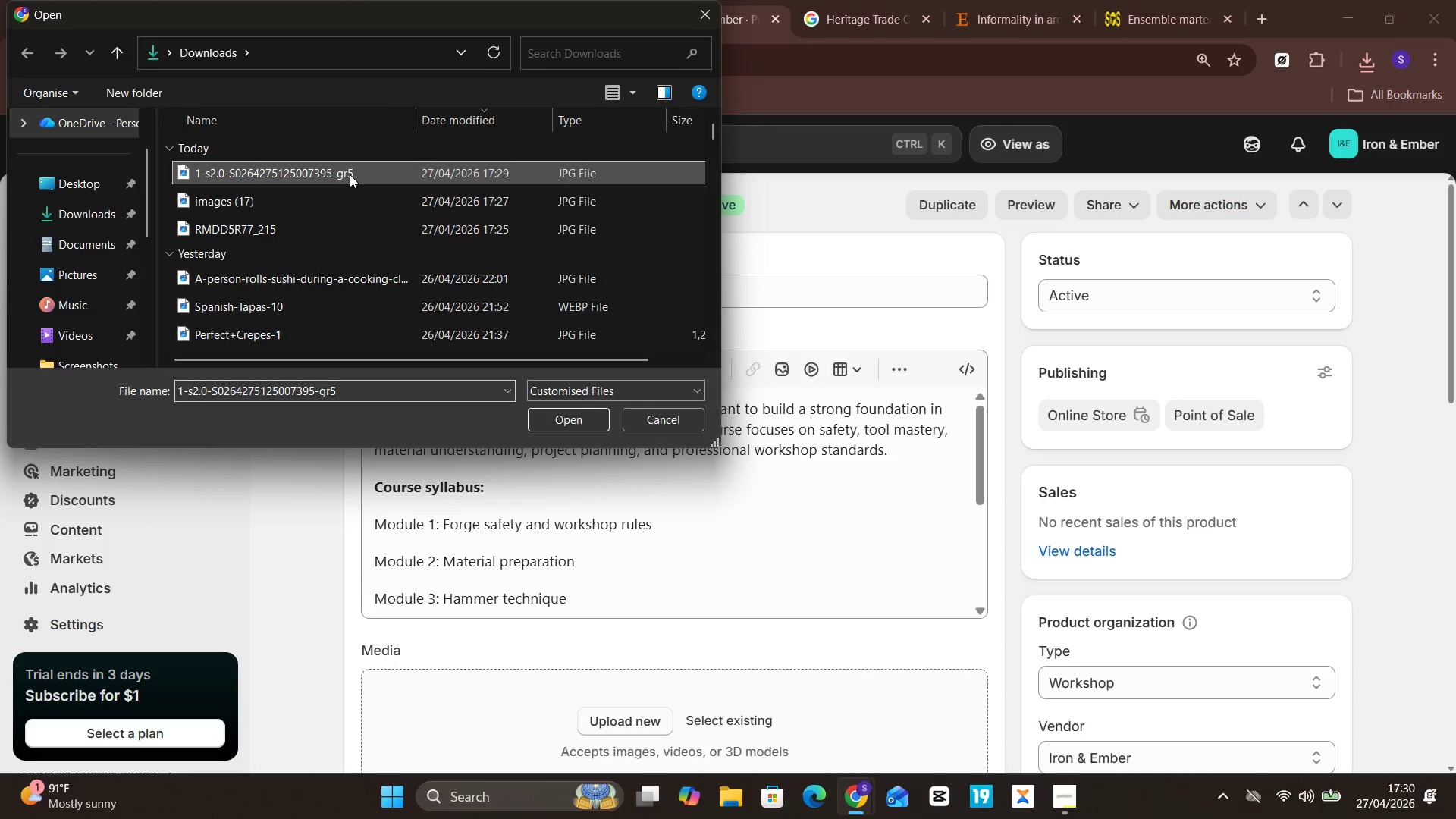 
key(Enter)
 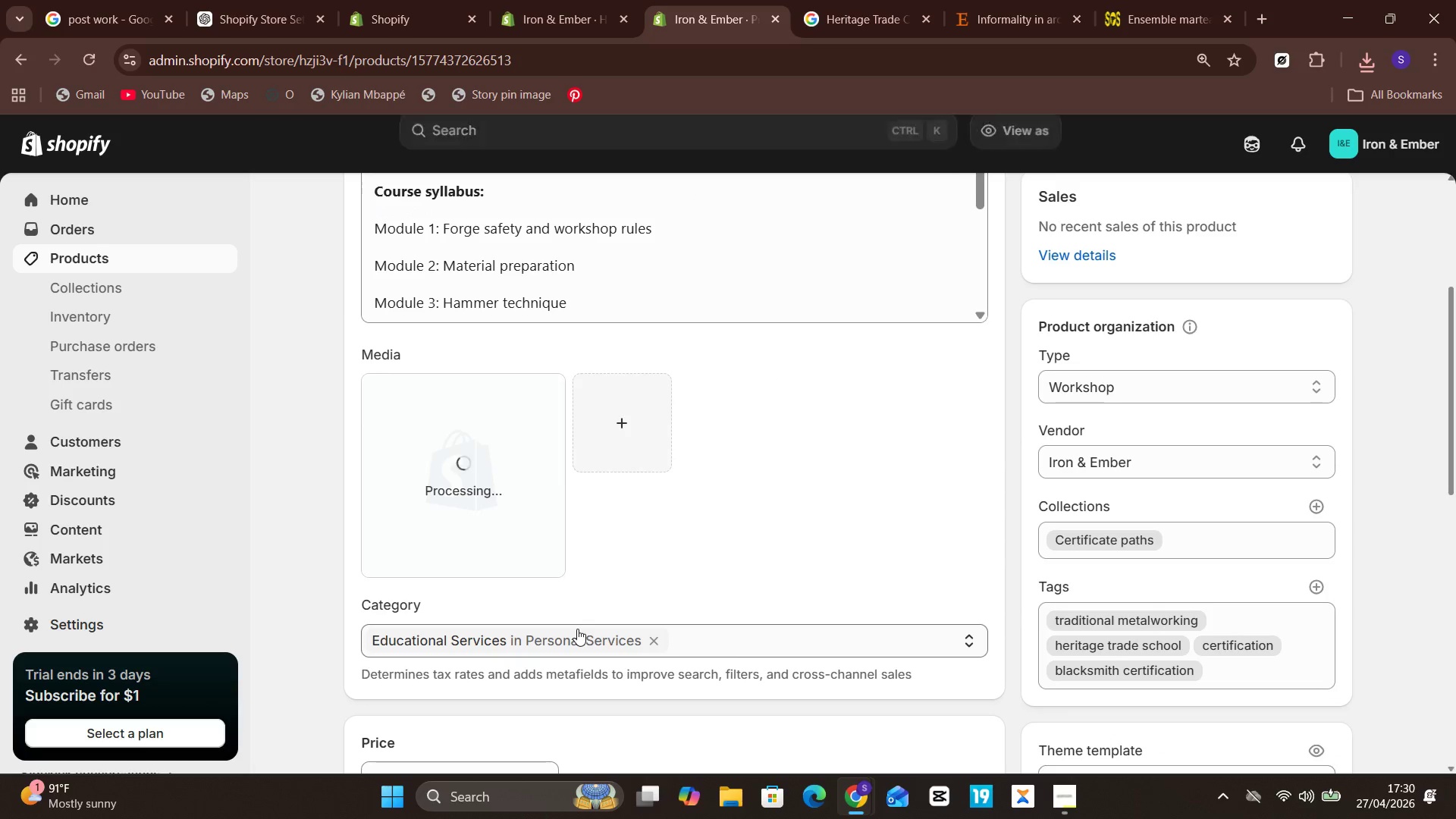 
wait(8.14)
 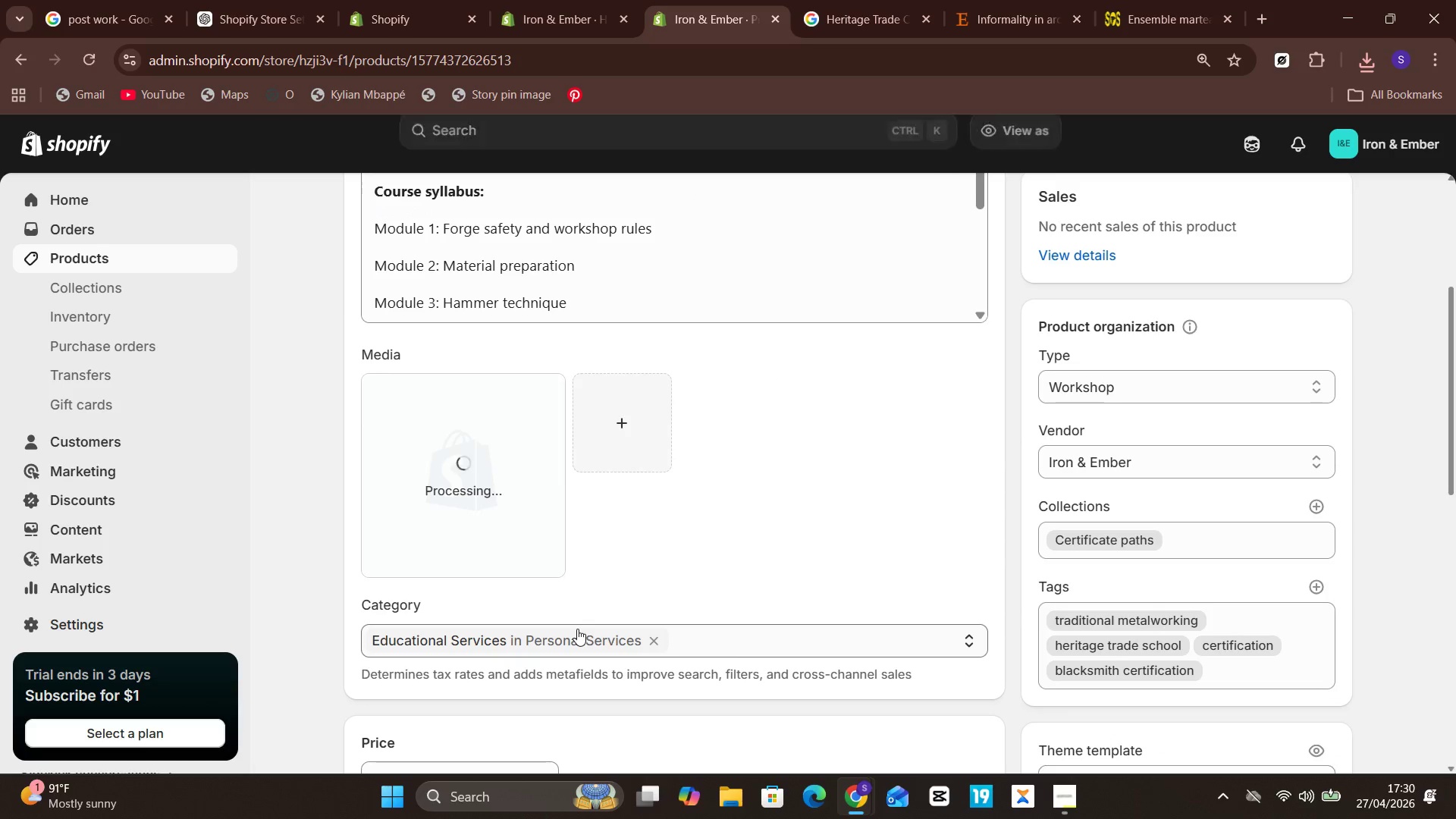 
left_click([488, 515])
 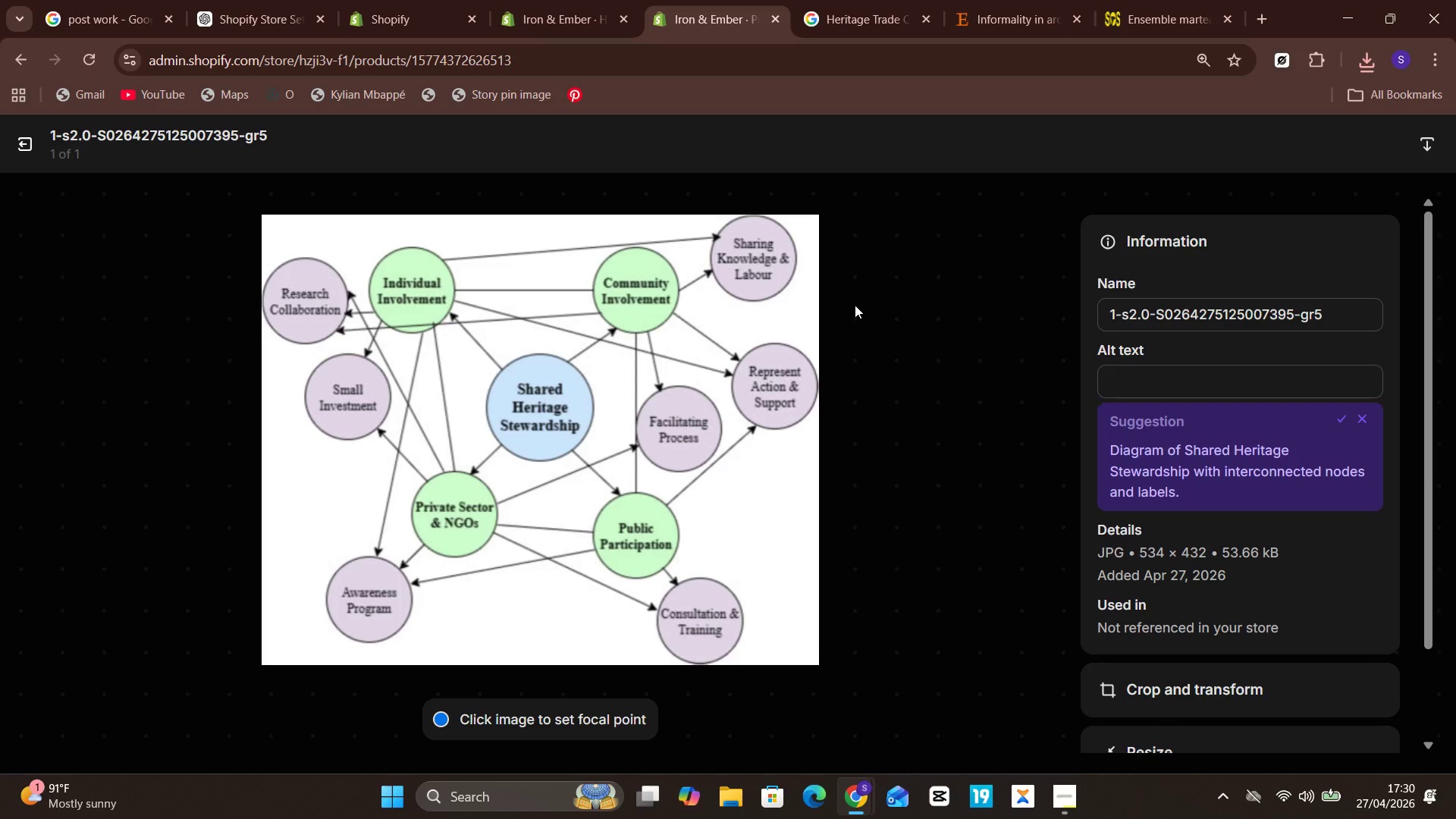 
wait(5.08)
 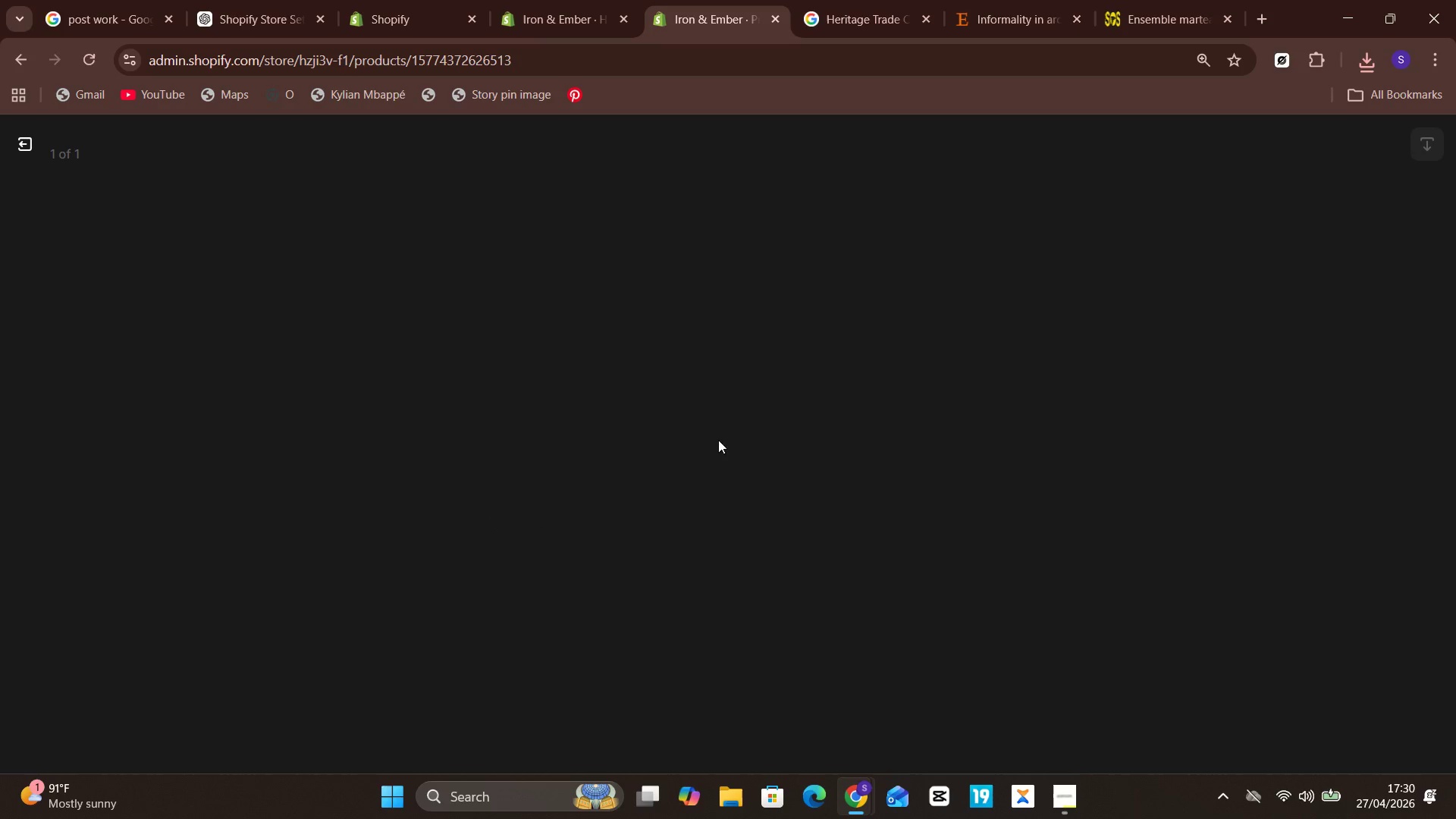 
left_click([1254, 314])
 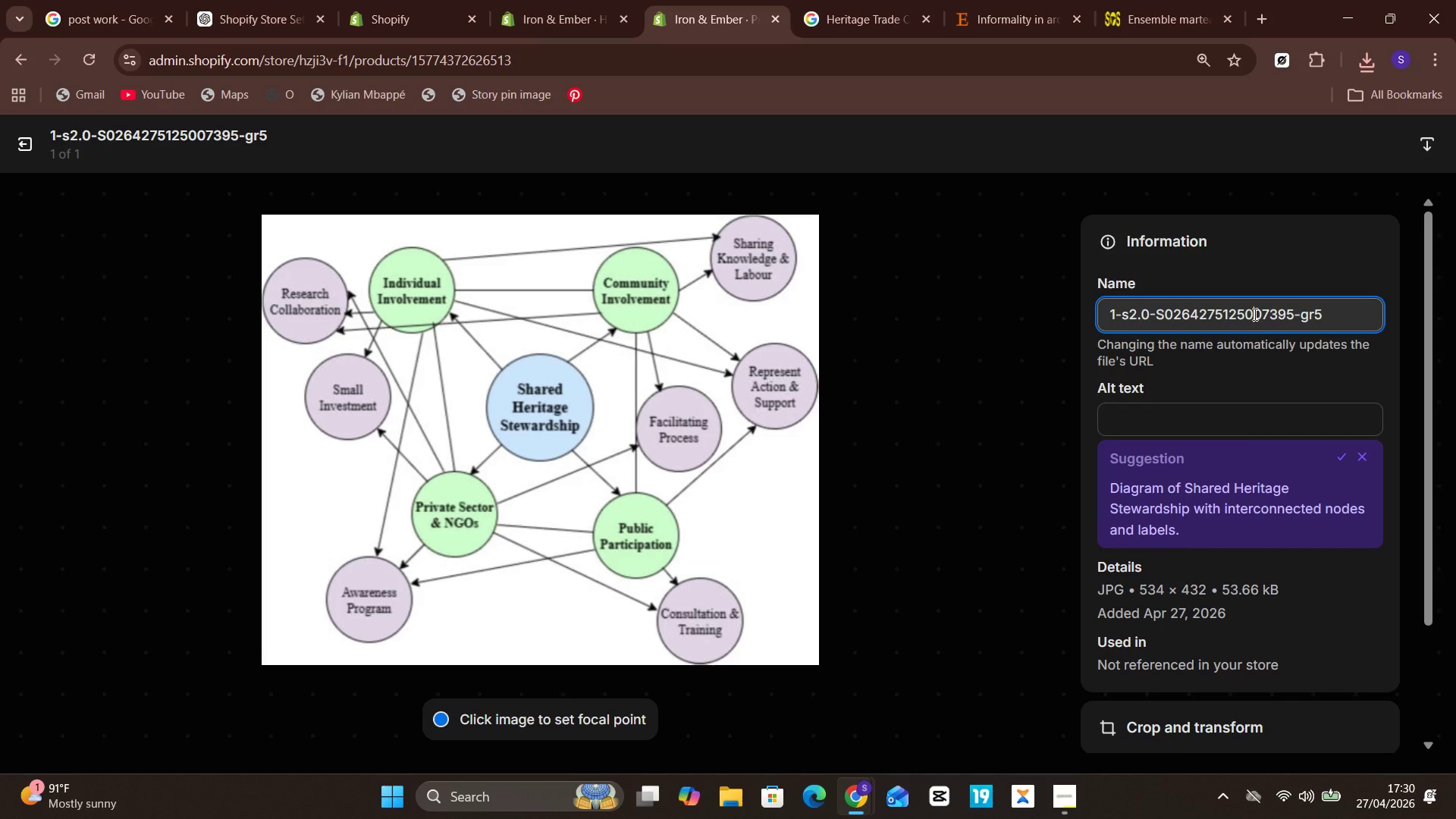 
key(Control+A)
 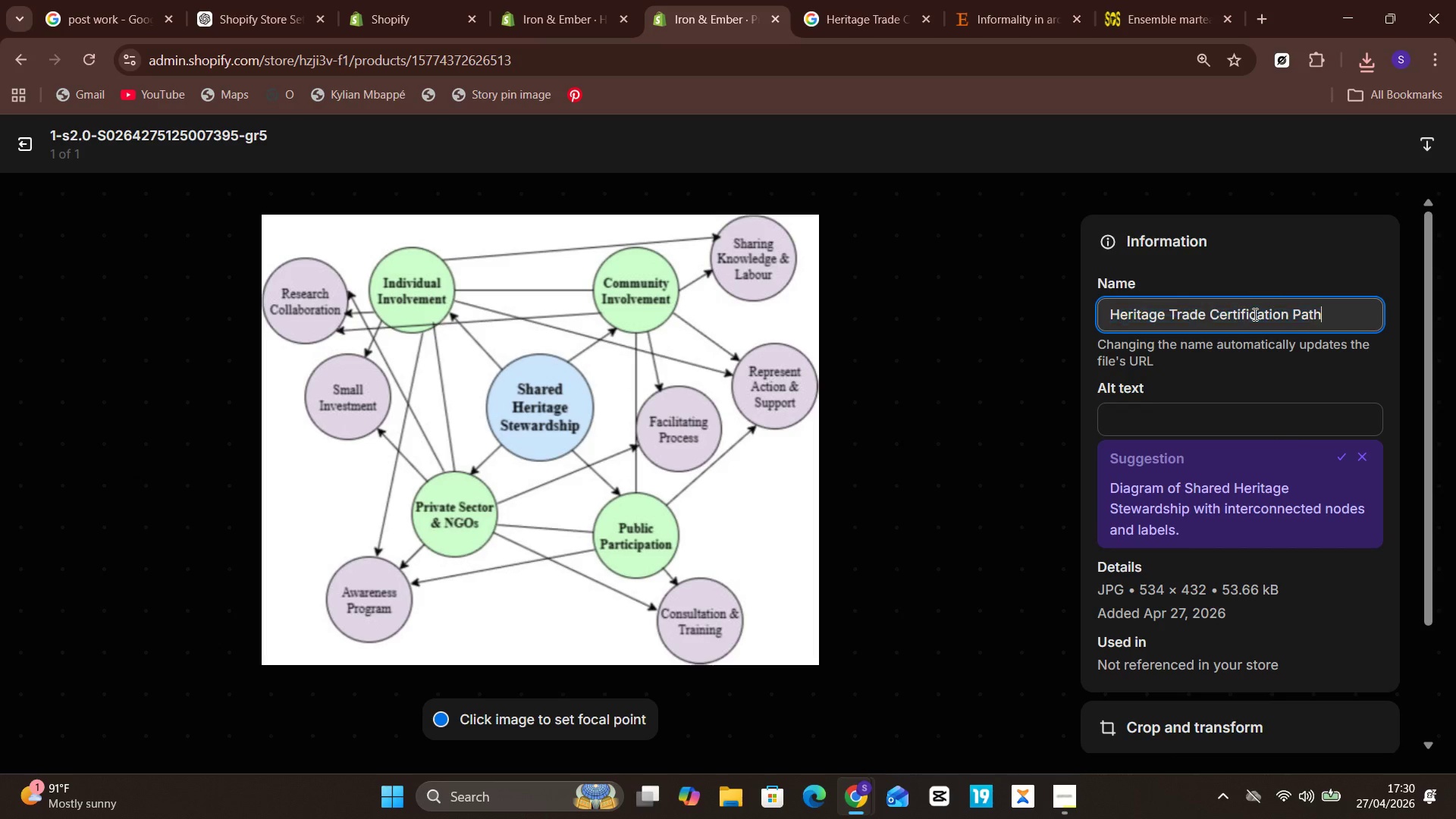 
key(Control+V)
 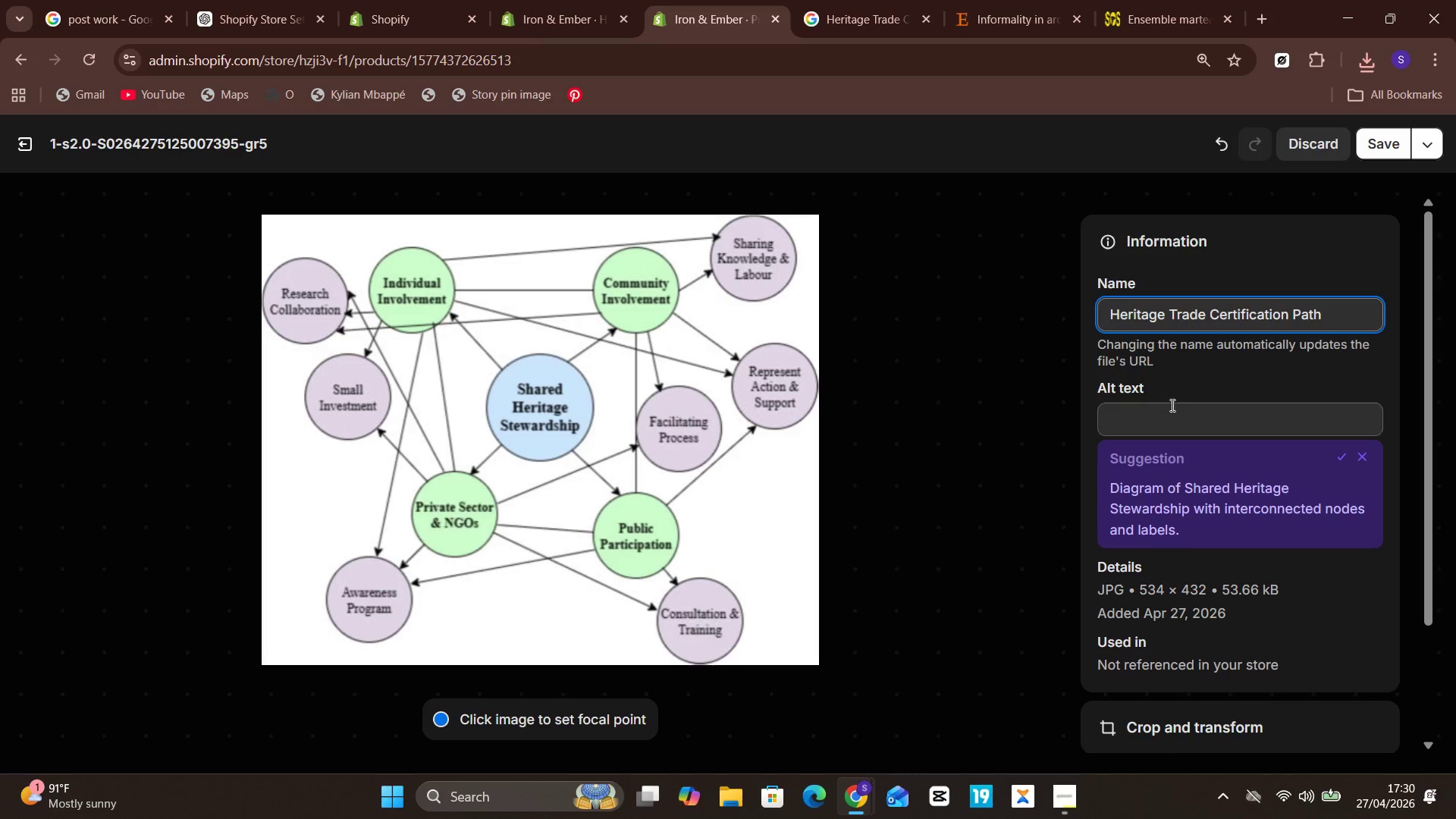 
left_click([1169, 411])
 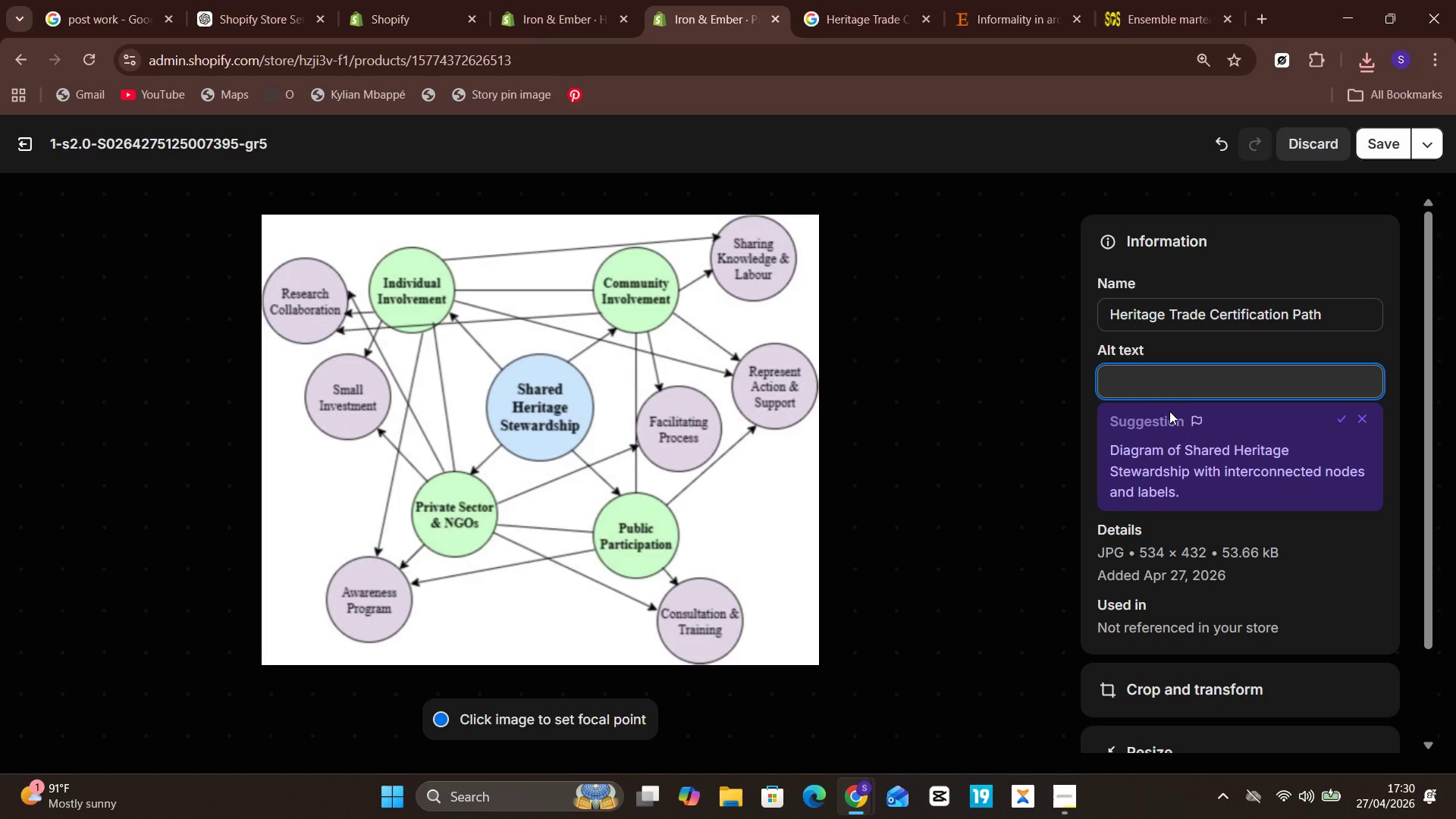 
wait(6.39)
 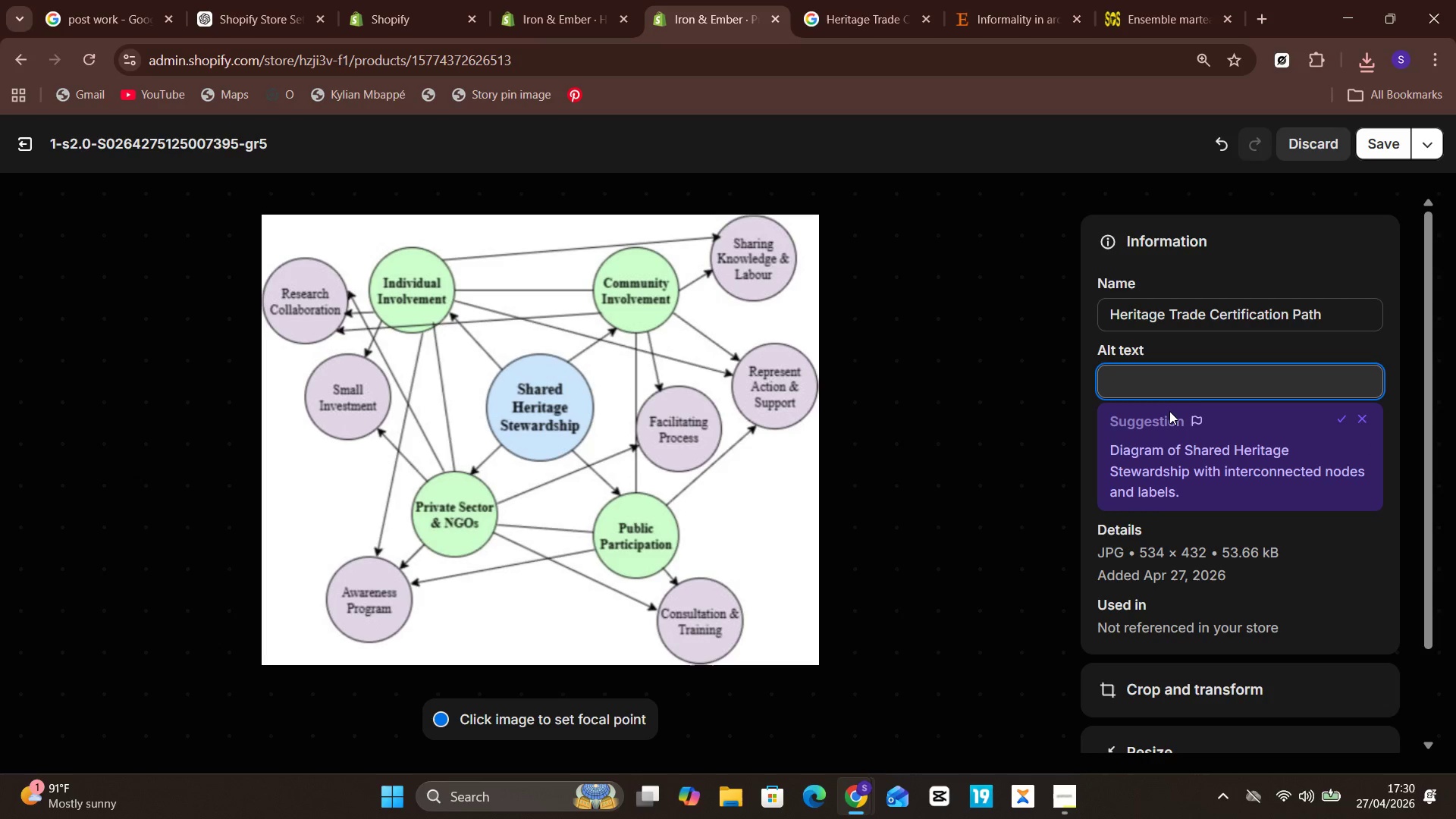 
type(Traditional metalworking claa)
key(Backspace)
type(ssroom withn)
key(Backspace)
type( forge tools and safety equipment)
 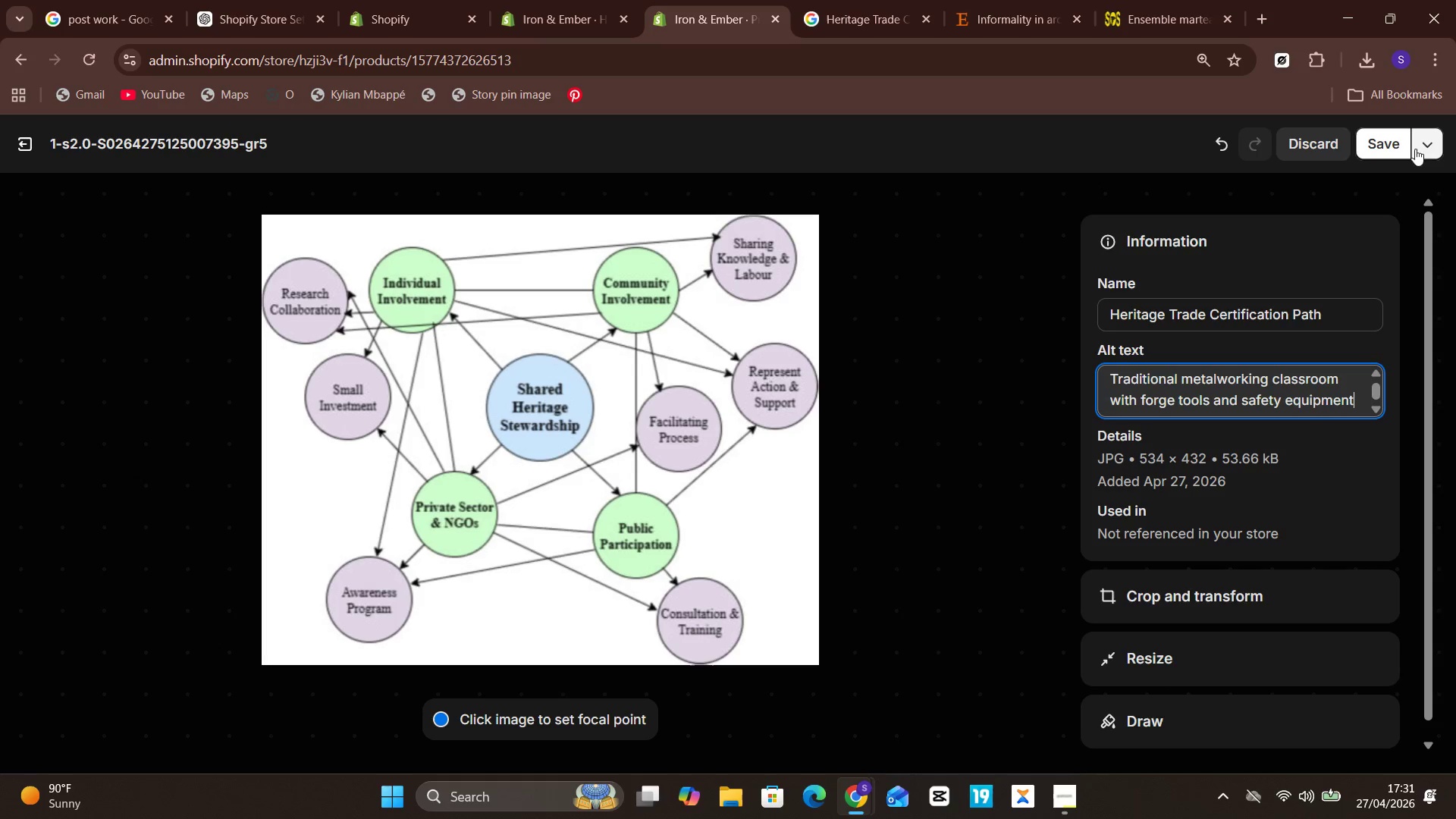 
left_click([1371, 140])
 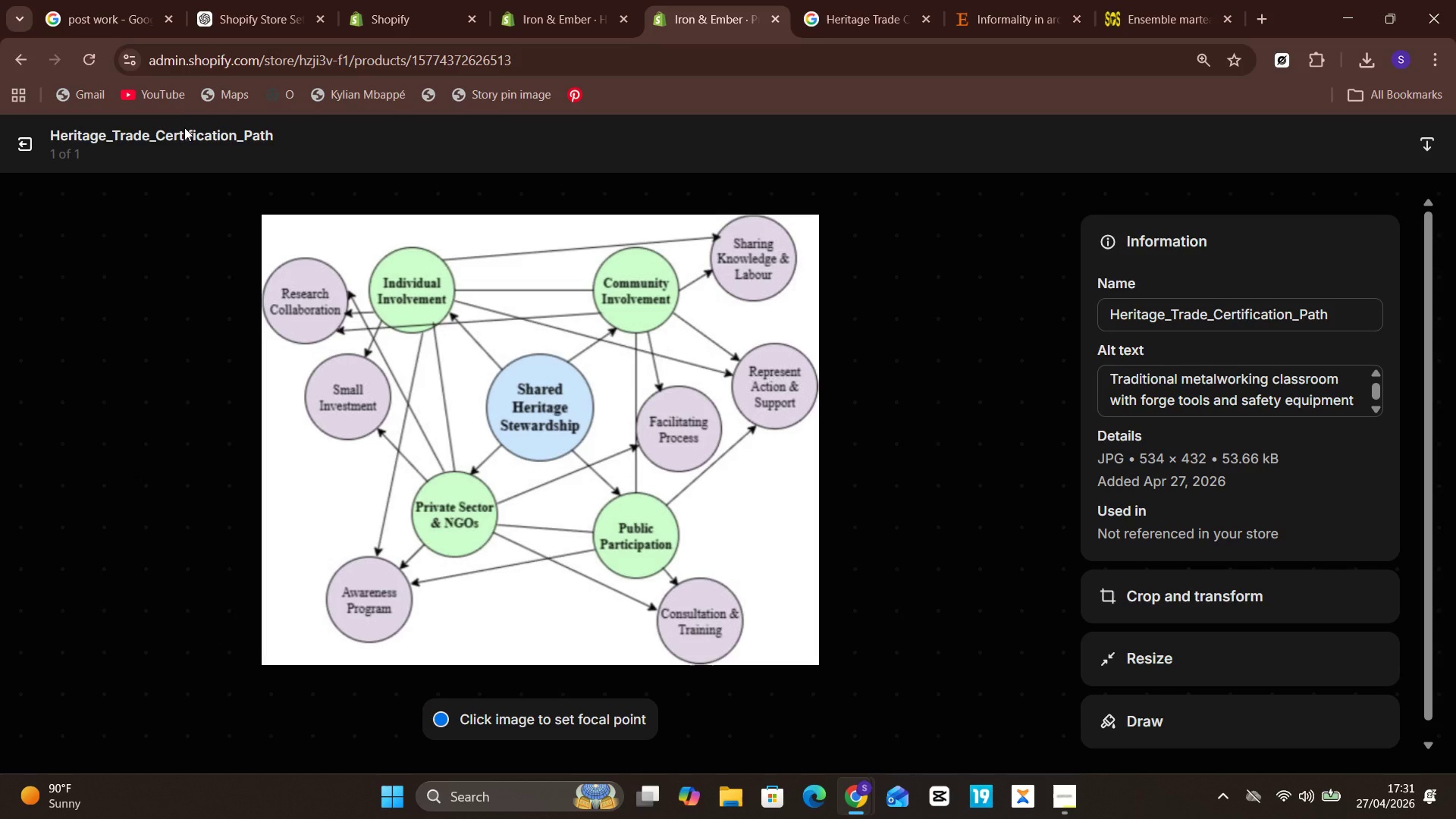 
wait(7.53)
 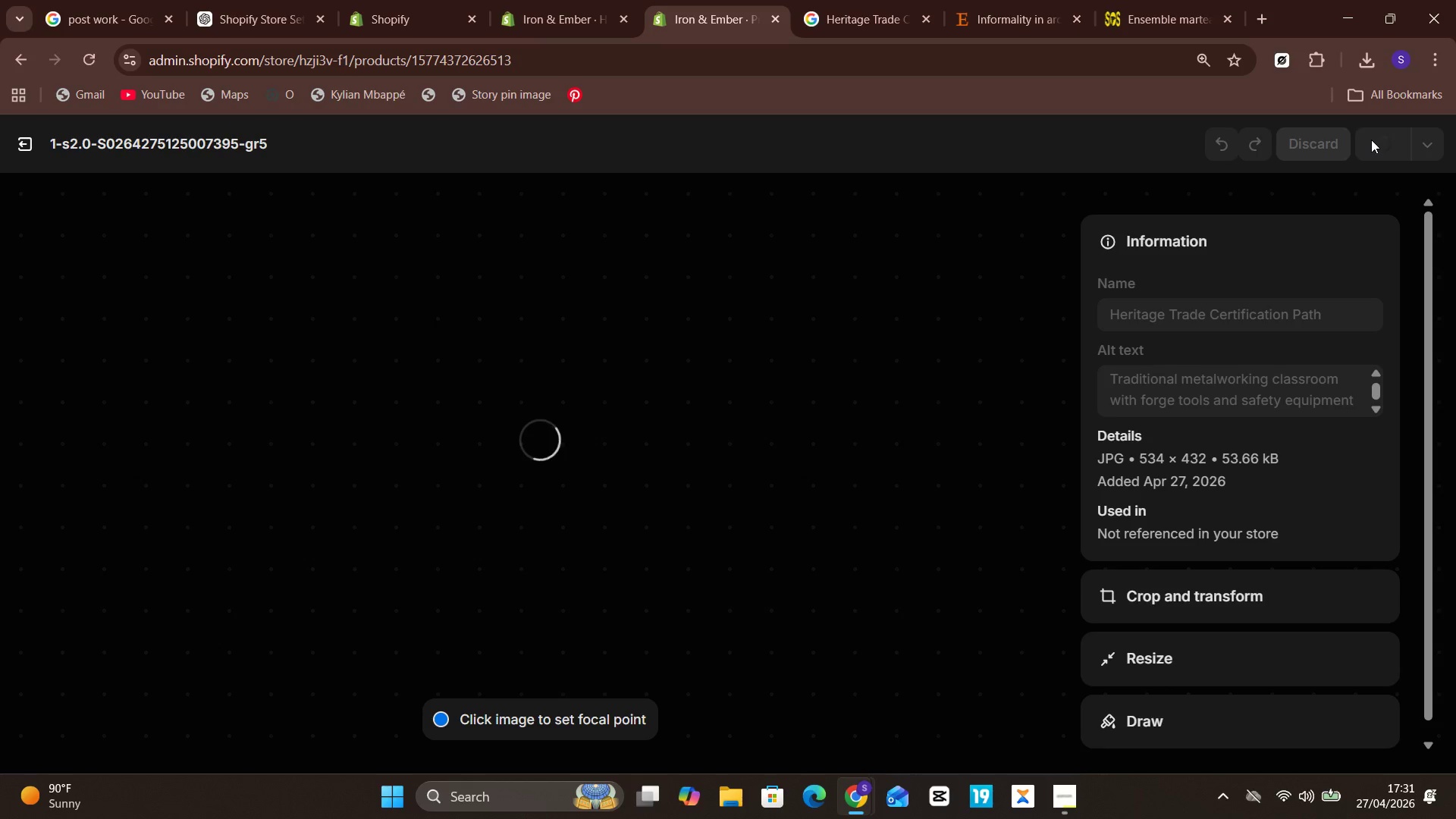 
left_click([23, 148])
 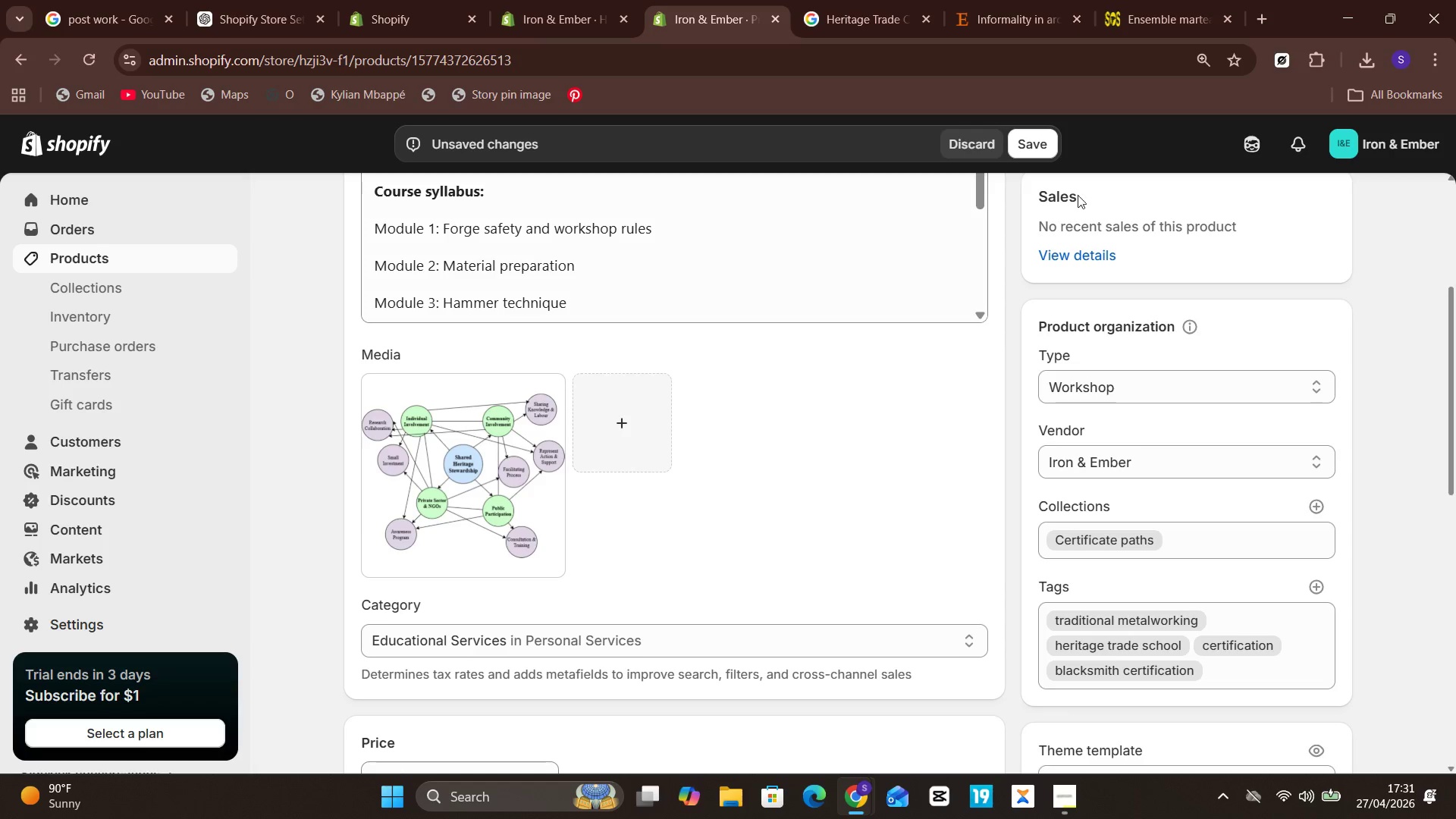 
left_click([1021, 149])
 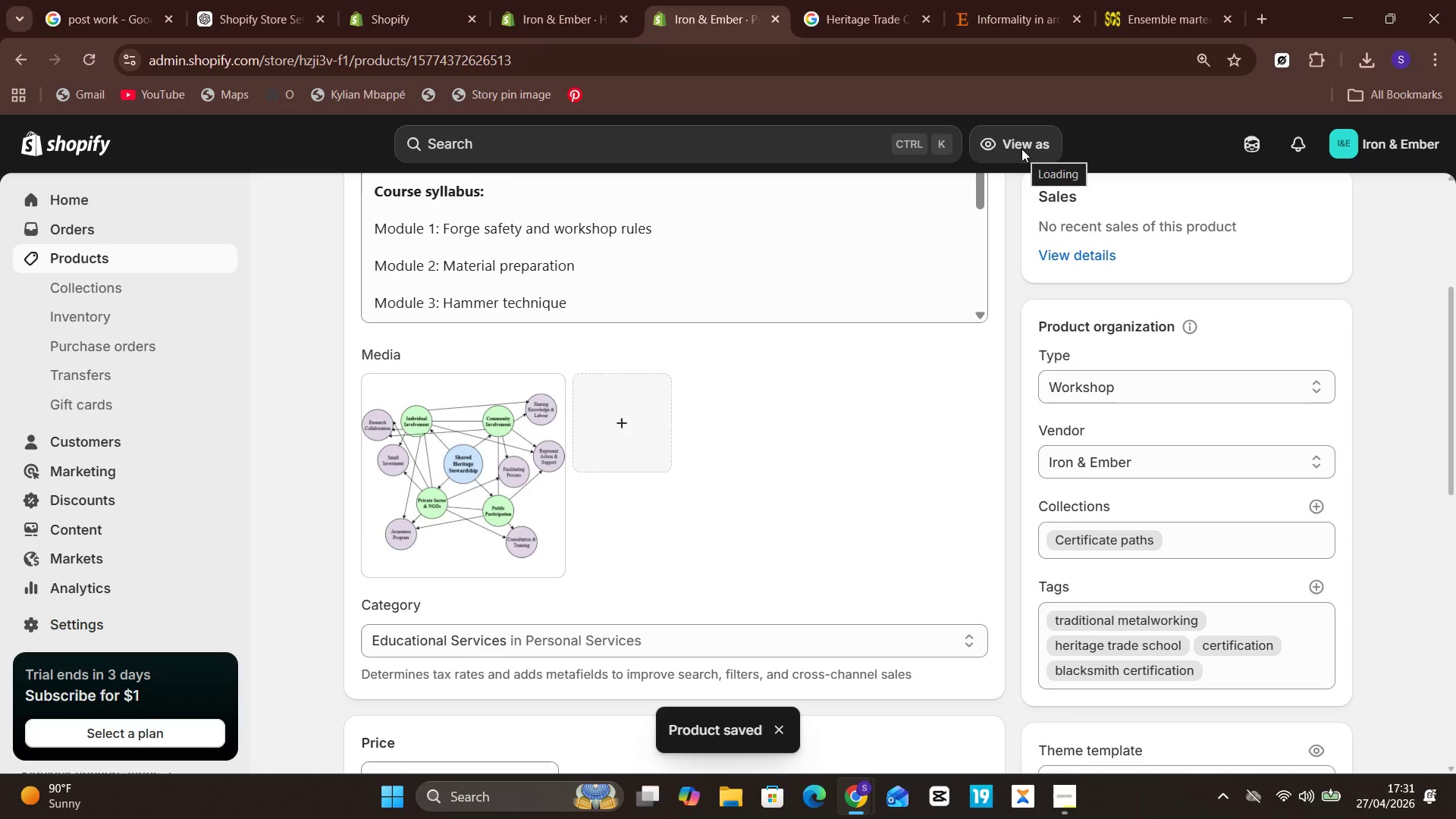 
wait(5.61)
 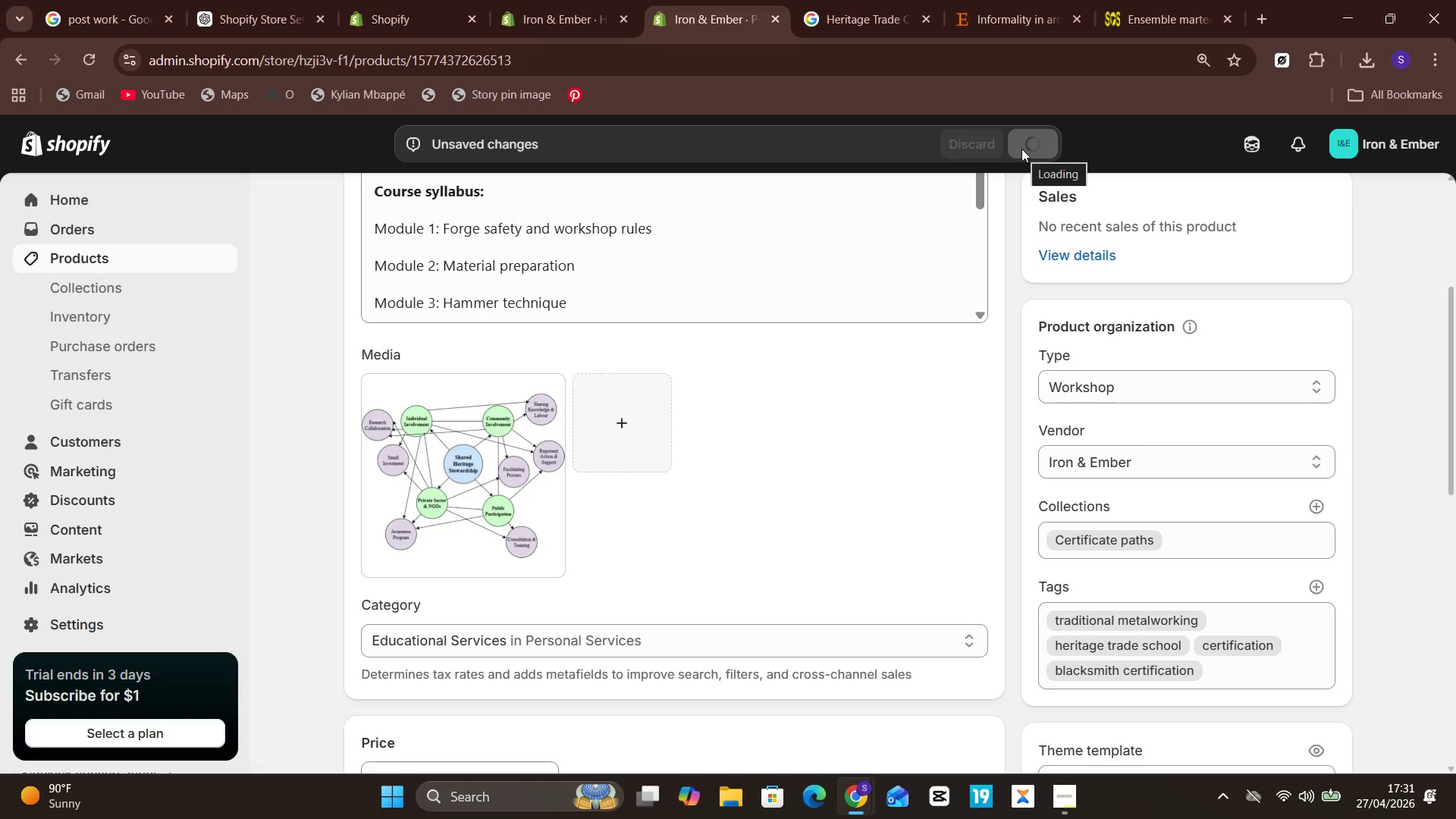 
left_click([145, 262])
 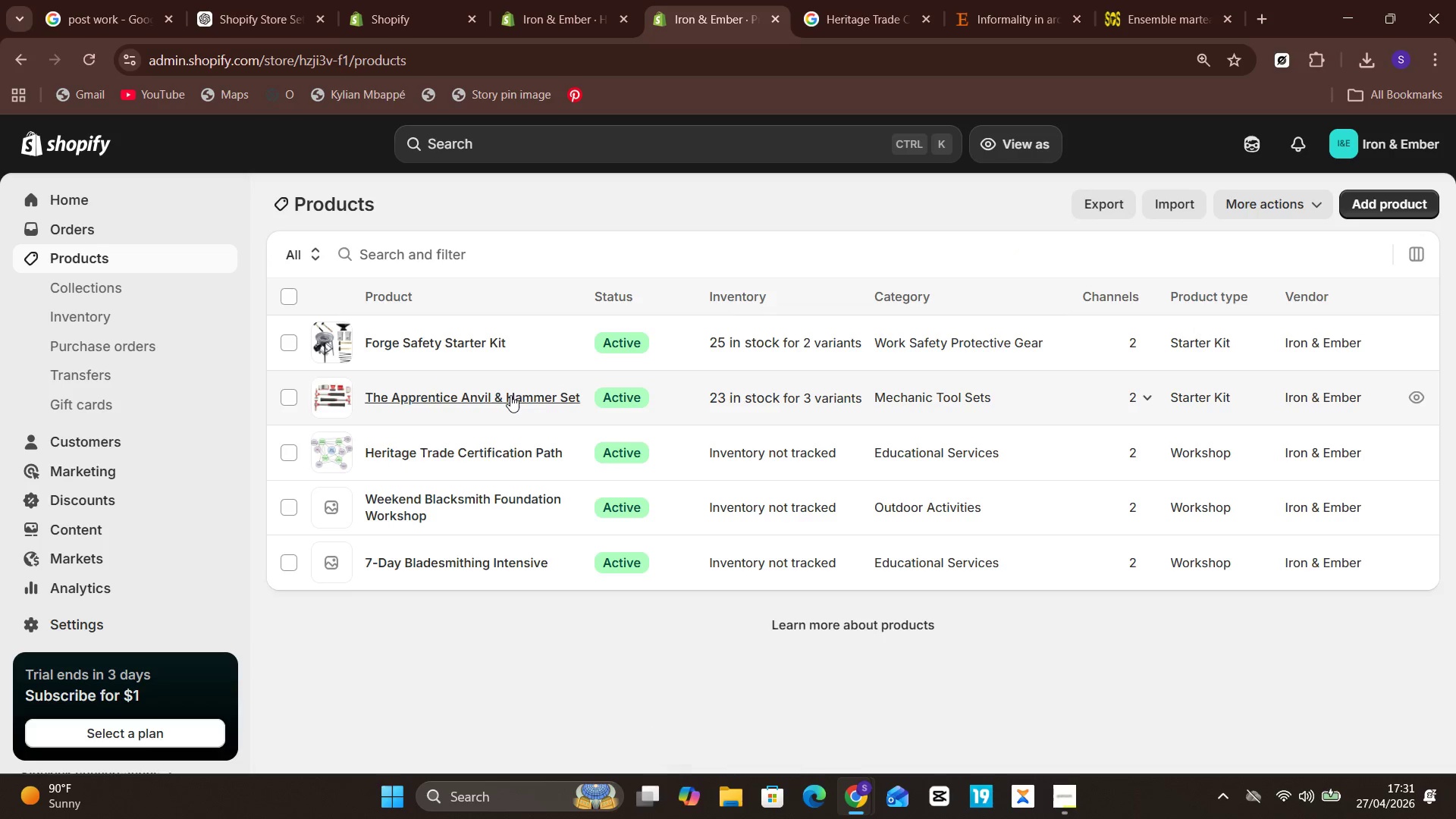 
left_click([474, 509])
 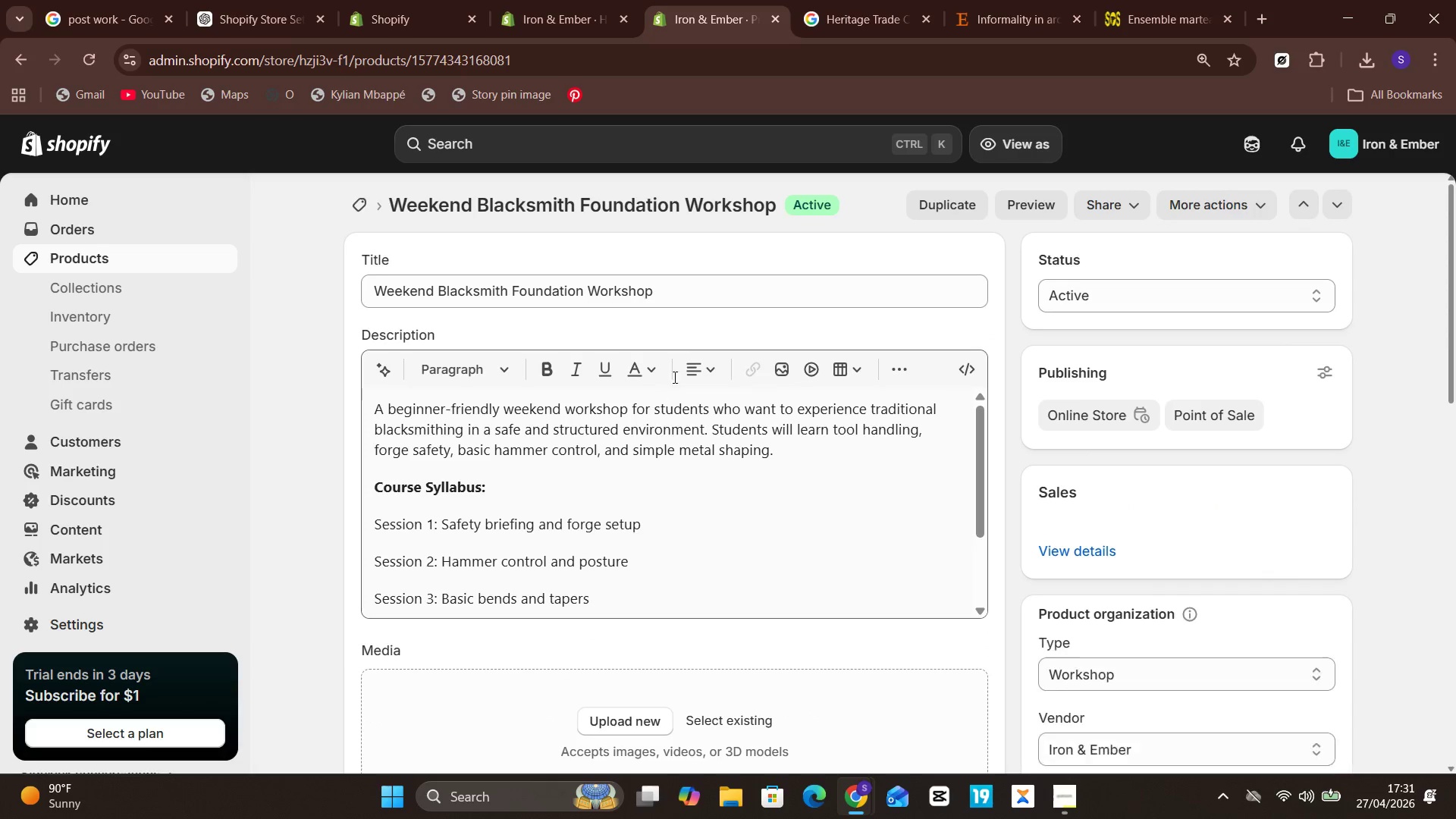 
left_click([705, 289])
 